 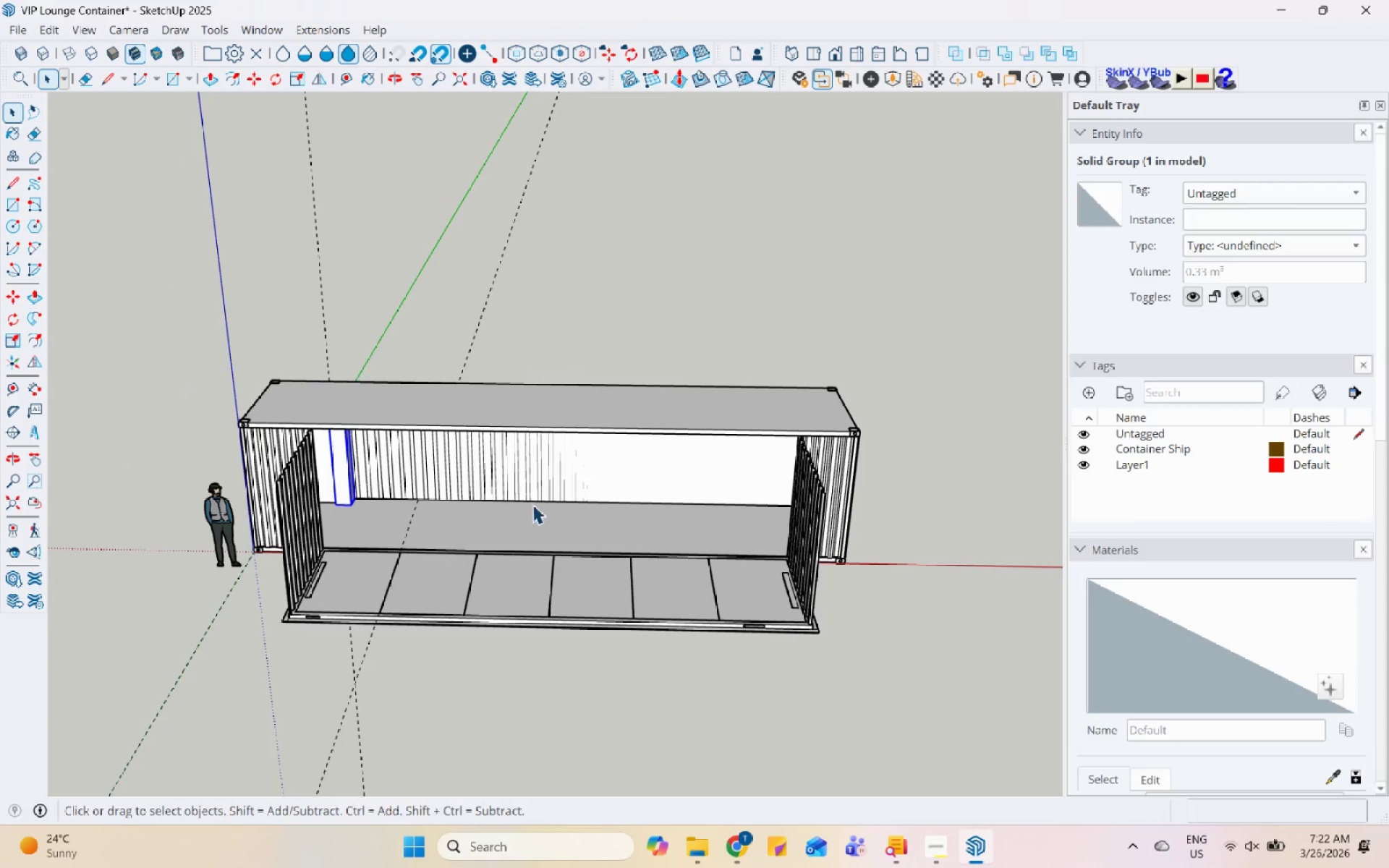 
scroll: coordinate [584, 471], scroll_direction: up, amount: 7.0
 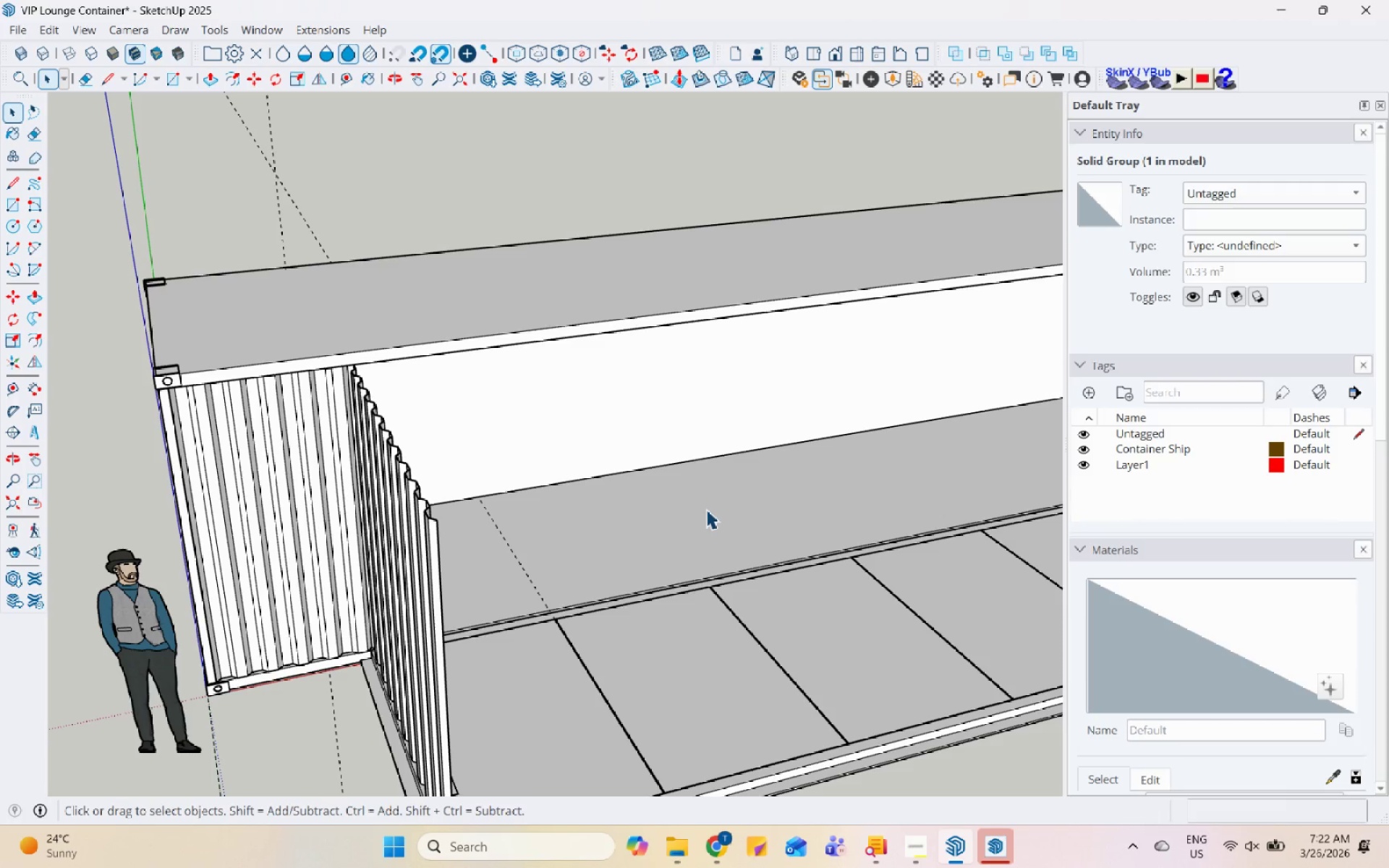 
wait(16.25)
 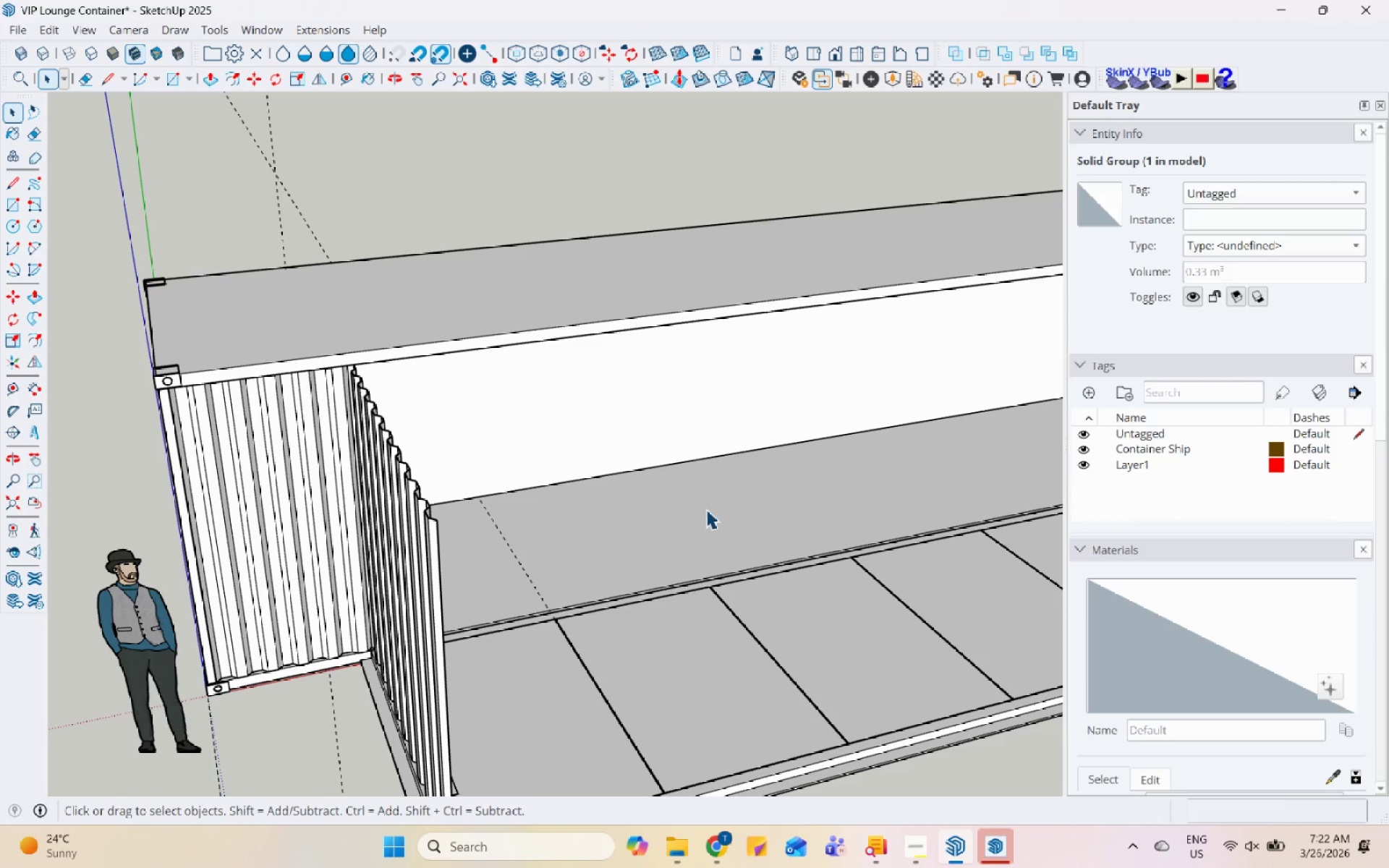 
scroll: coordinate [530, 441], scroll_direction: down, amount: 6.0
 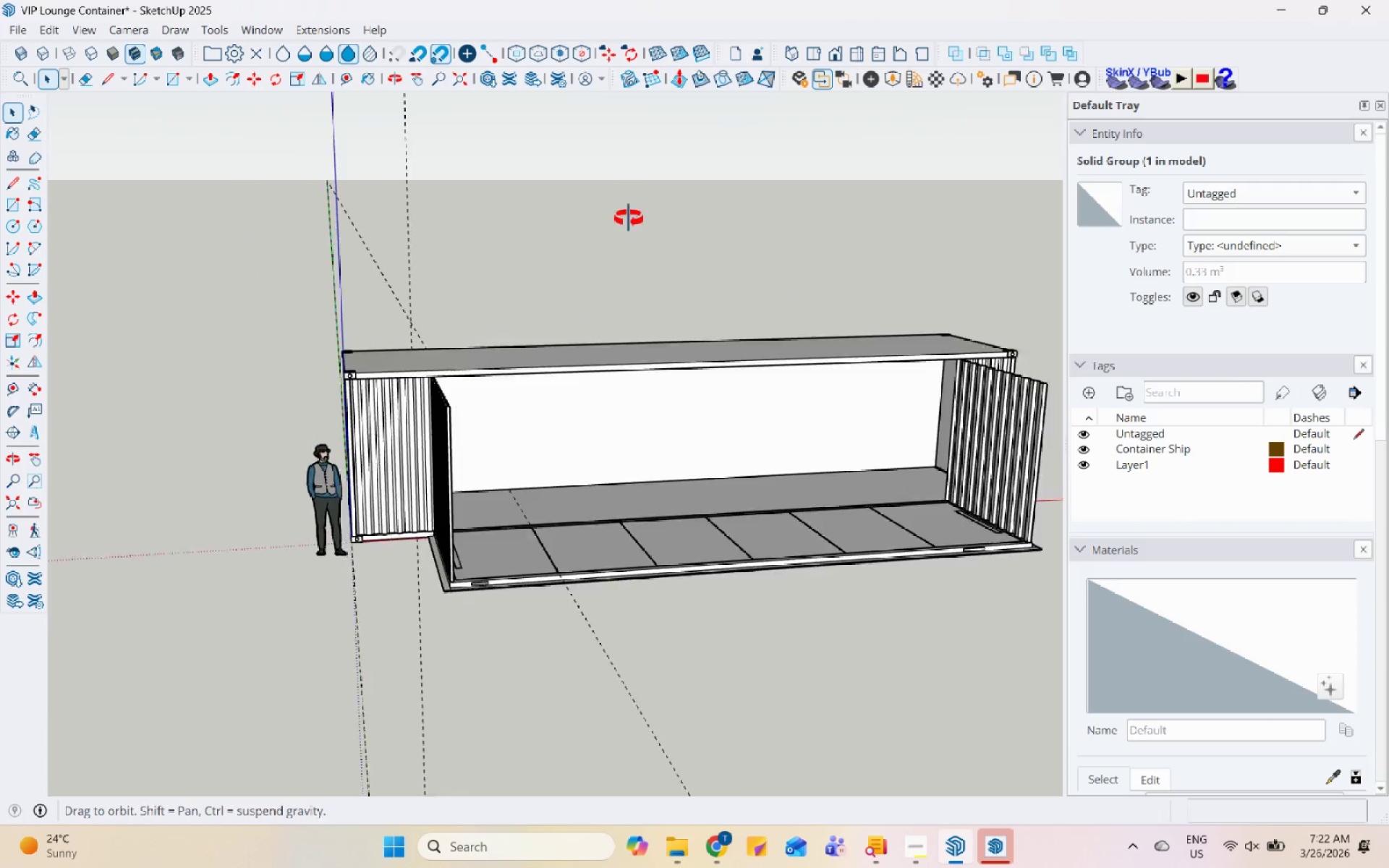 
scroll: coordinate [571, 446], scroll_direction: up, amount: 7.0
 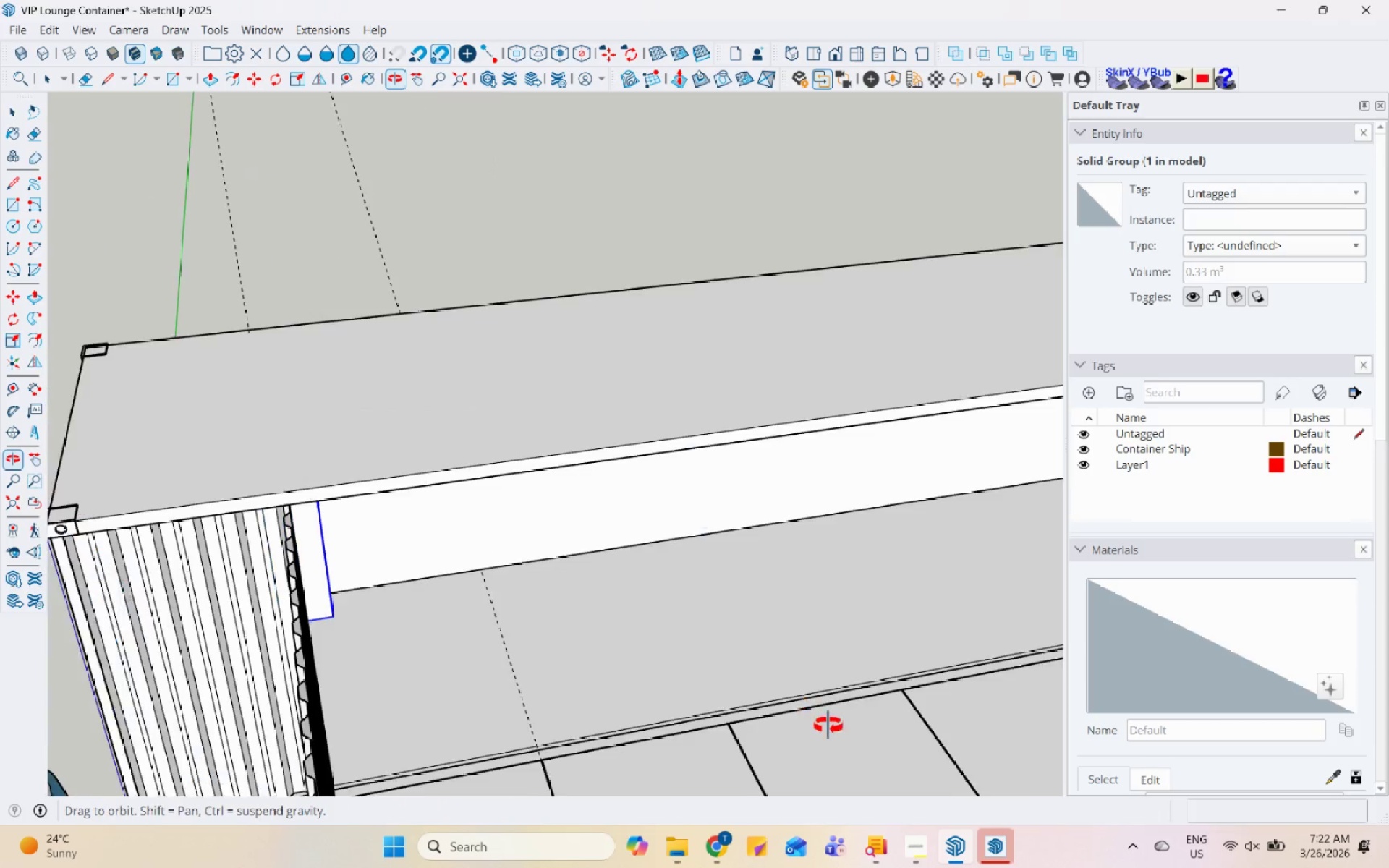 
left_click([675, 323])
 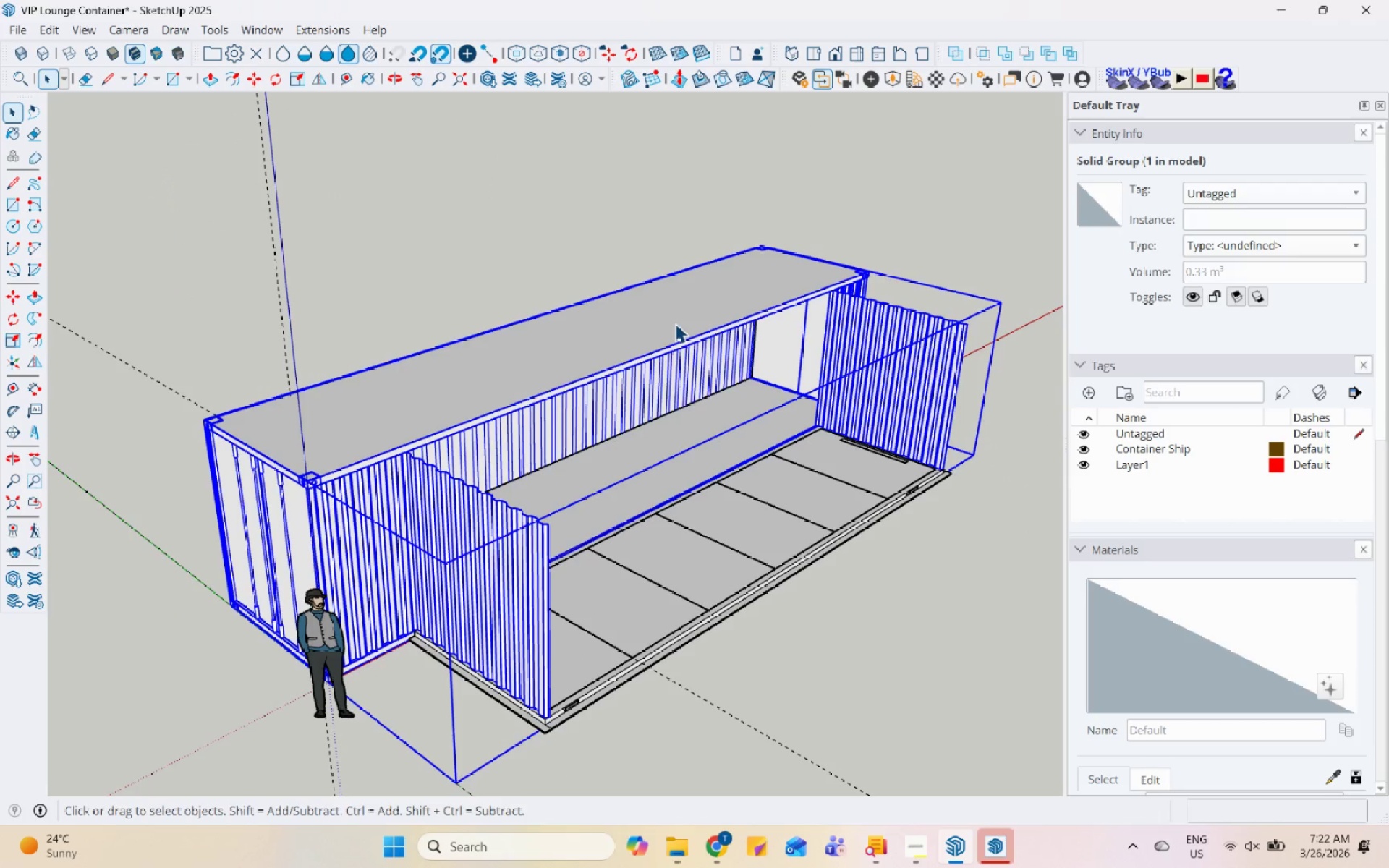 
scroll: coordinate [744, 324], scroll_direction: down, amount: 7.0
 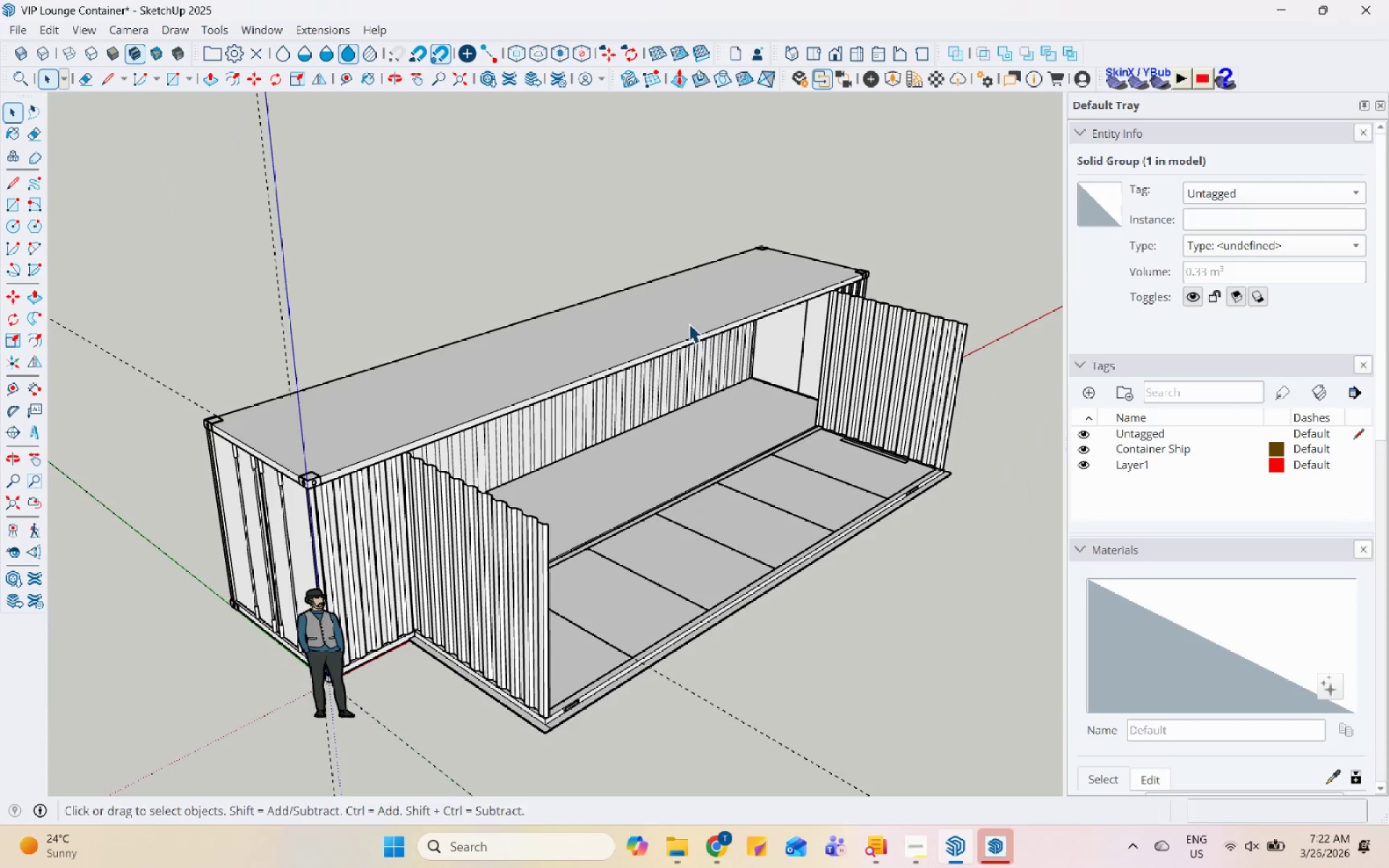 
double_click([675, 323])
 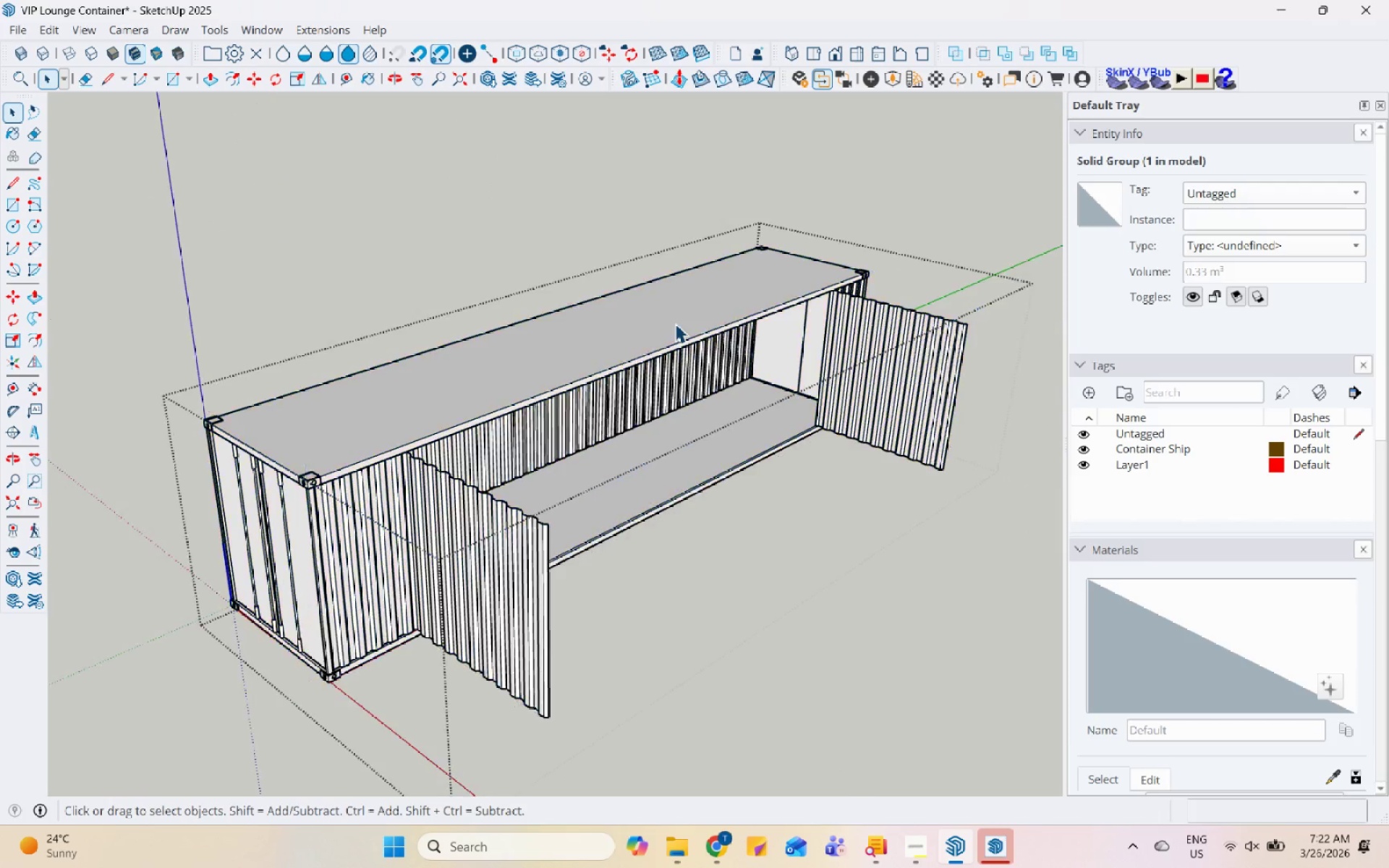 
triple_click([675, 323])
 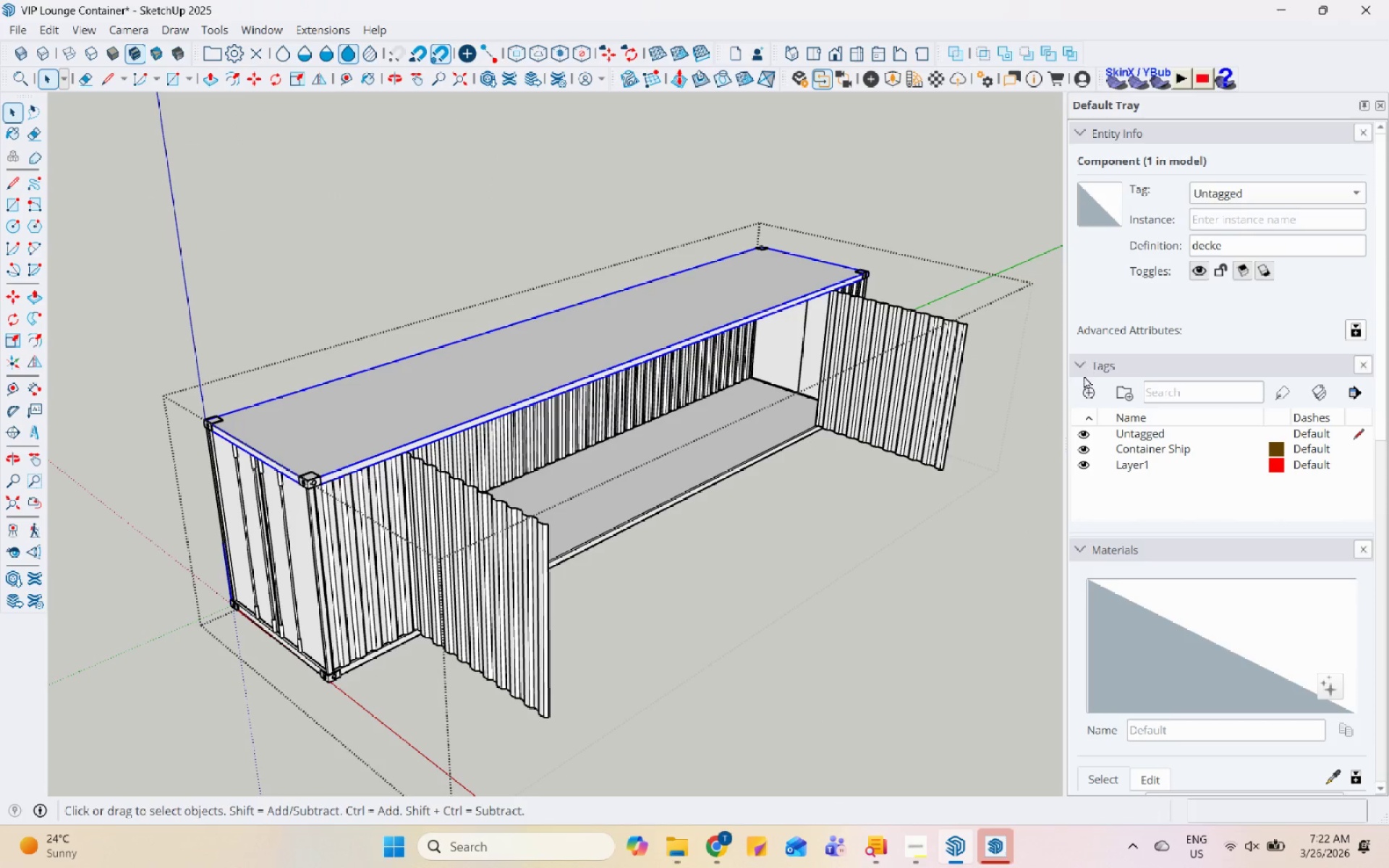 
left_click([1086, 391])
 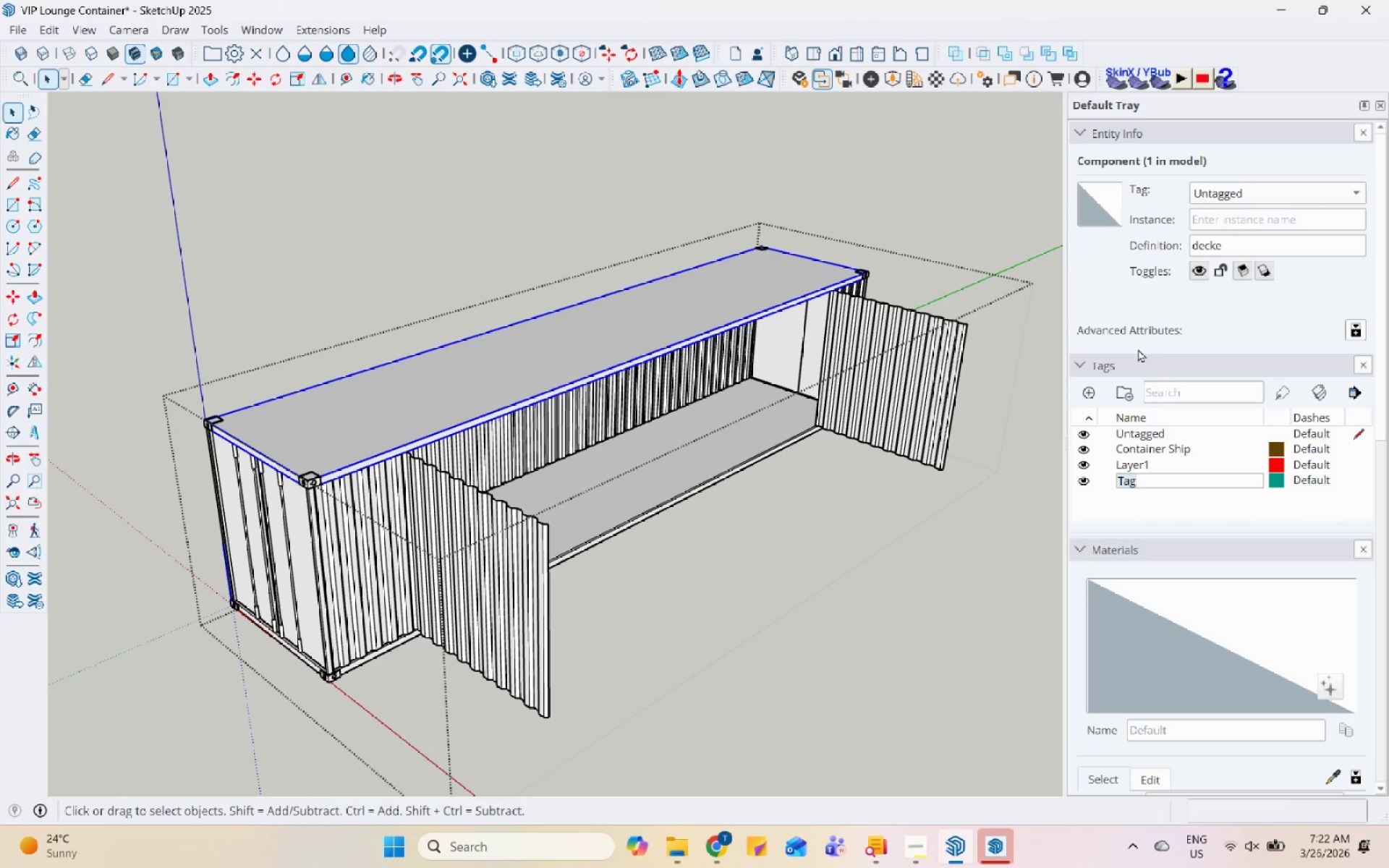 
type(Ceilimh)
key(Backspace)
key(Backspace)
type(ng)
 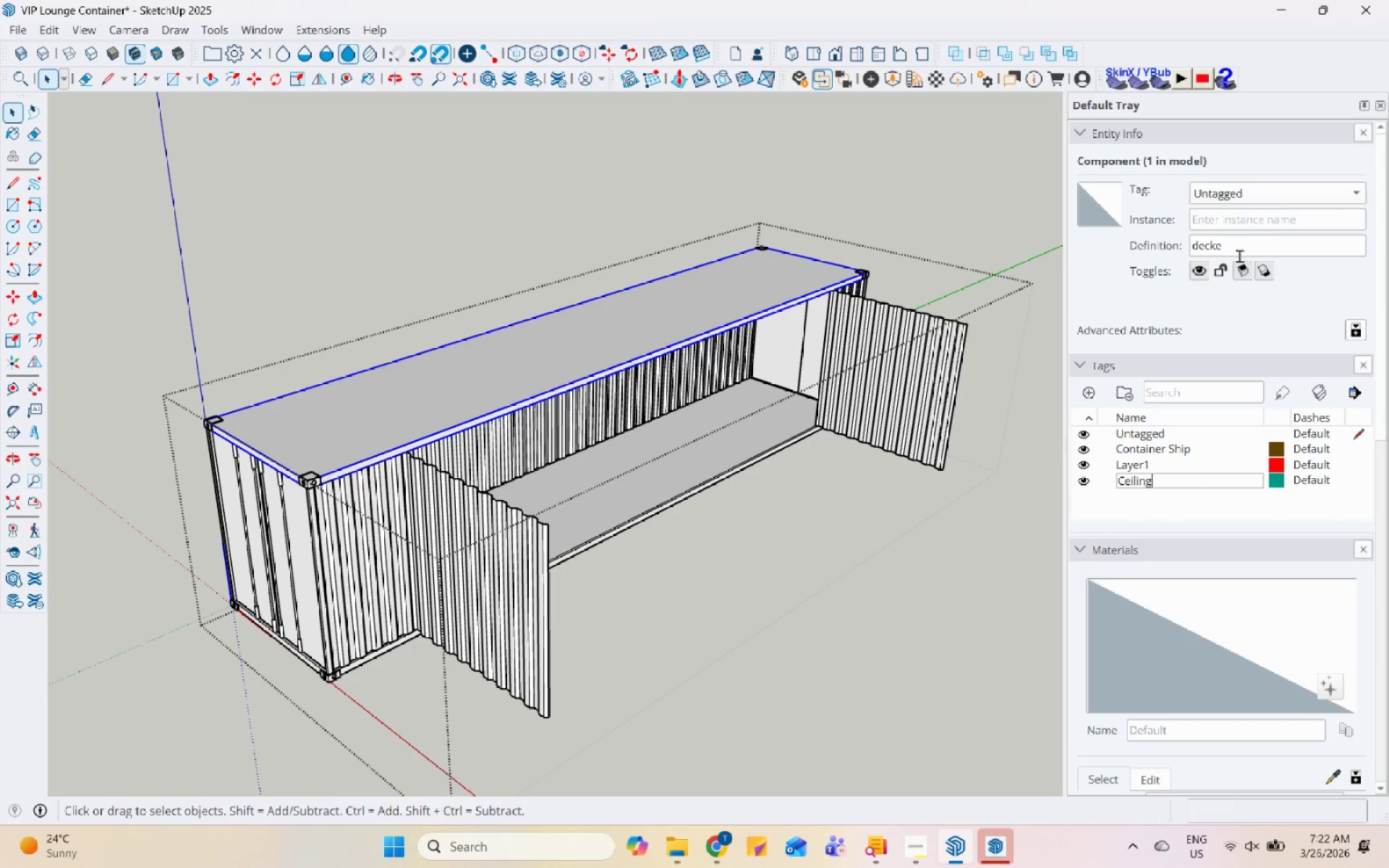 
triple_click([1237, 261])
 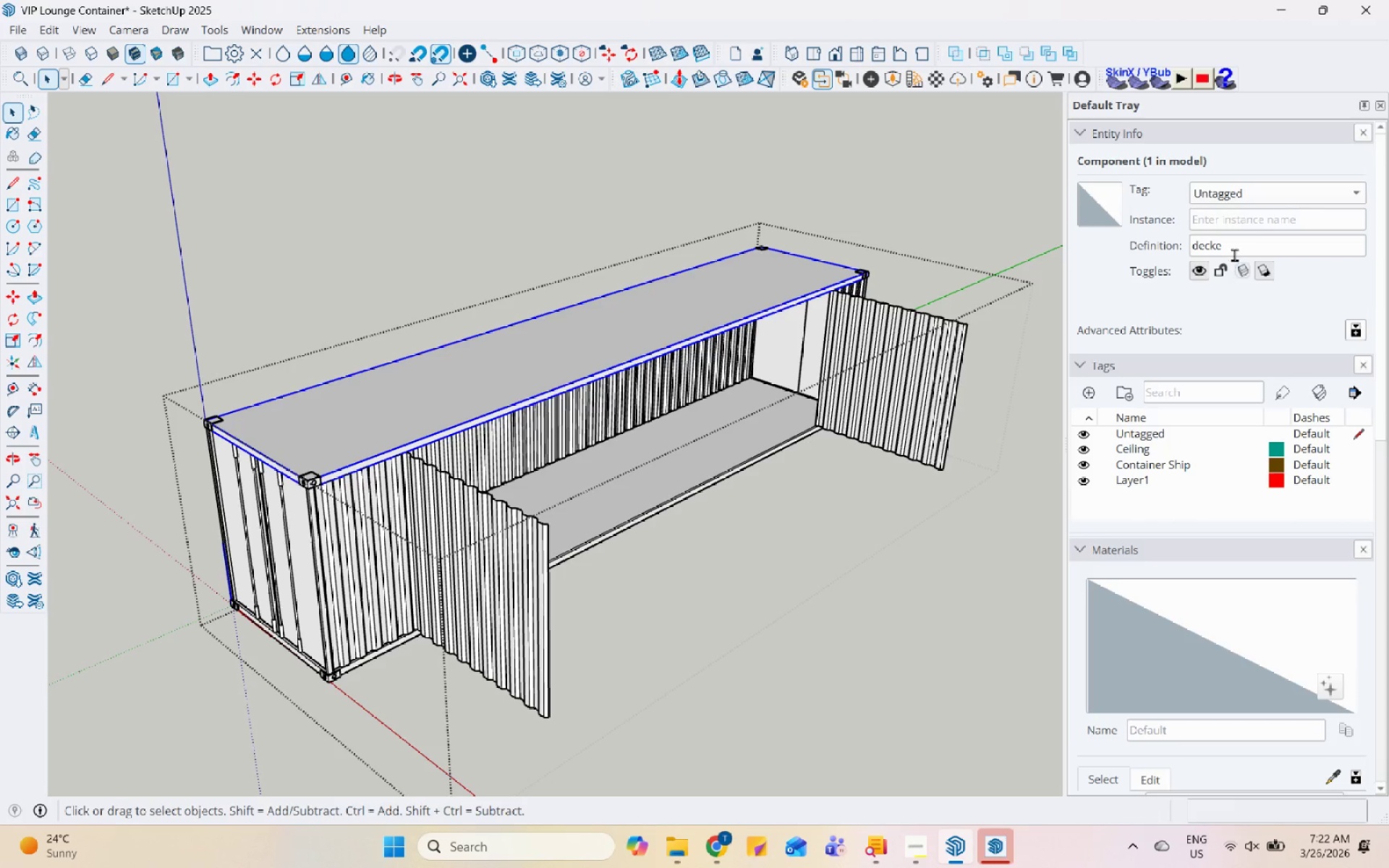 
double_click([1235, 253])
 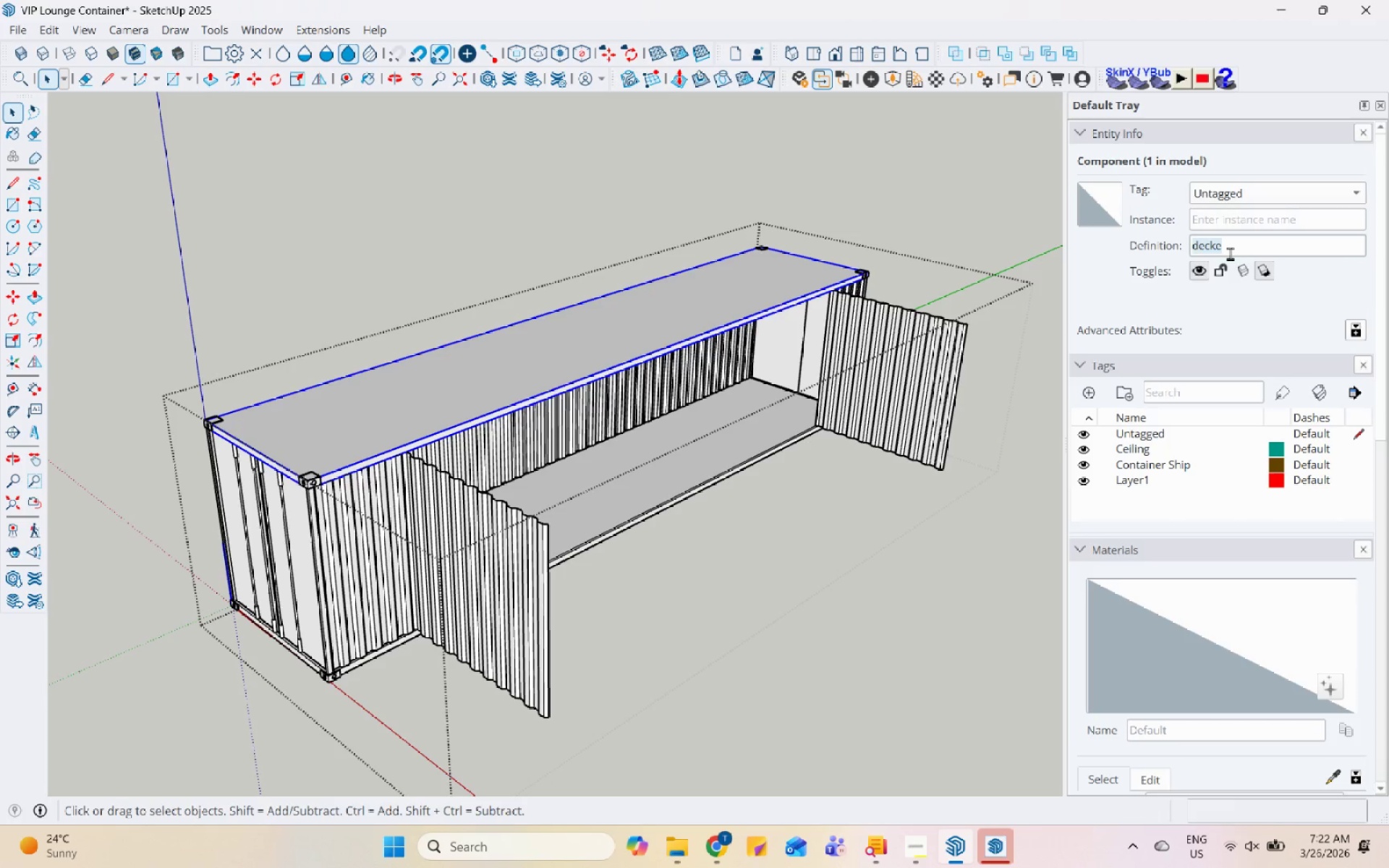 
type(Ceiling)
 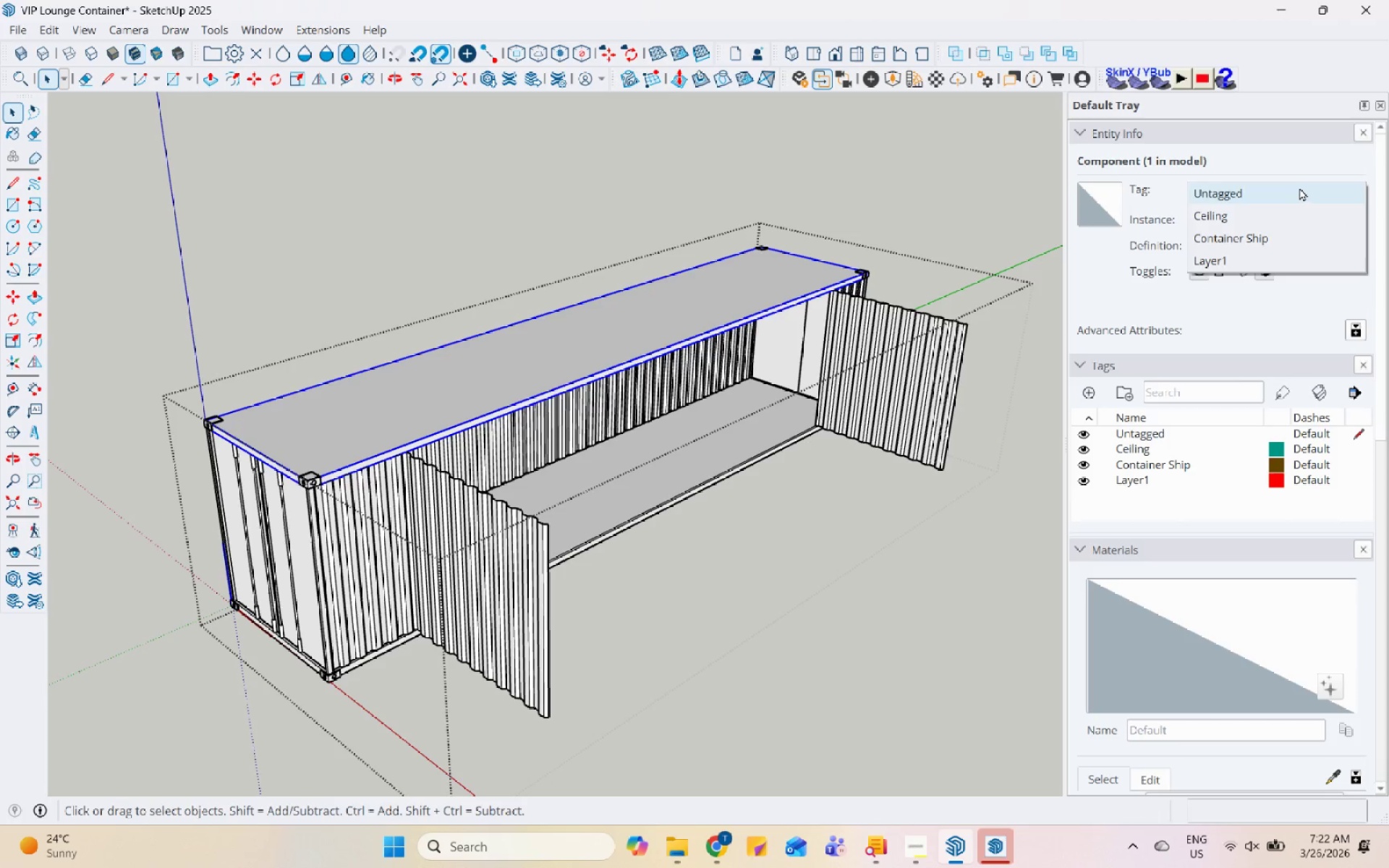 
left_click([1275, 224])
 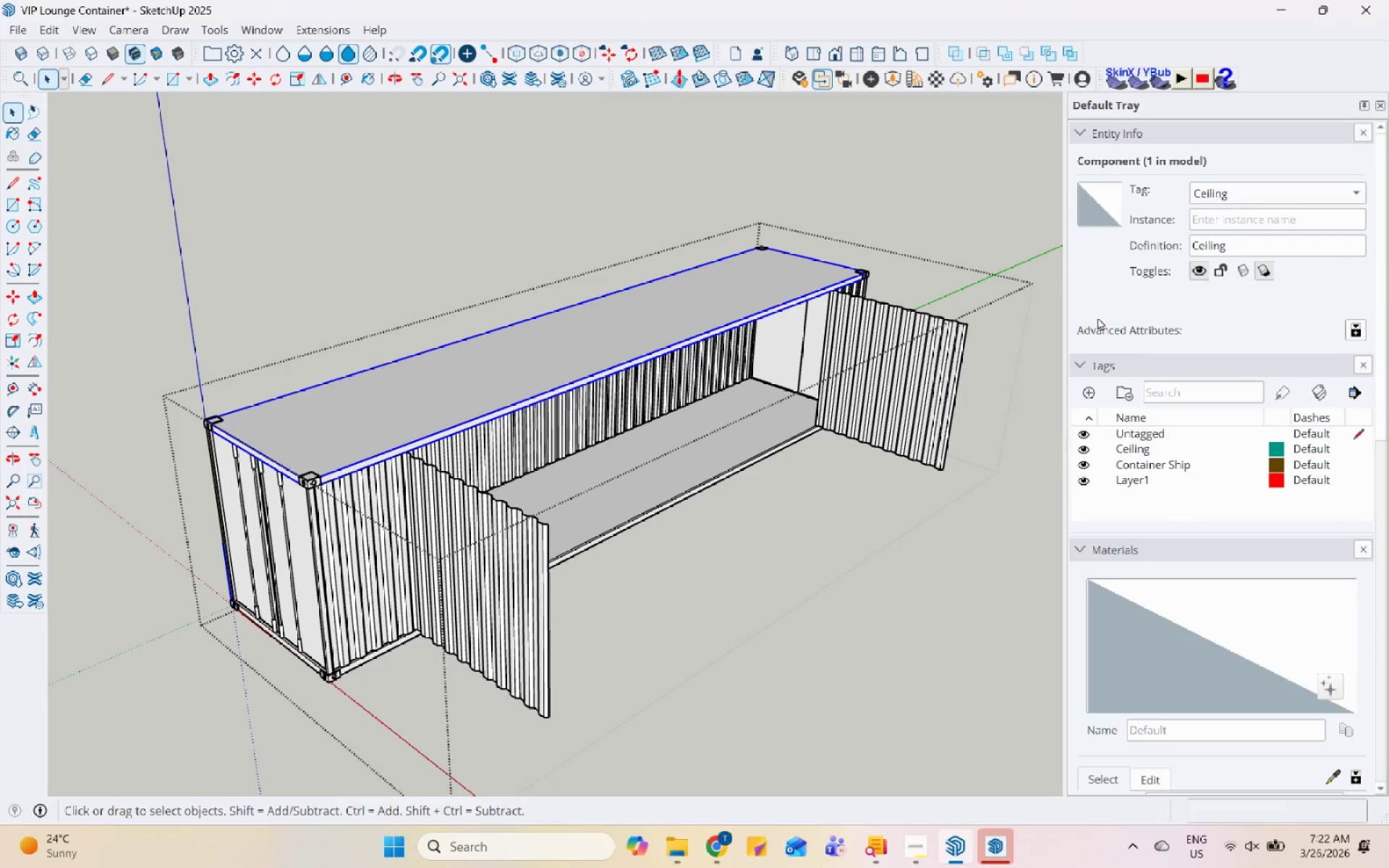 
left_click([1041, 253])
 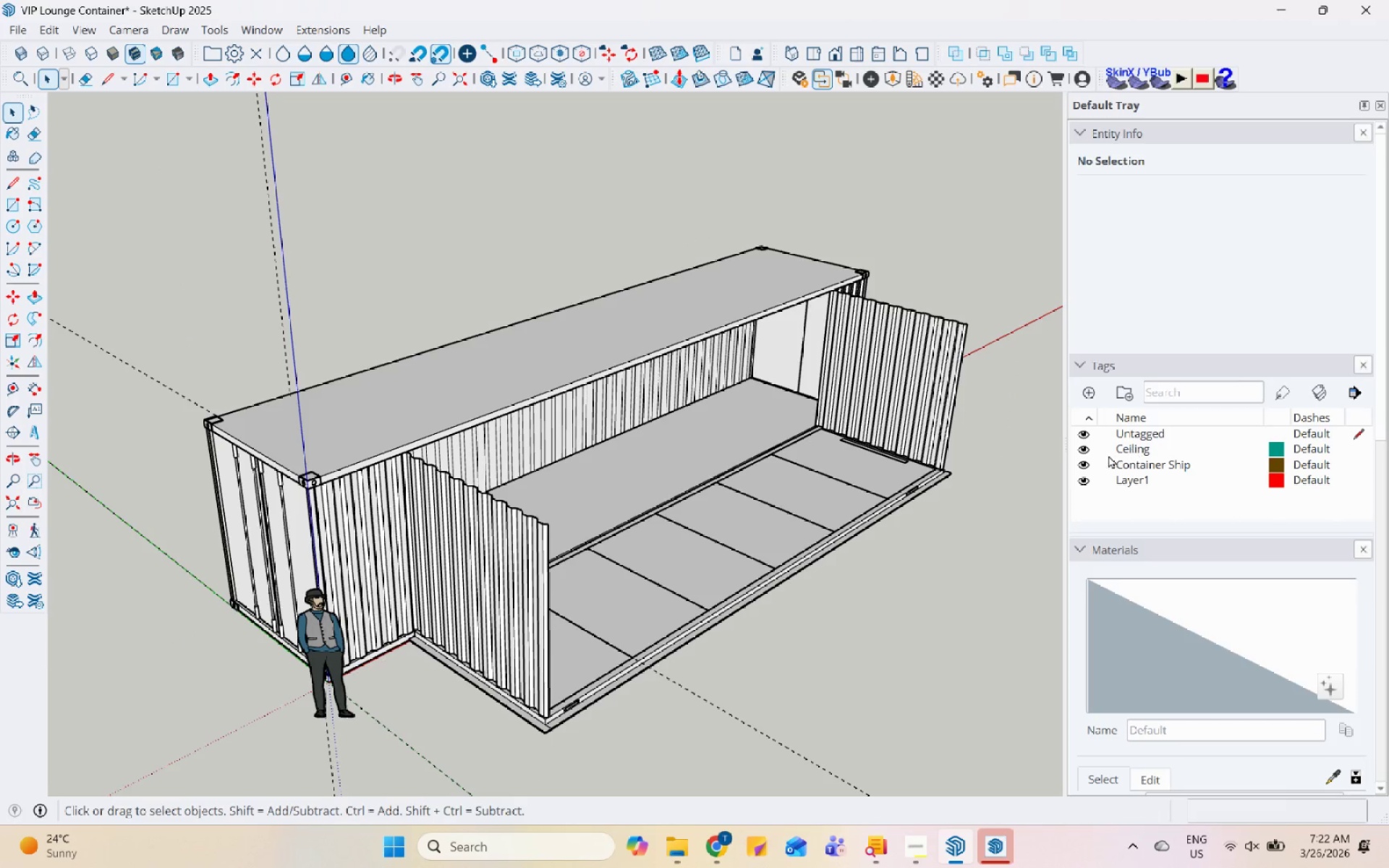 
left_click([1086, 450])
 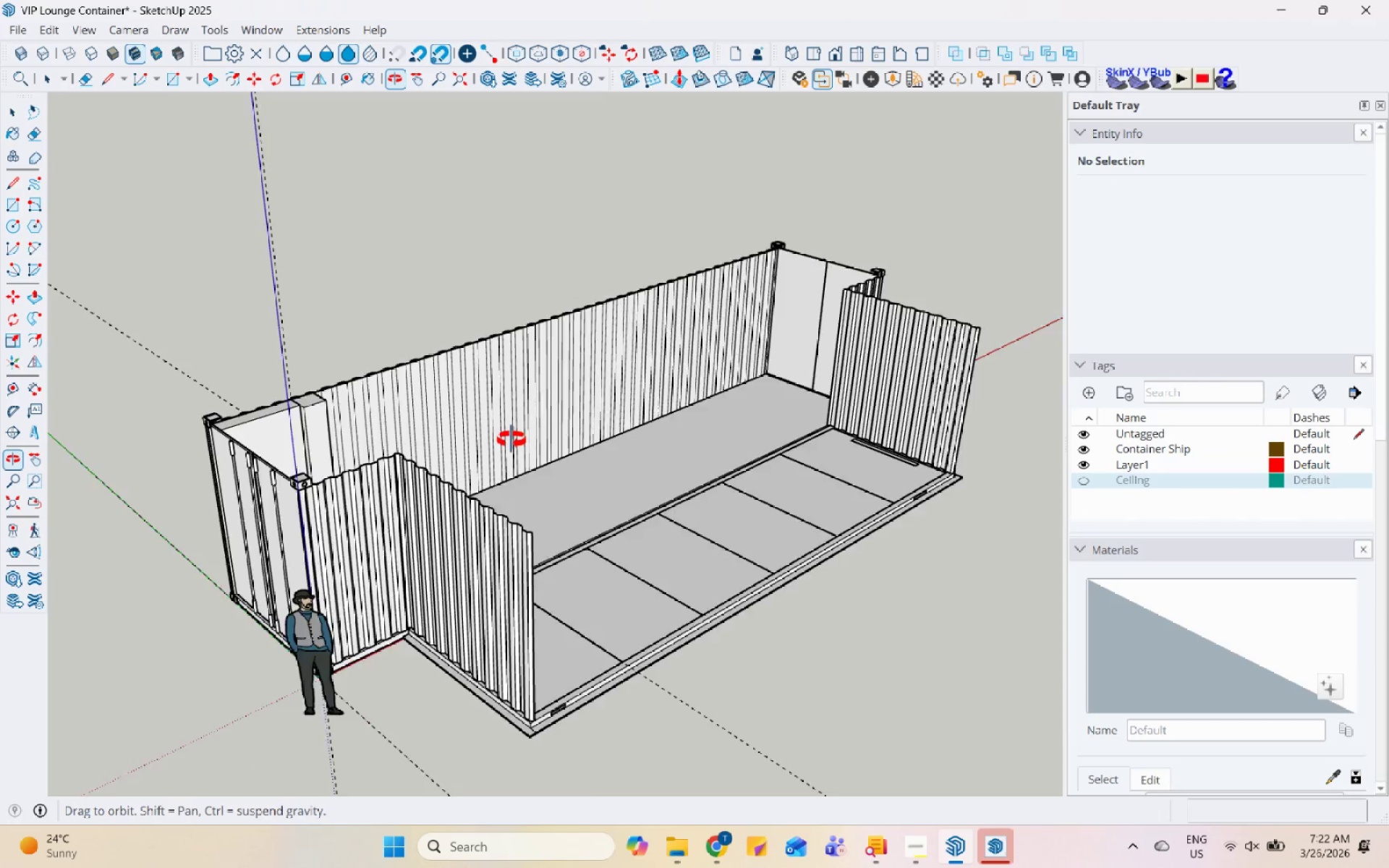 
scroll: coordinate [488, 349], scroll_direction: up, amount: 6.0
 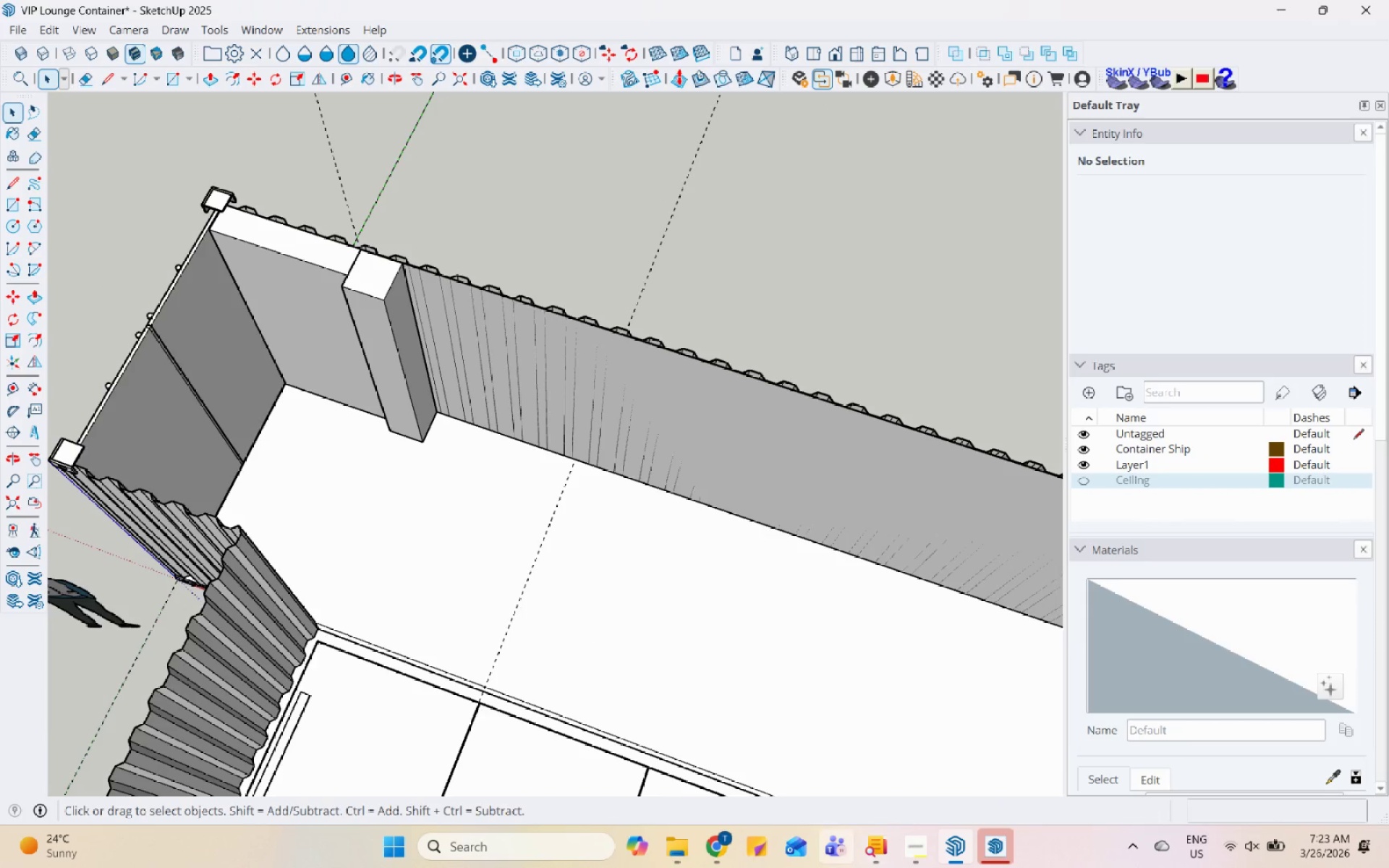 
left_click([993, 843])
 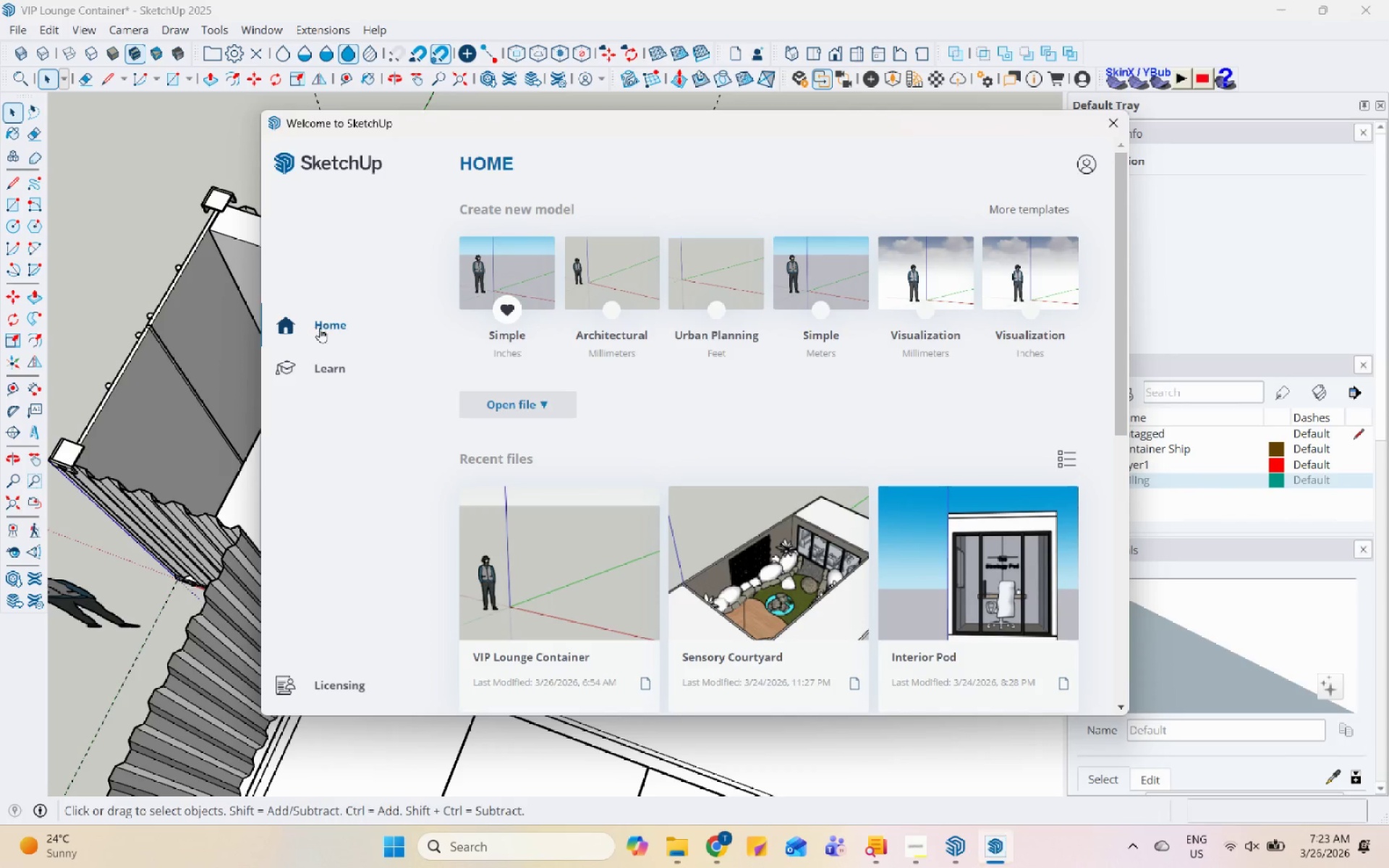 
left_click([488, 401])
 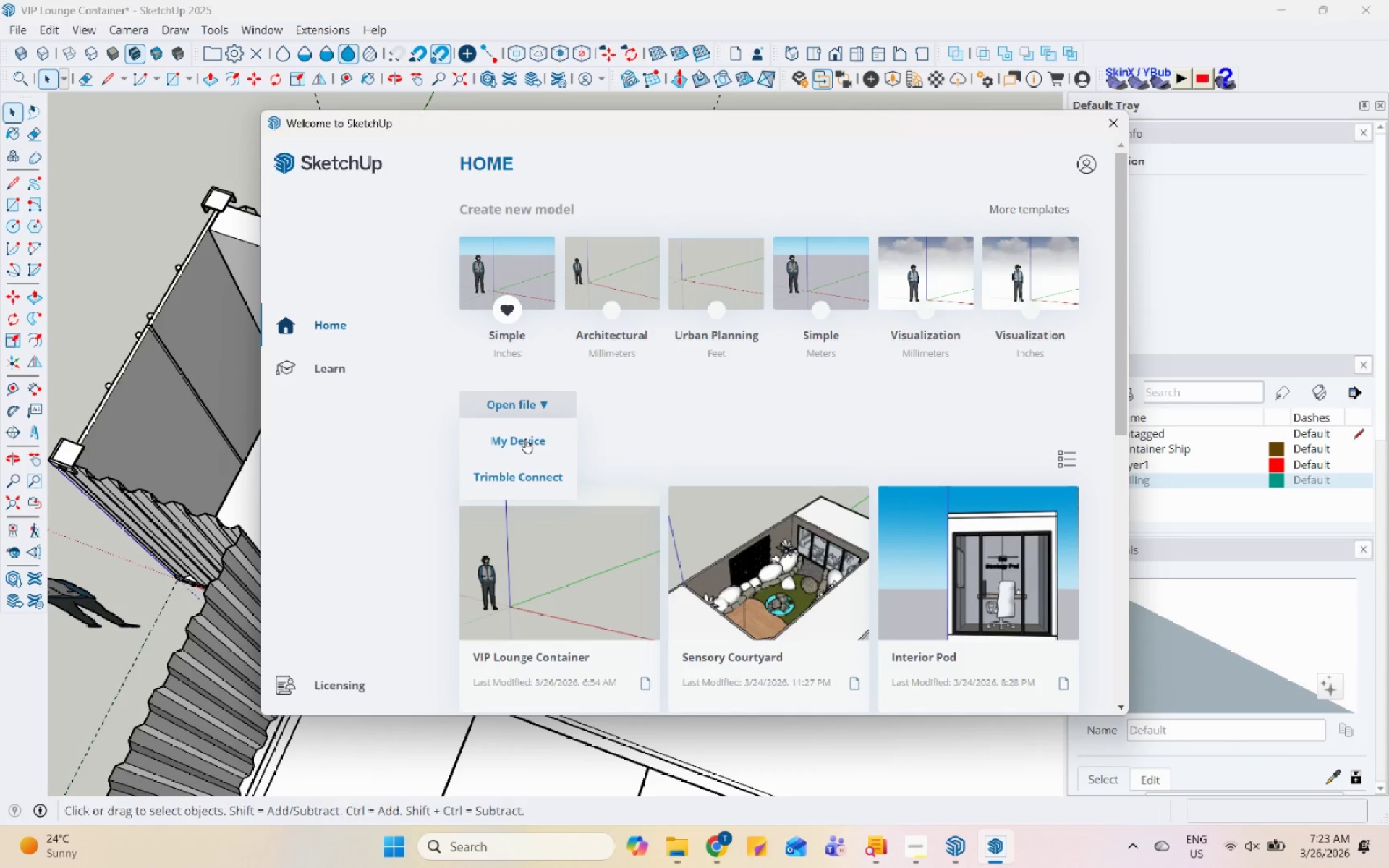 
scroll: coordinate [654, 457], scroll_direction: up, amount: 1.0
 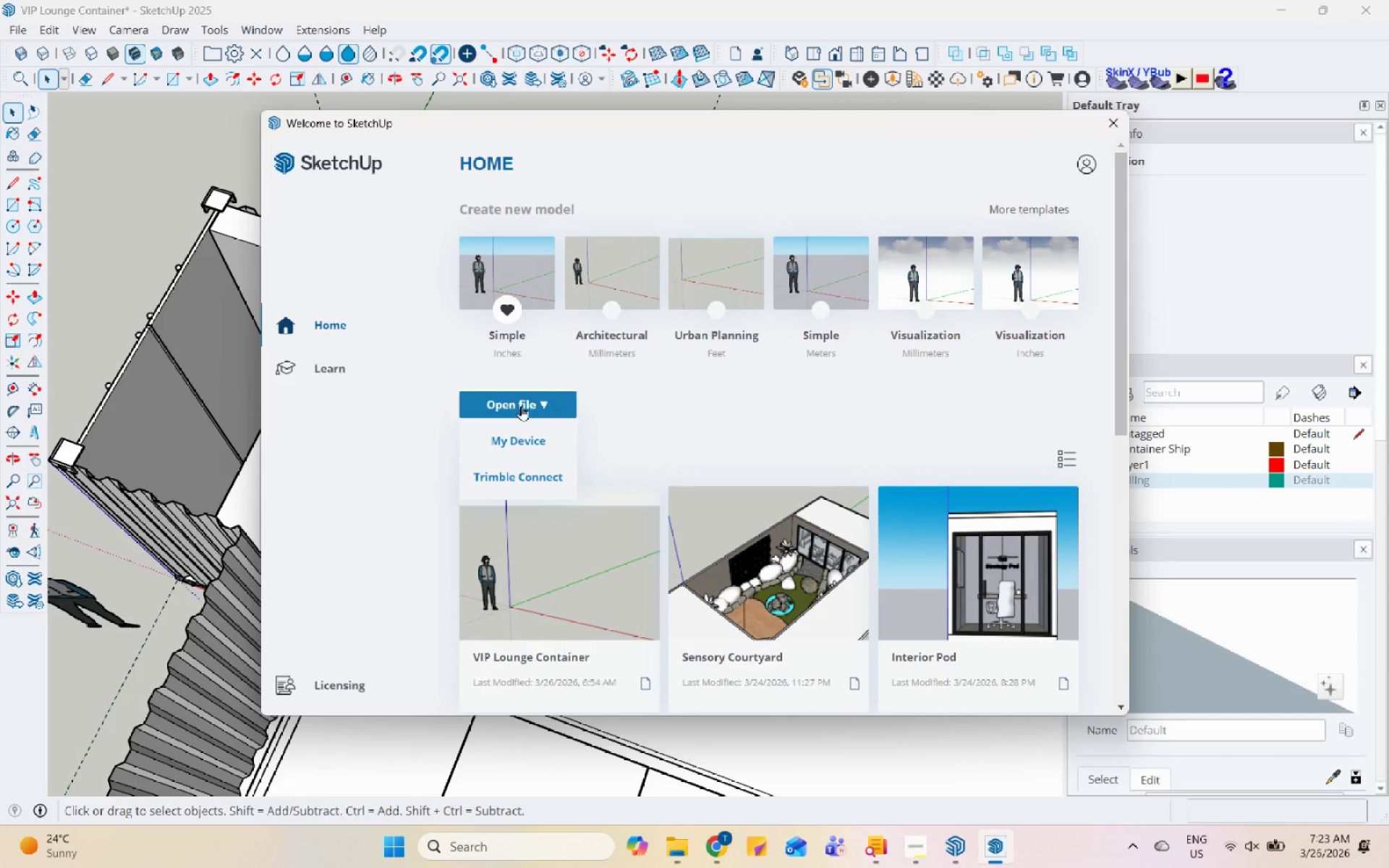 
wait(5.11)
 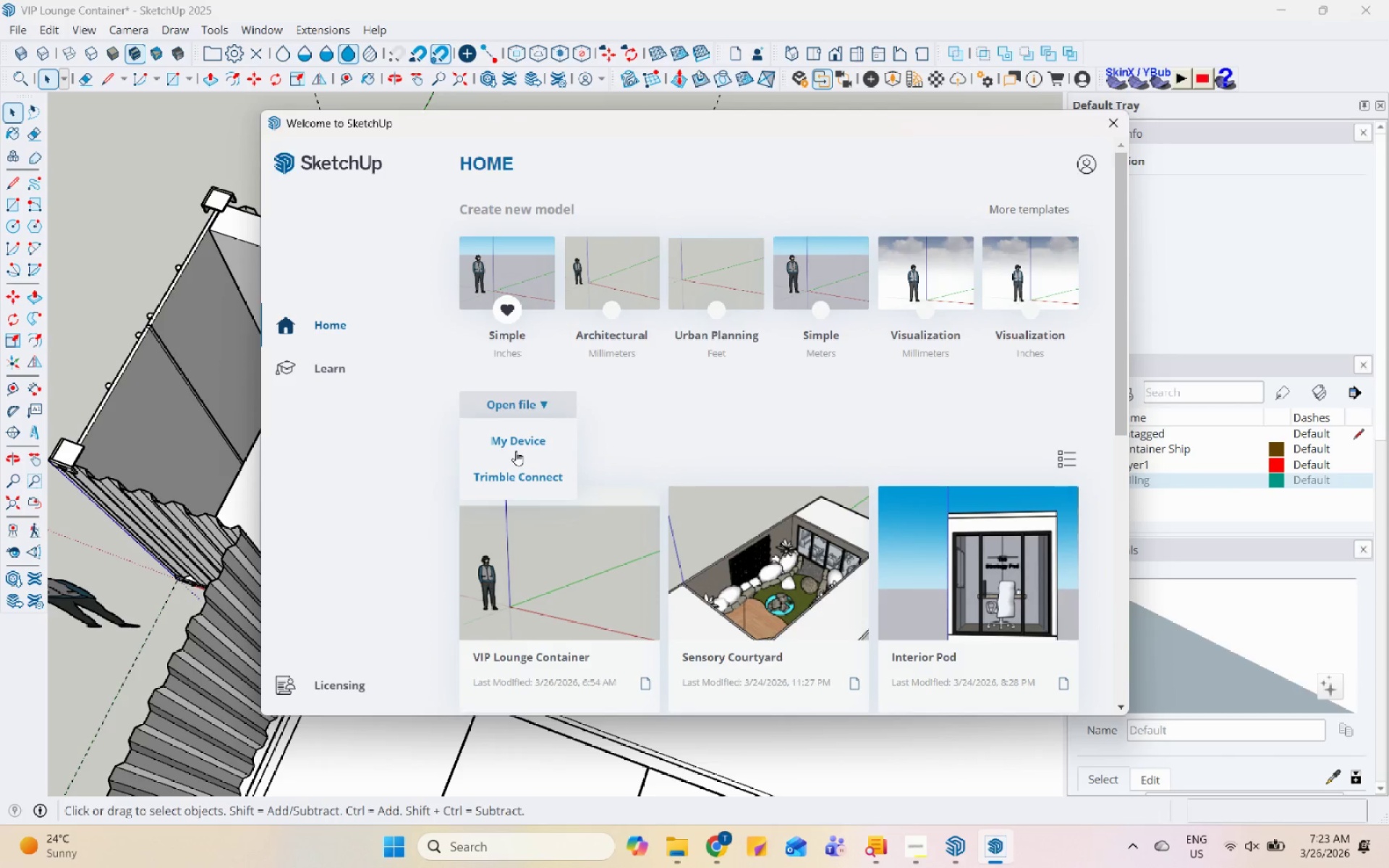 
double_click([524, 438])
 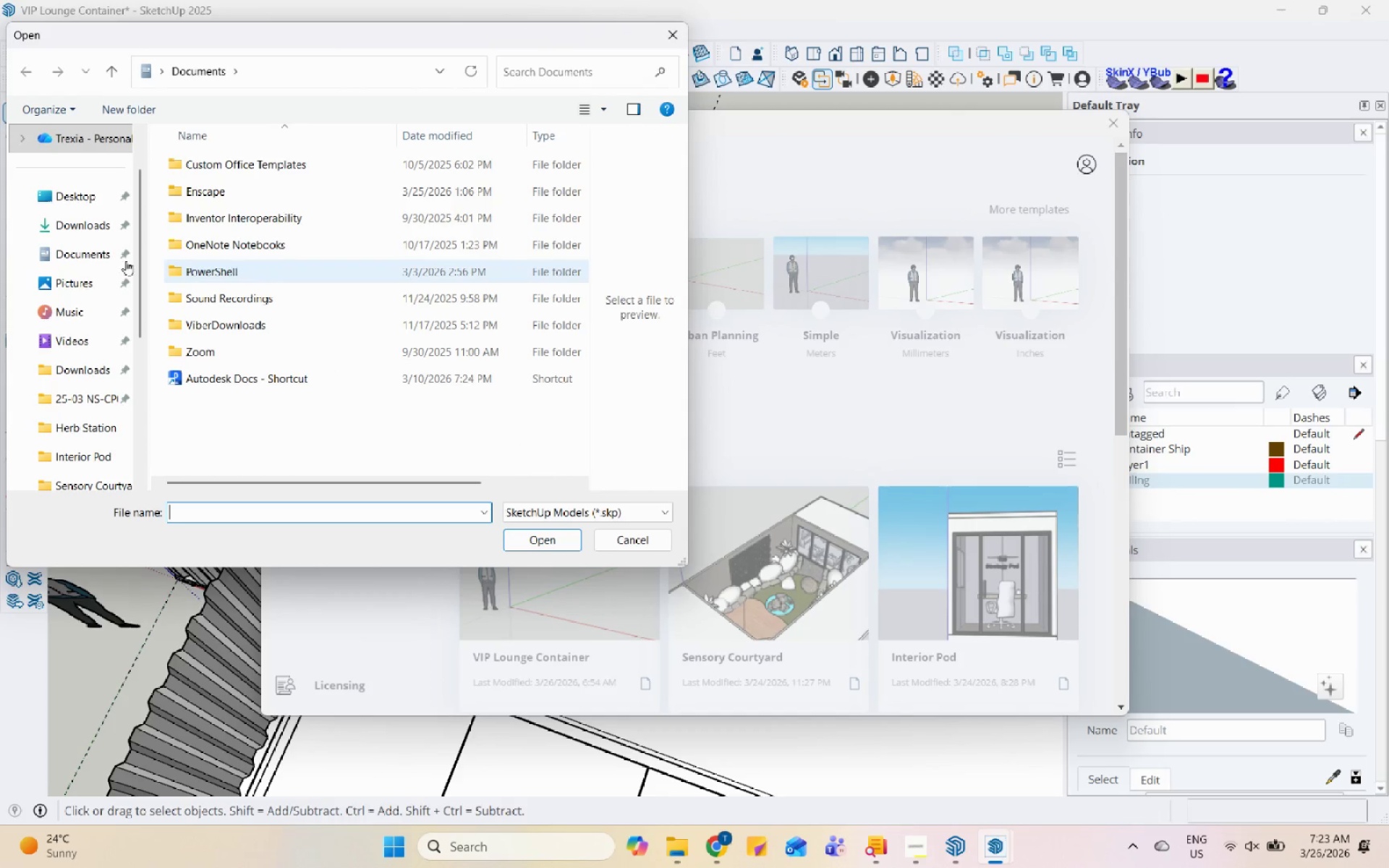 
left_click_drag(start_coordinate=[45, 214], to_coordinate=[49, 214])
 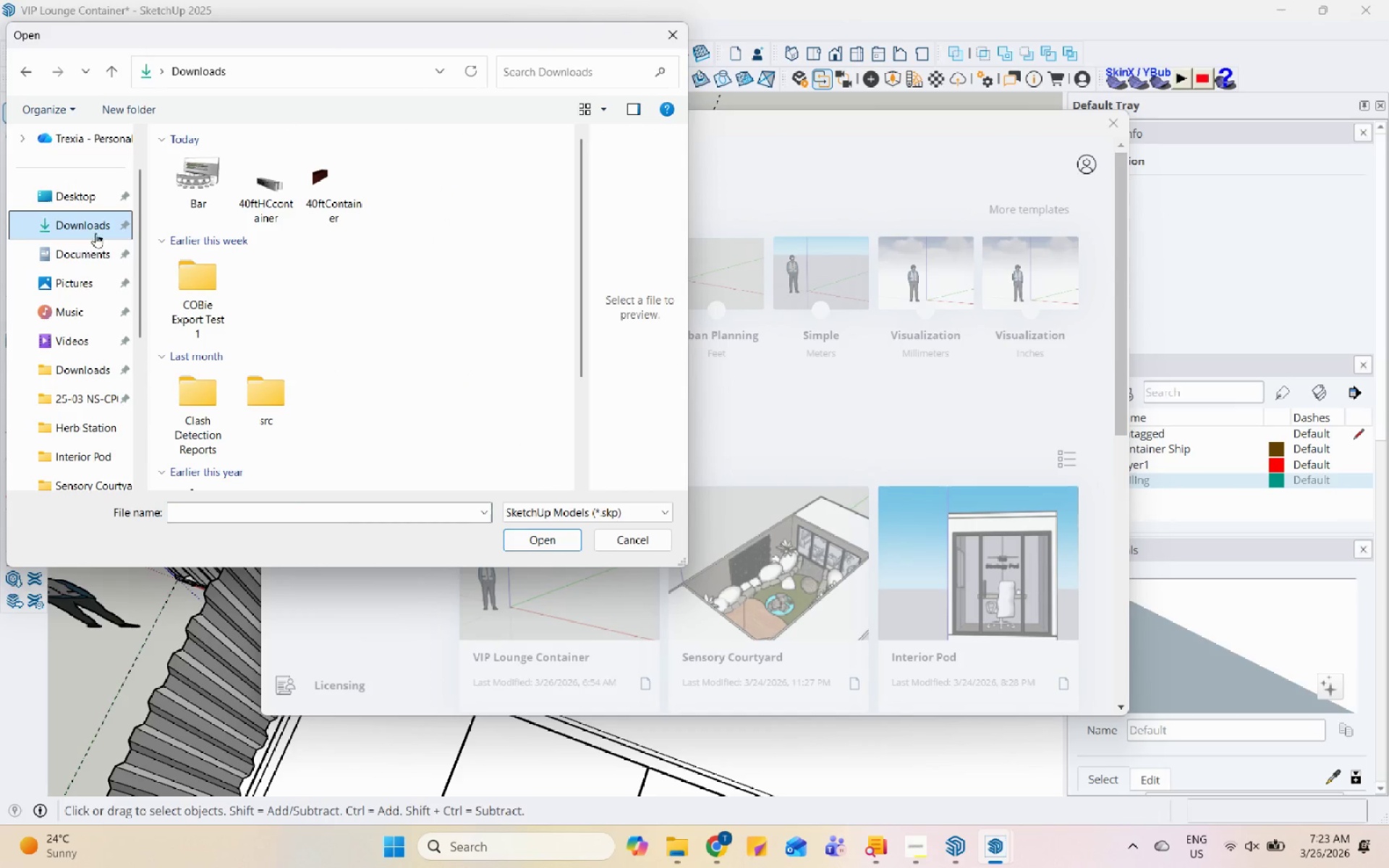 
left_click([180, 205])
 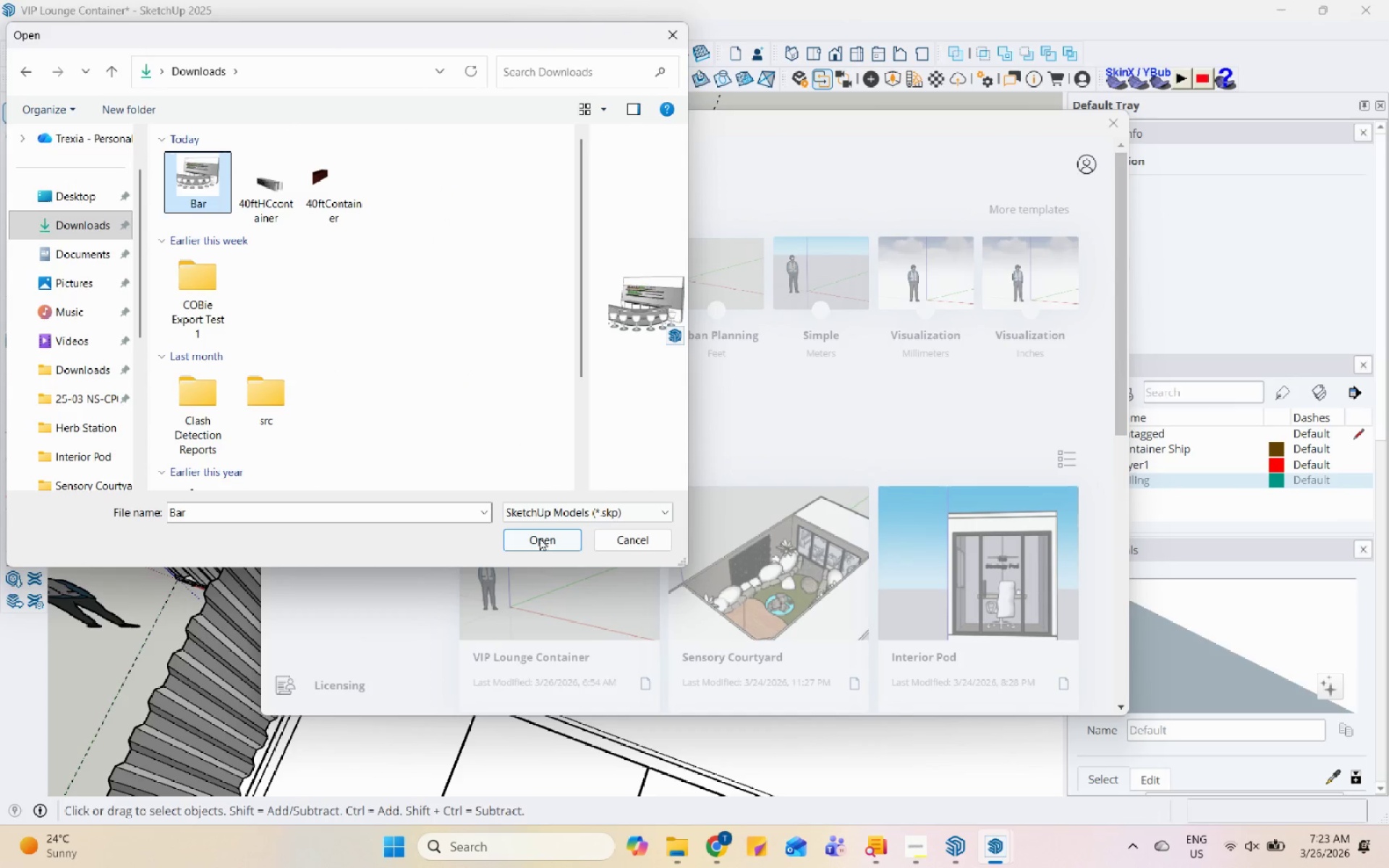 
left_click_drag(start_coordinate=[545, 535], to_coordinate=[550, 535])
 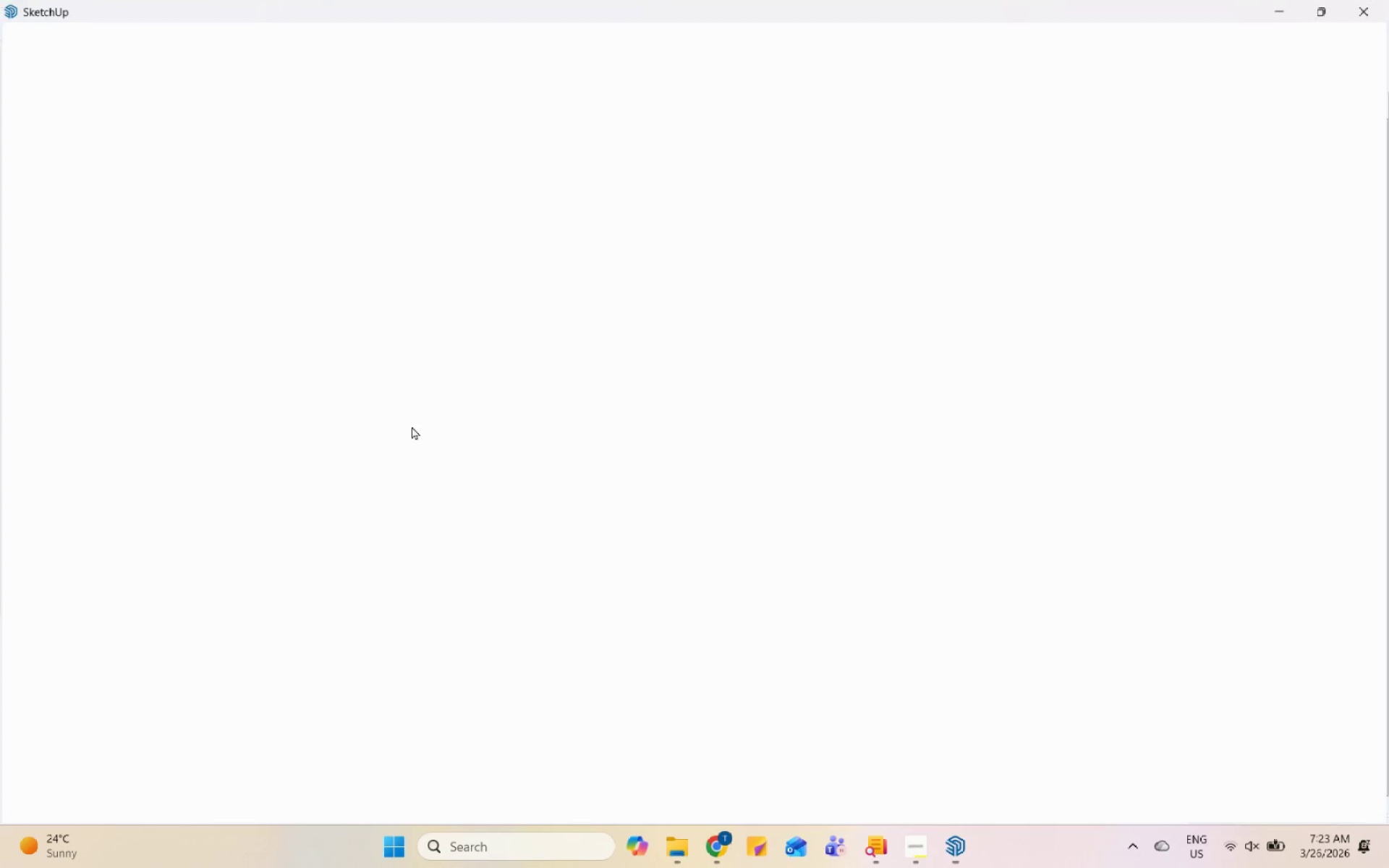 
scroll: coordinate [402, 420], scroll_direction: down, amount: 1.0
 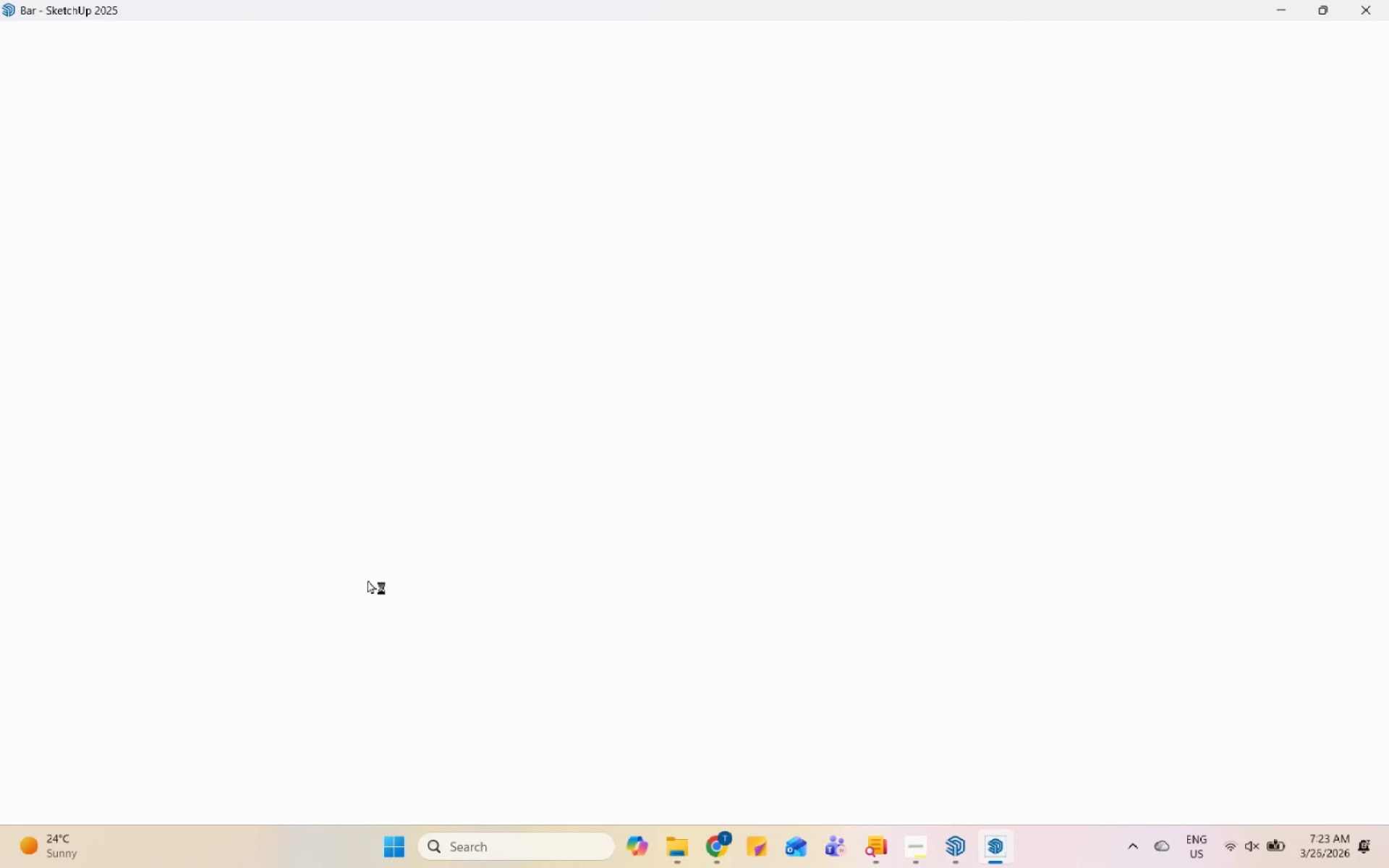 
wait(6.89)
 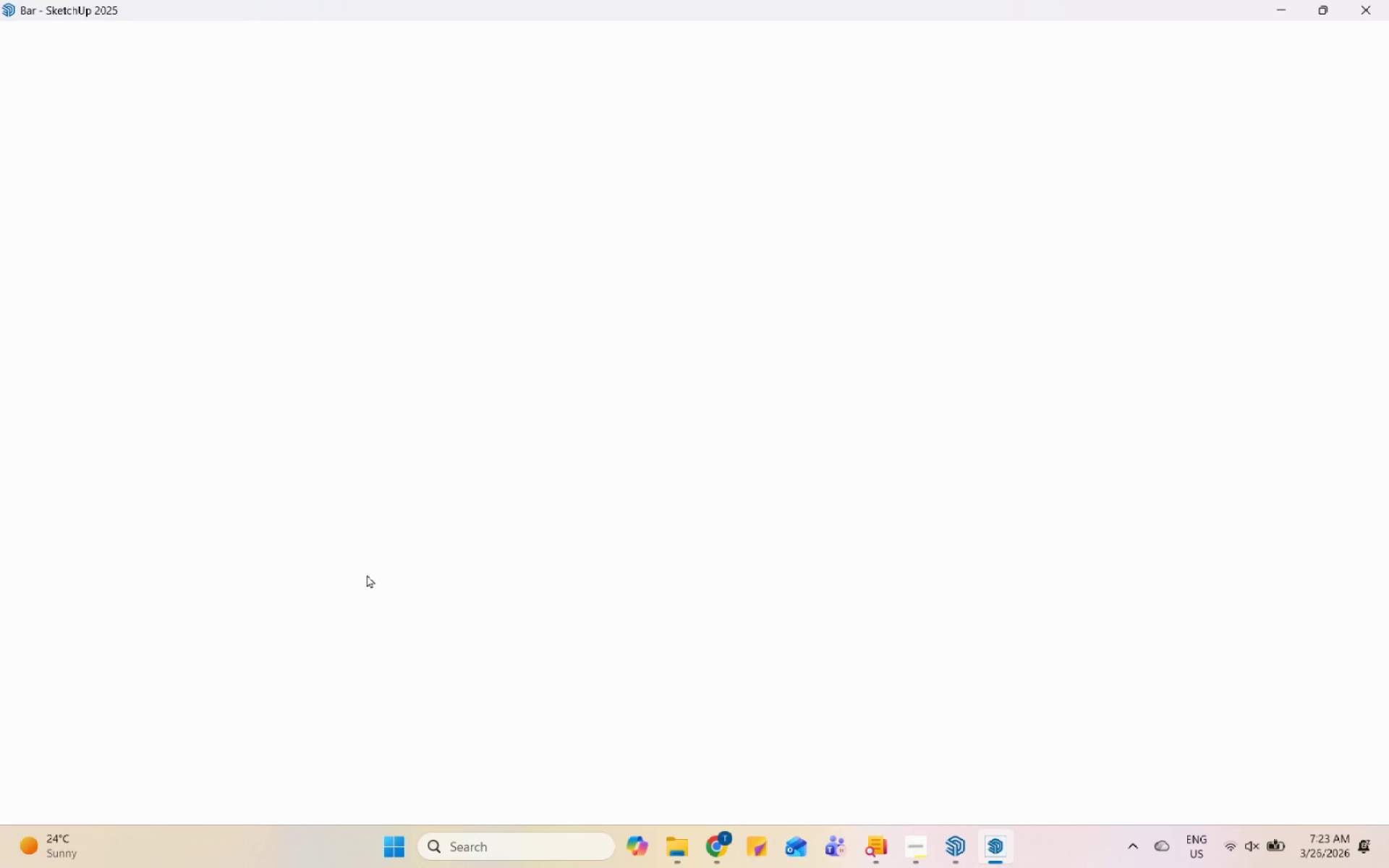 
scroll: coordinate [647, 435], scroll_direction: up, amount: 11.0
 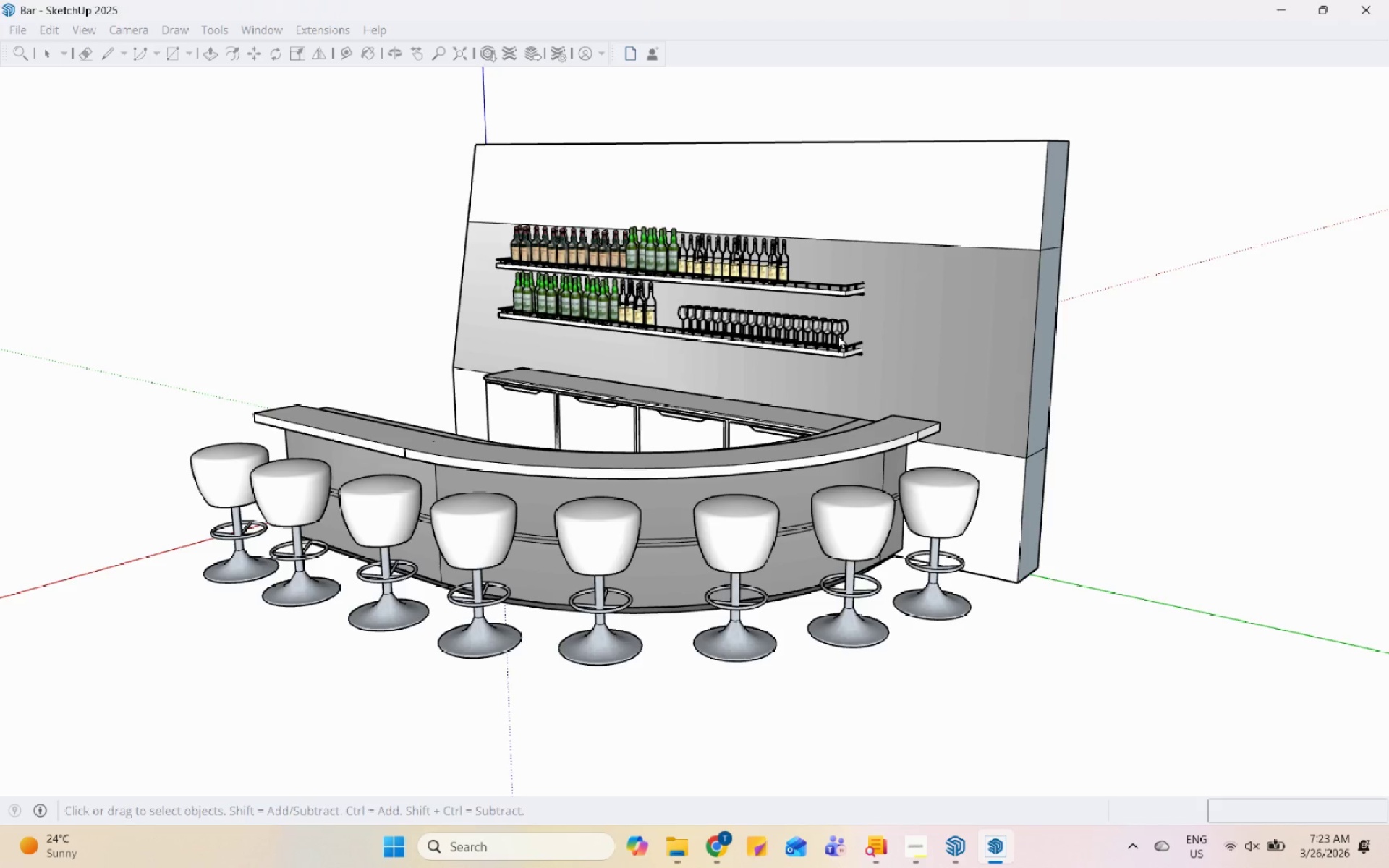 
wait(14.31)
 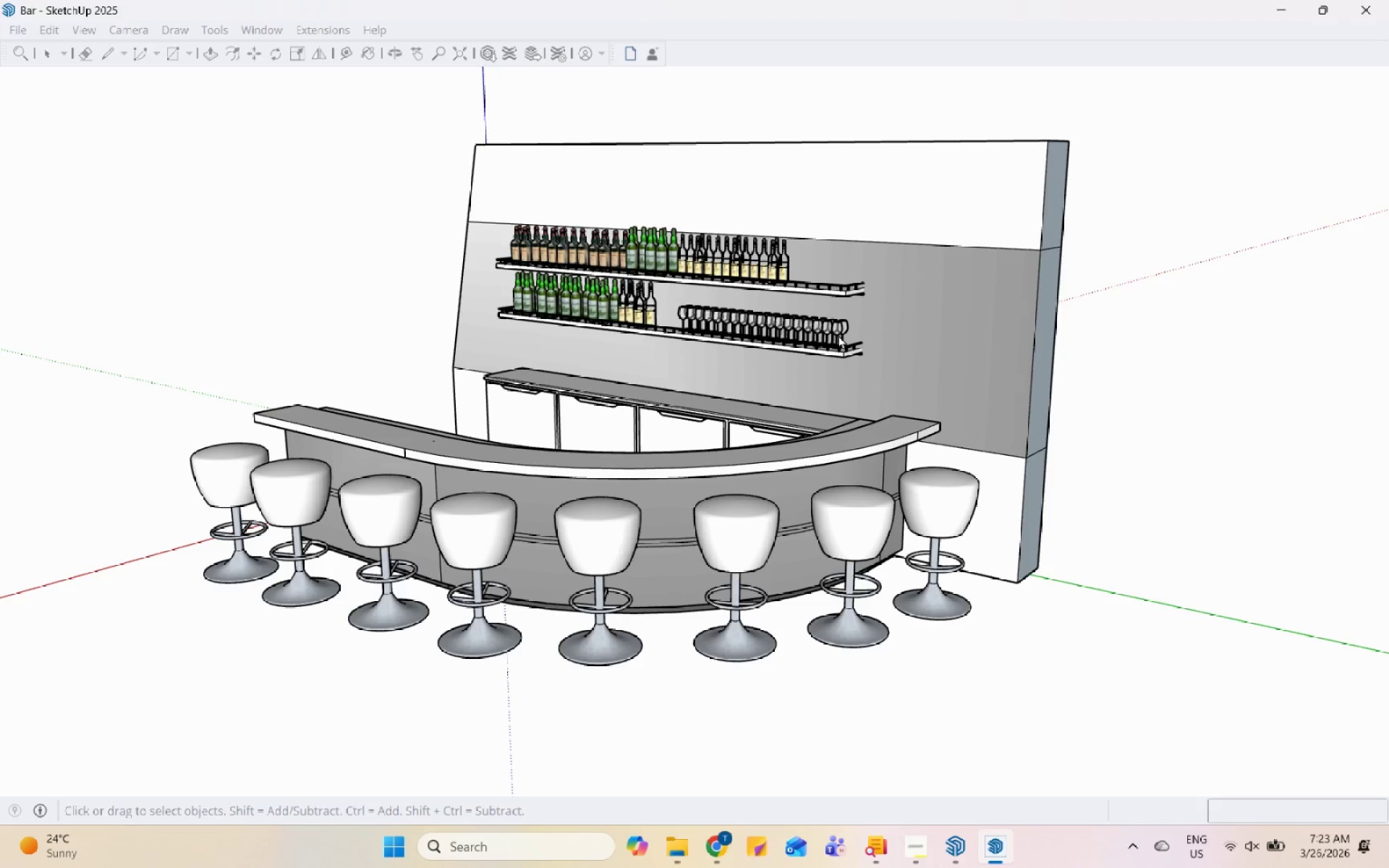 
scroll: coordinate [667, 480], scroll_direction: down, amount: 5.0
 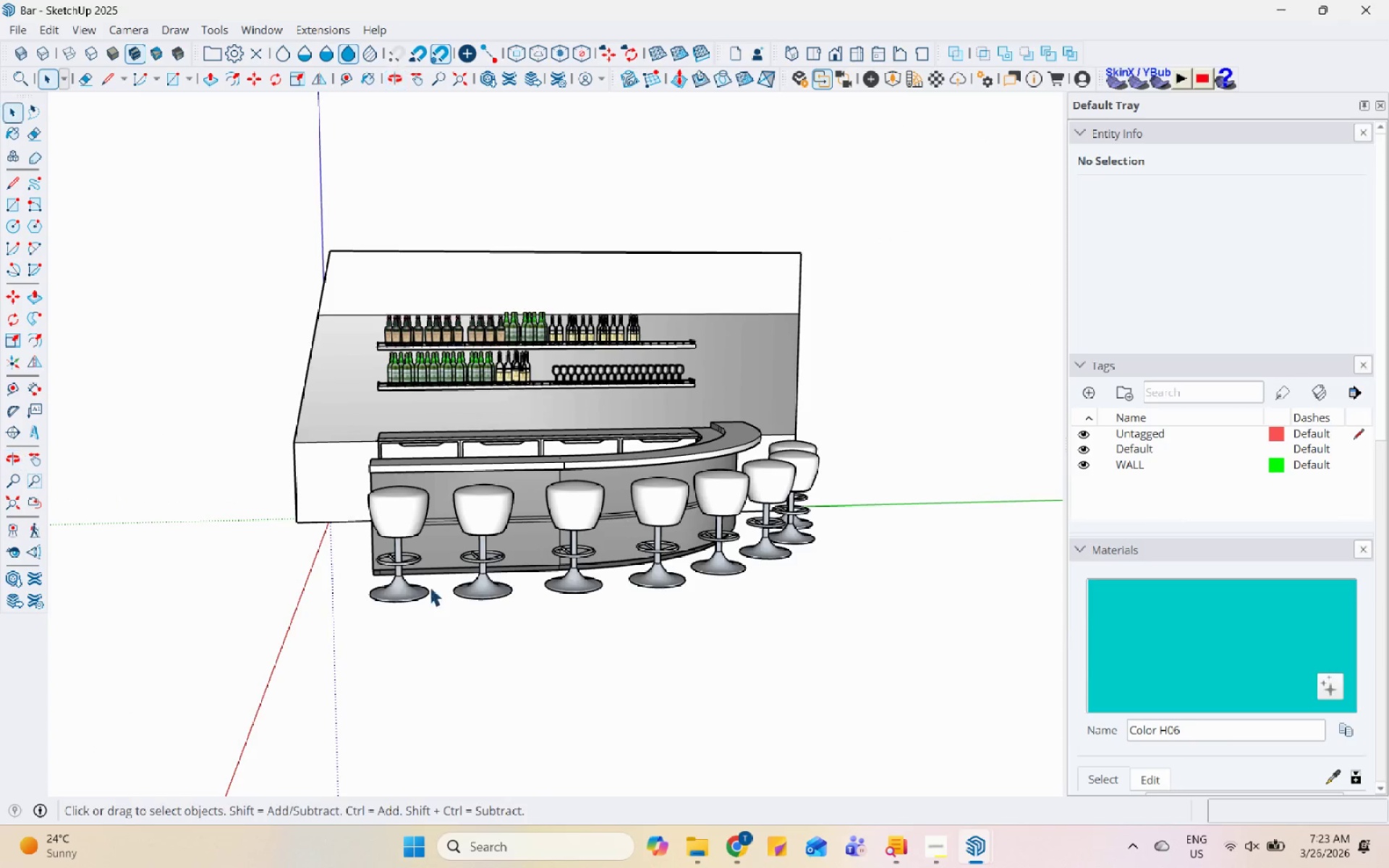 
scroll: coordinate [418, 410], scroll_direction: up, amount: 6.0
 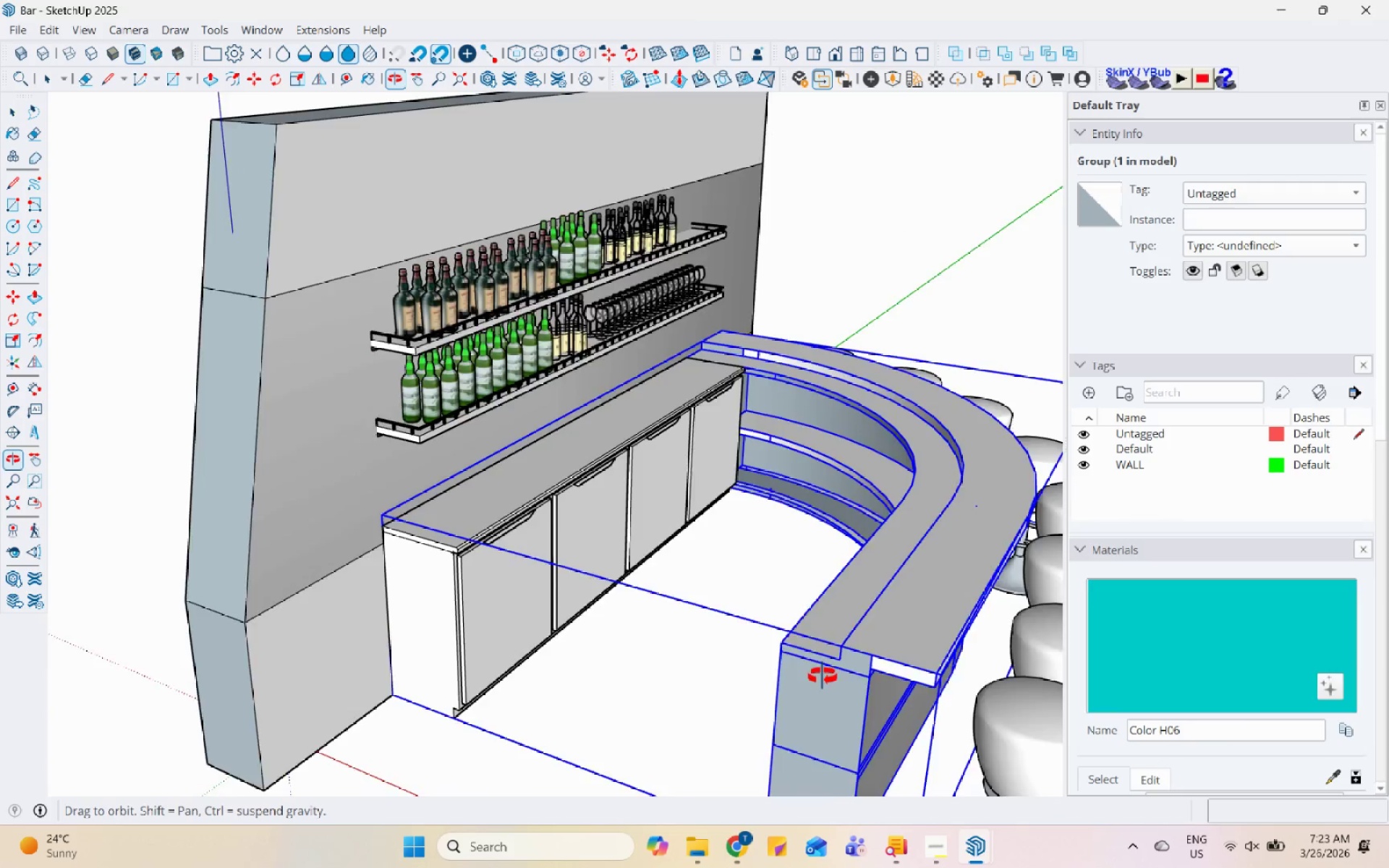 
hold_key(key=ControlLeft, duration=0.47)
left_click([760, 400])
 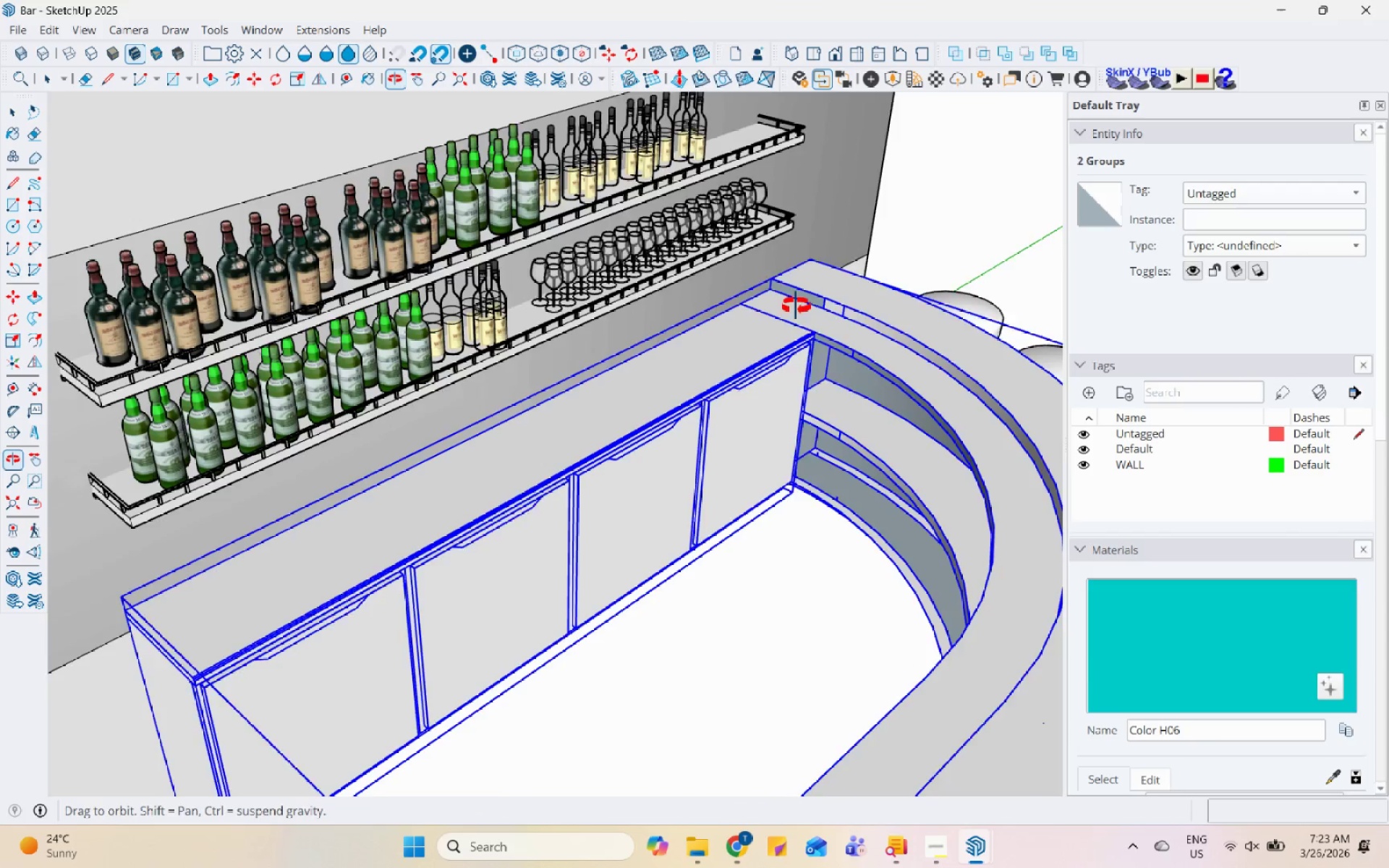 
scroll: coordinate [760, 400], scroll_direction: up, amount: 3.0
 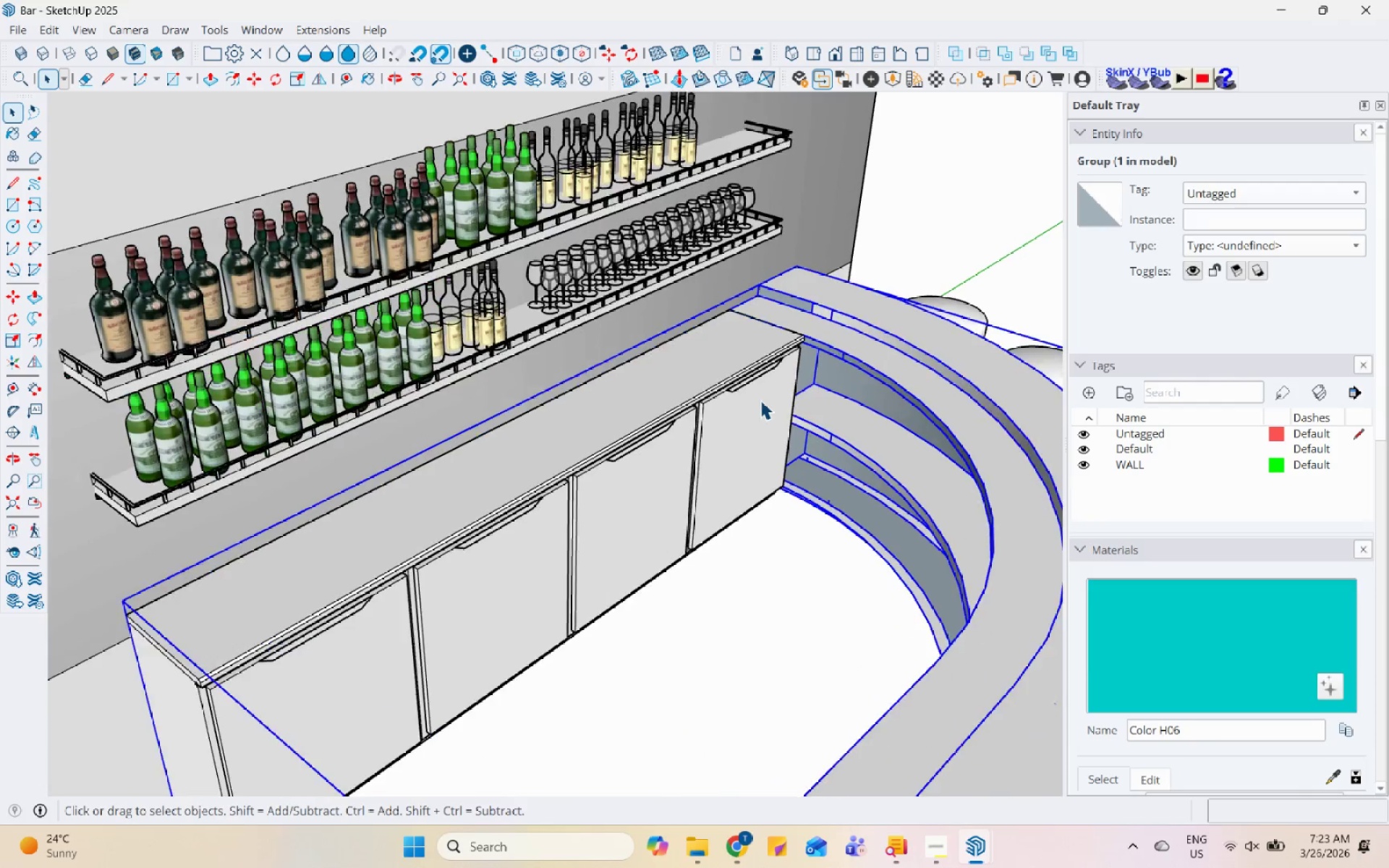 
scroll: coordinate [769, 323], scroll_direction: down, amount: 7.0
 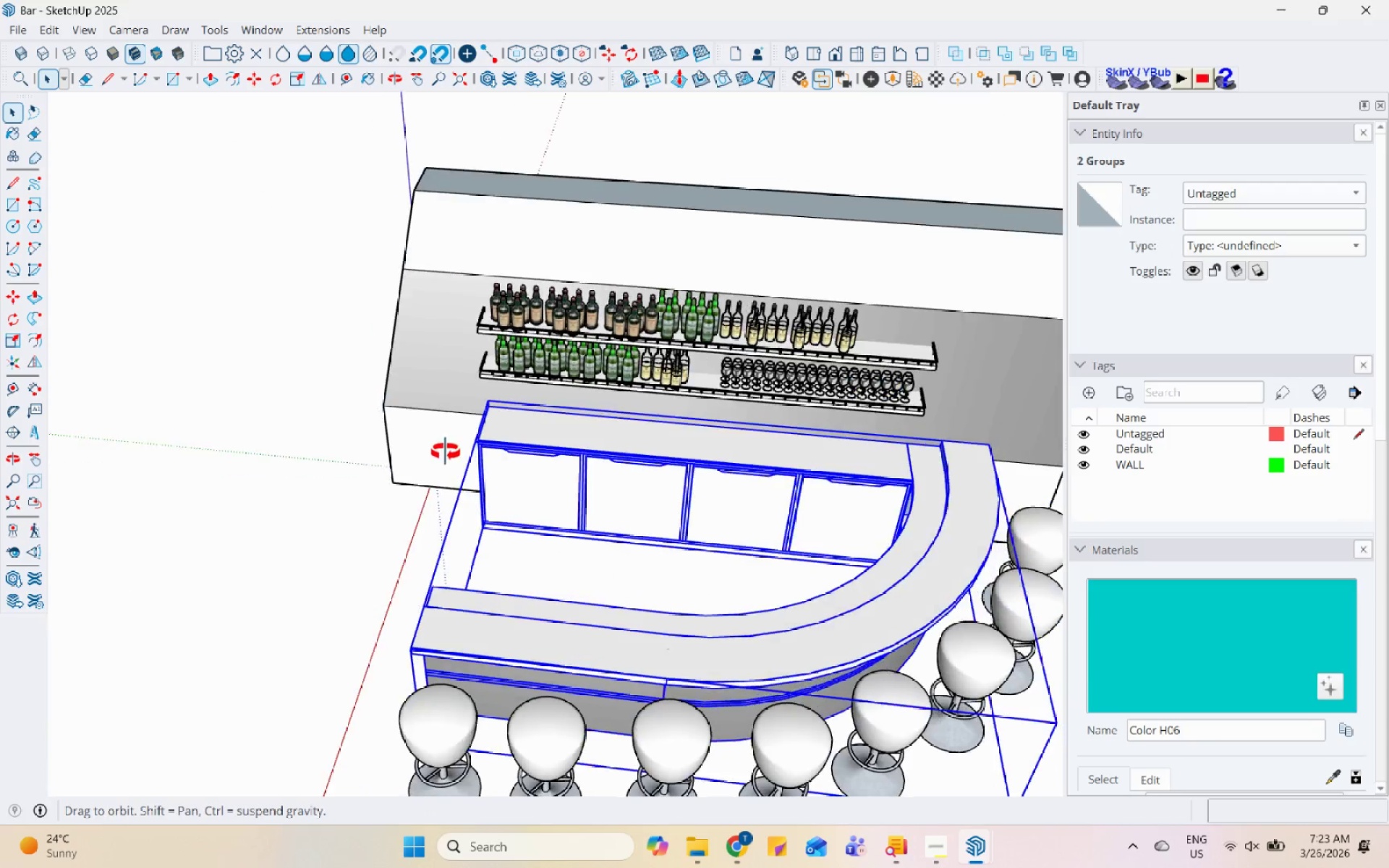 
key(Control+ControlLeft)
 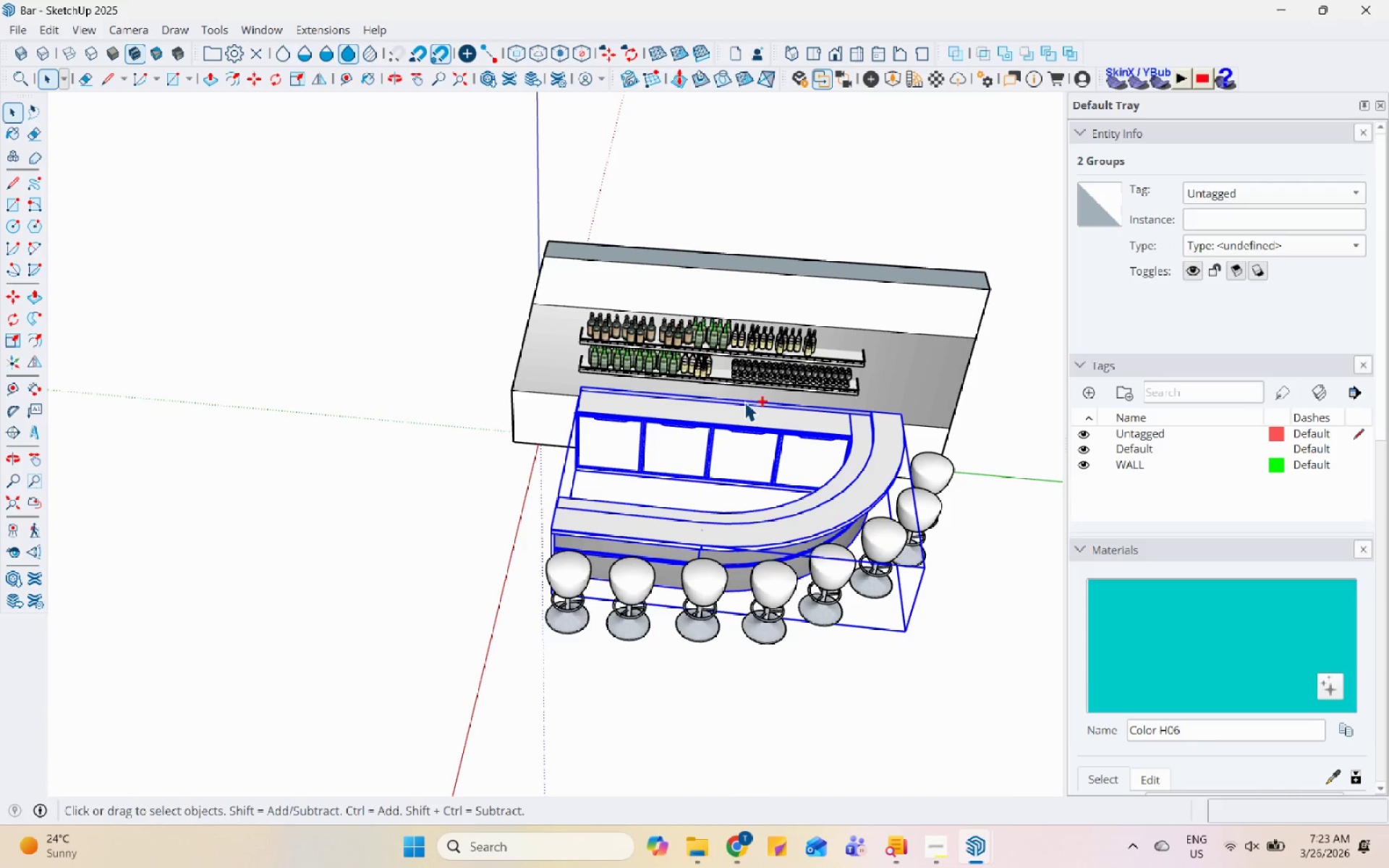 
scroll: coordinate [749, 361], scroll_direction: down, amount: 5.0
 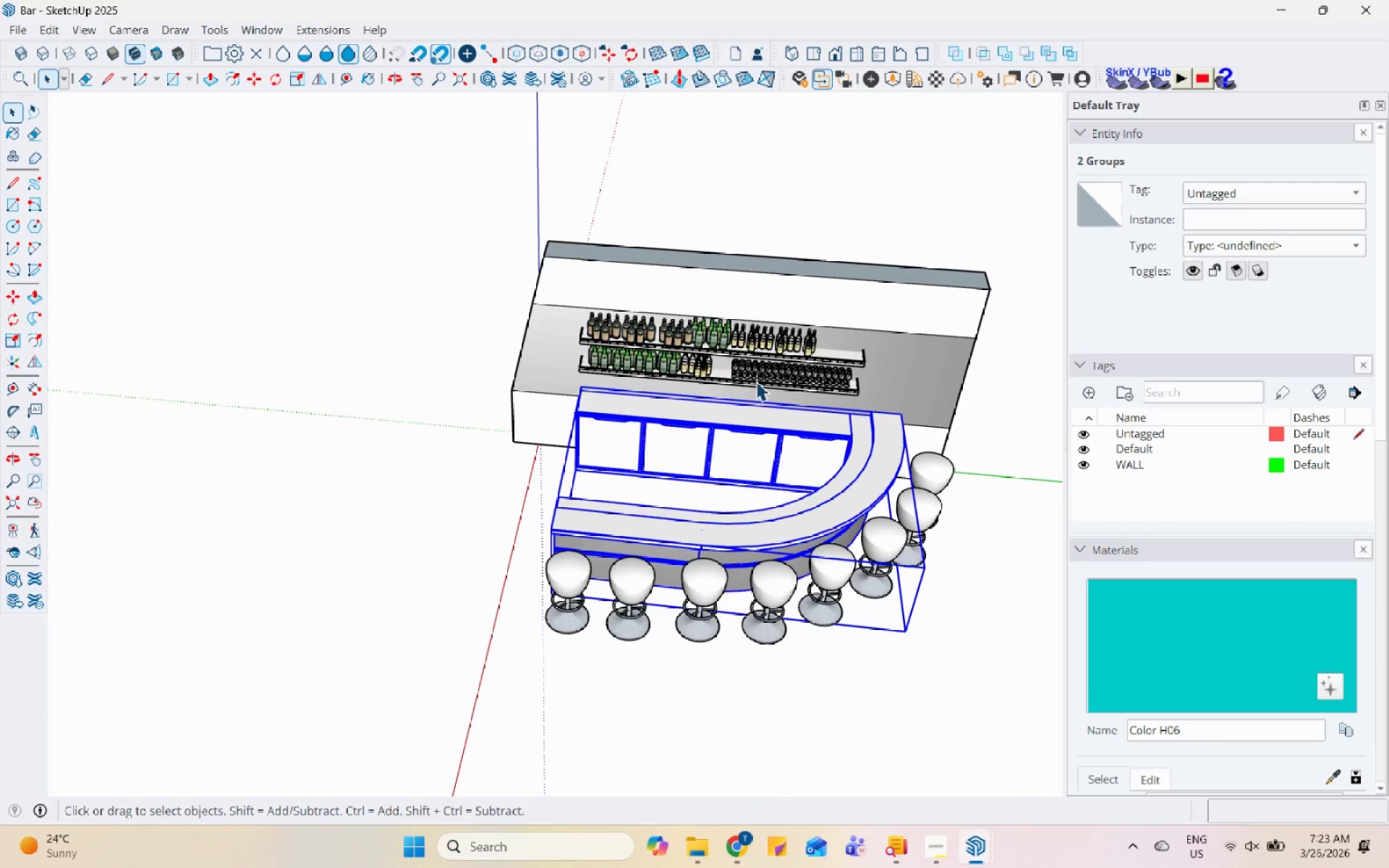 
scroll: coordinate [501, 424], scroll_direction: up, amount: 17.0
 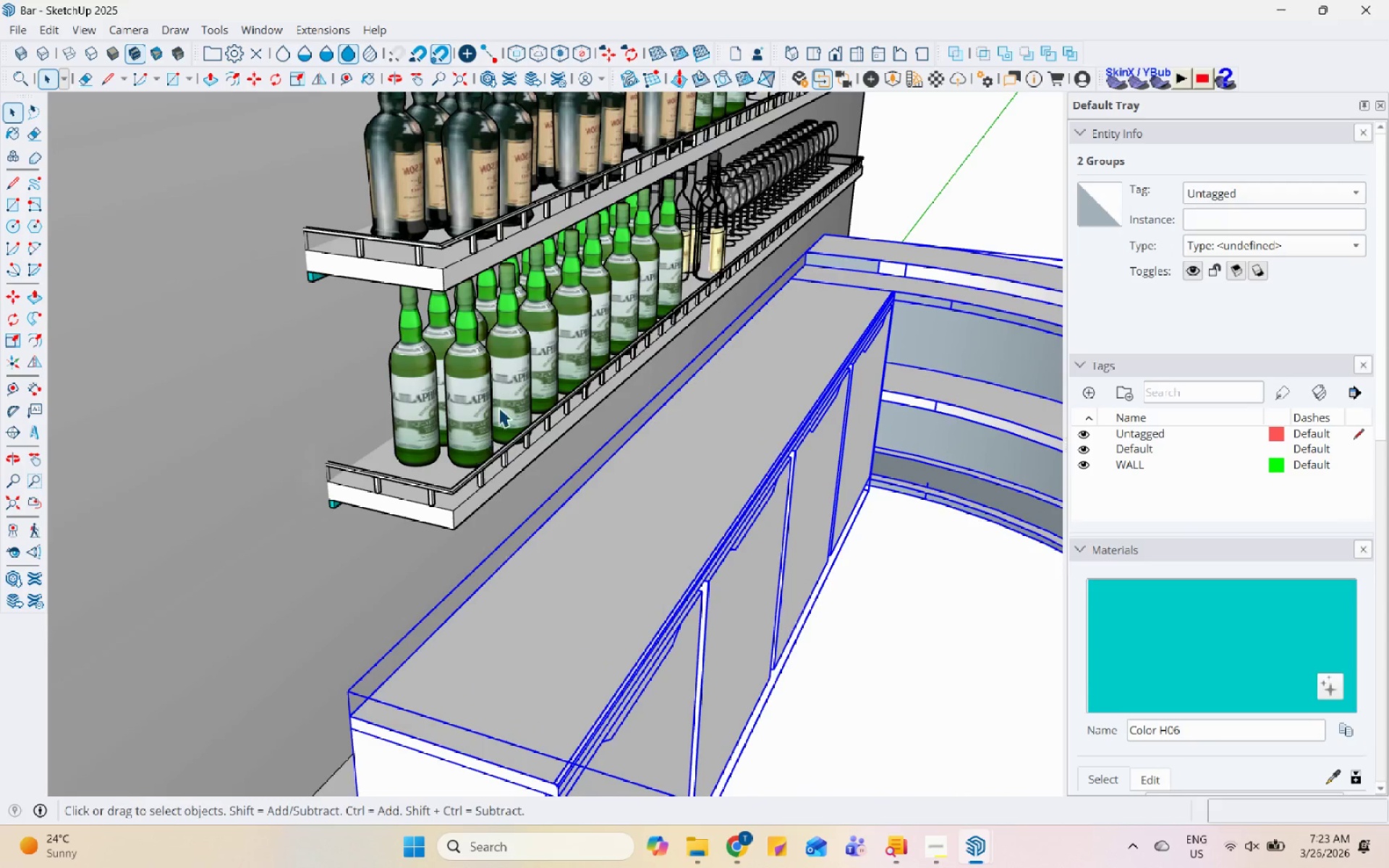 
left_click([501, 391])
 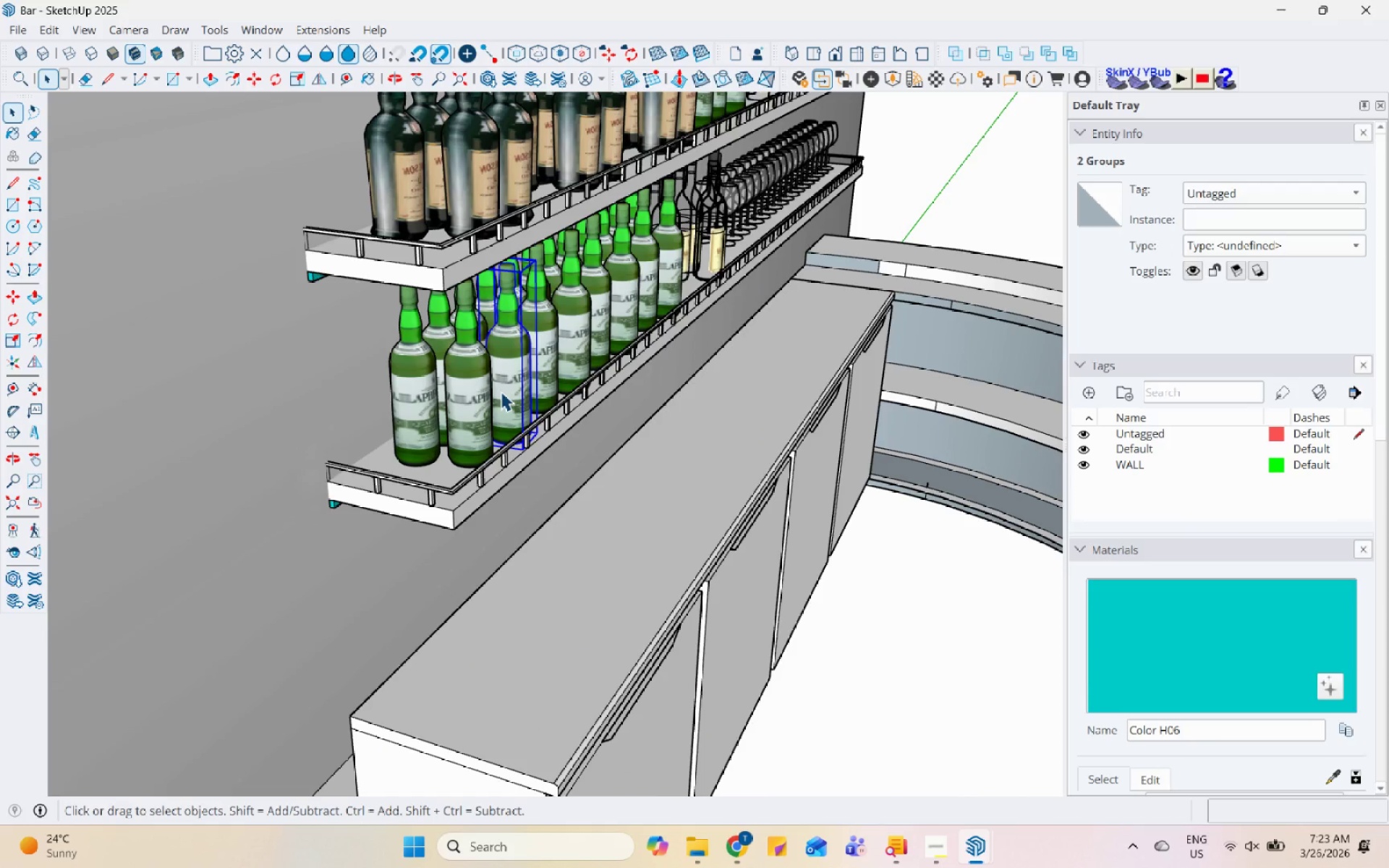 
left_click([577, 495])
 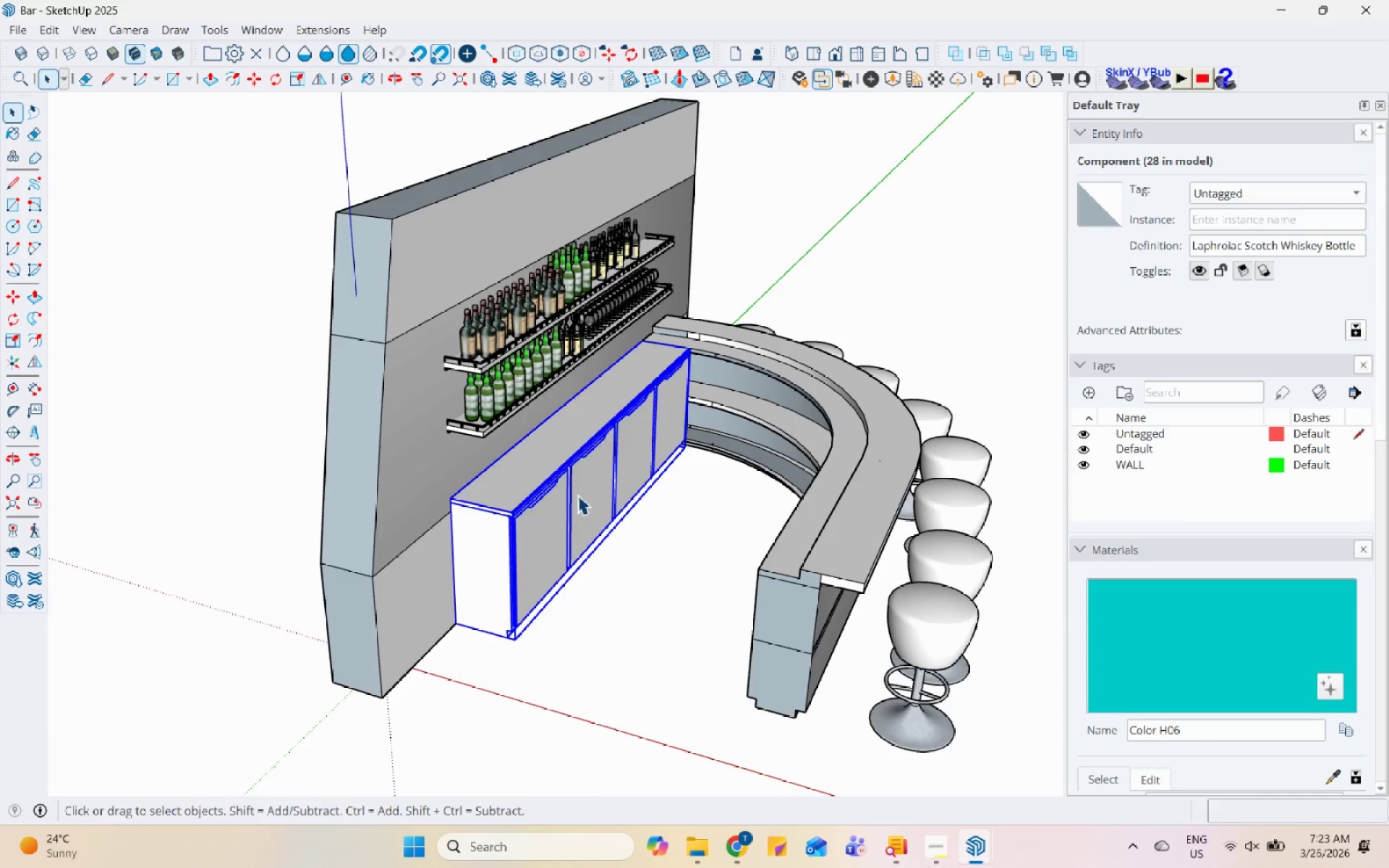 
scroll: coordinate [491, 409], scroll_direction: down, amount: 13.0
 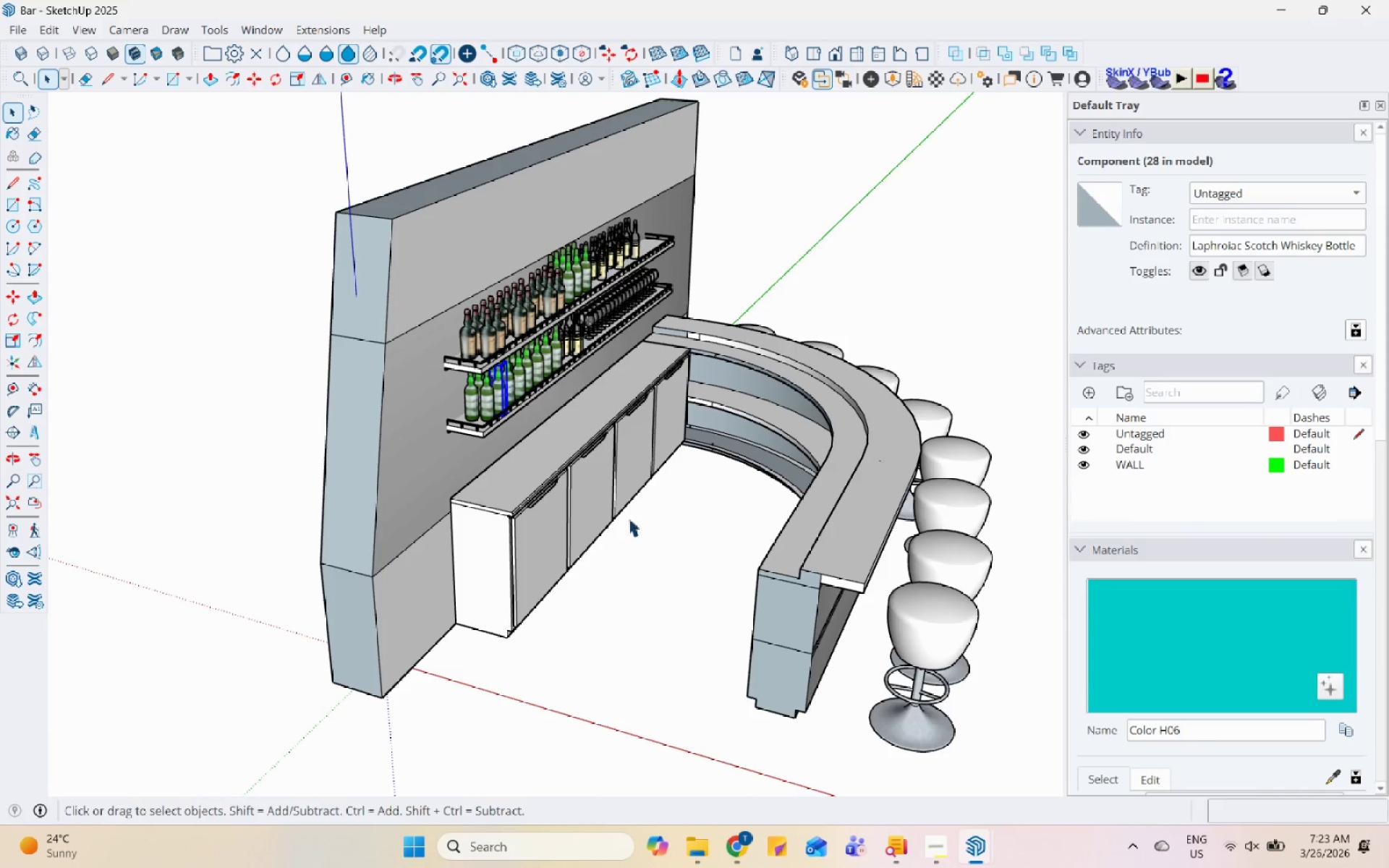 
hold_key(key=ControlLeft, duration=0.52)
 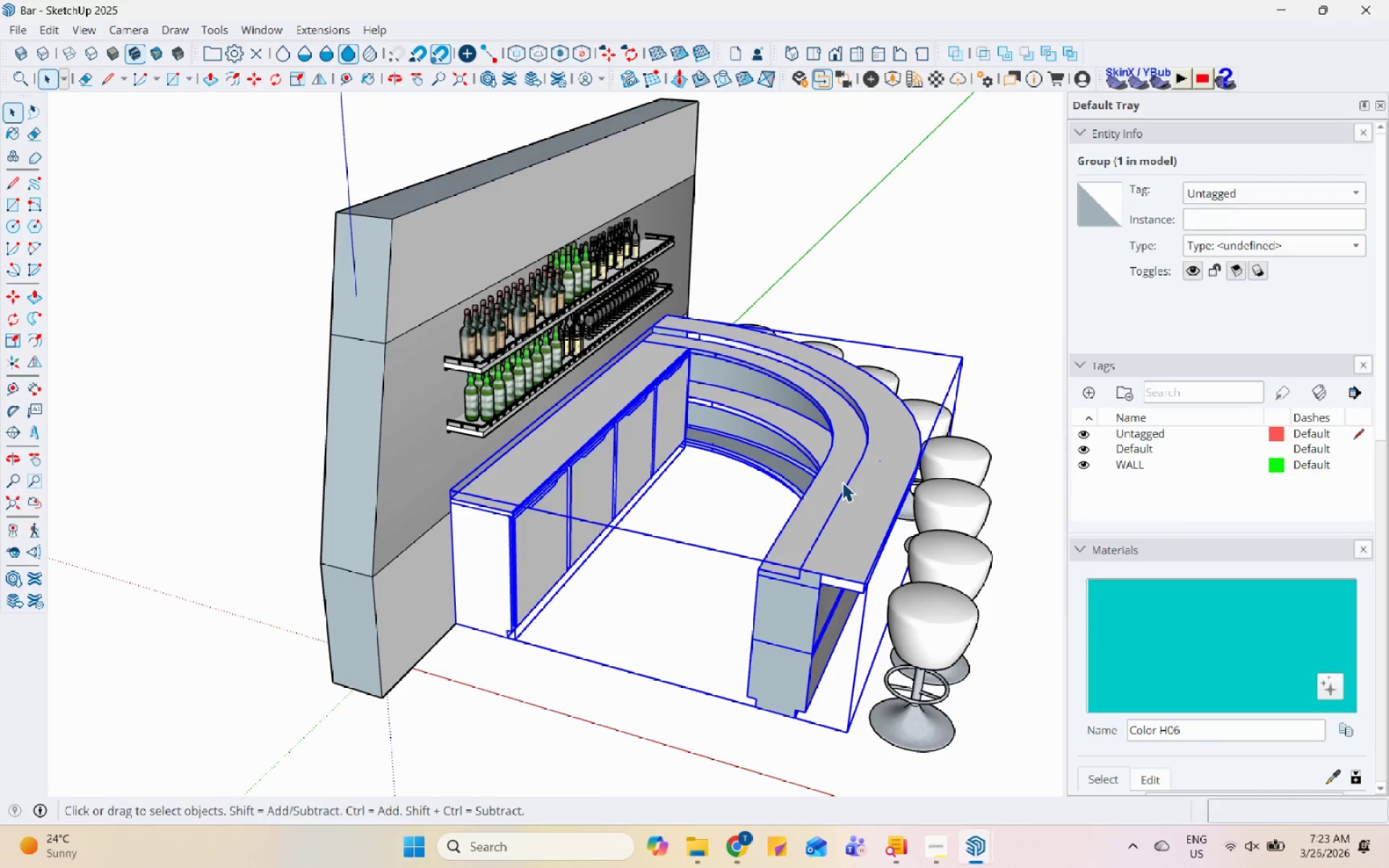 
hold_key(key=ControlLeft, duration=0.56)
 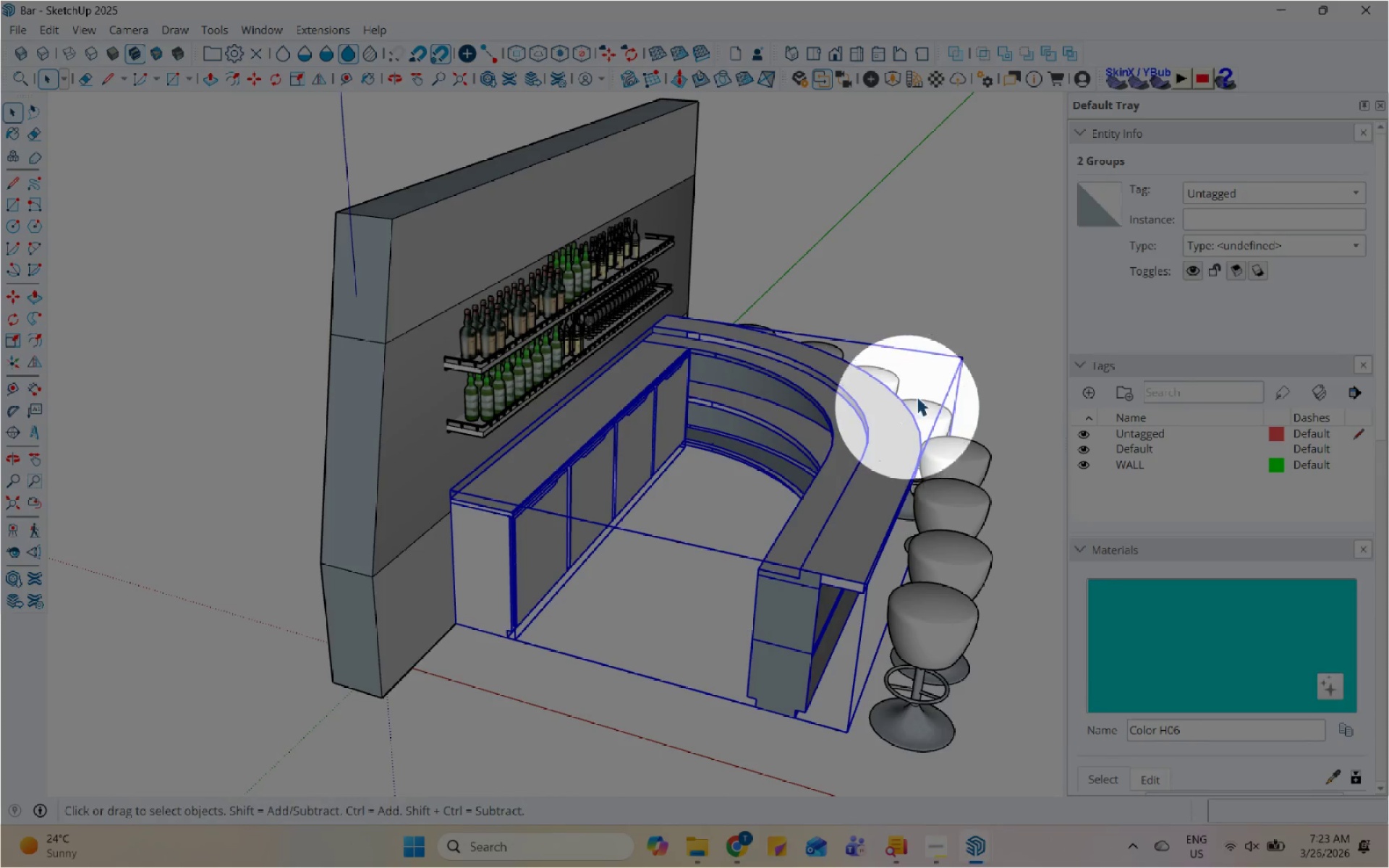 
left_click([933, 303])
 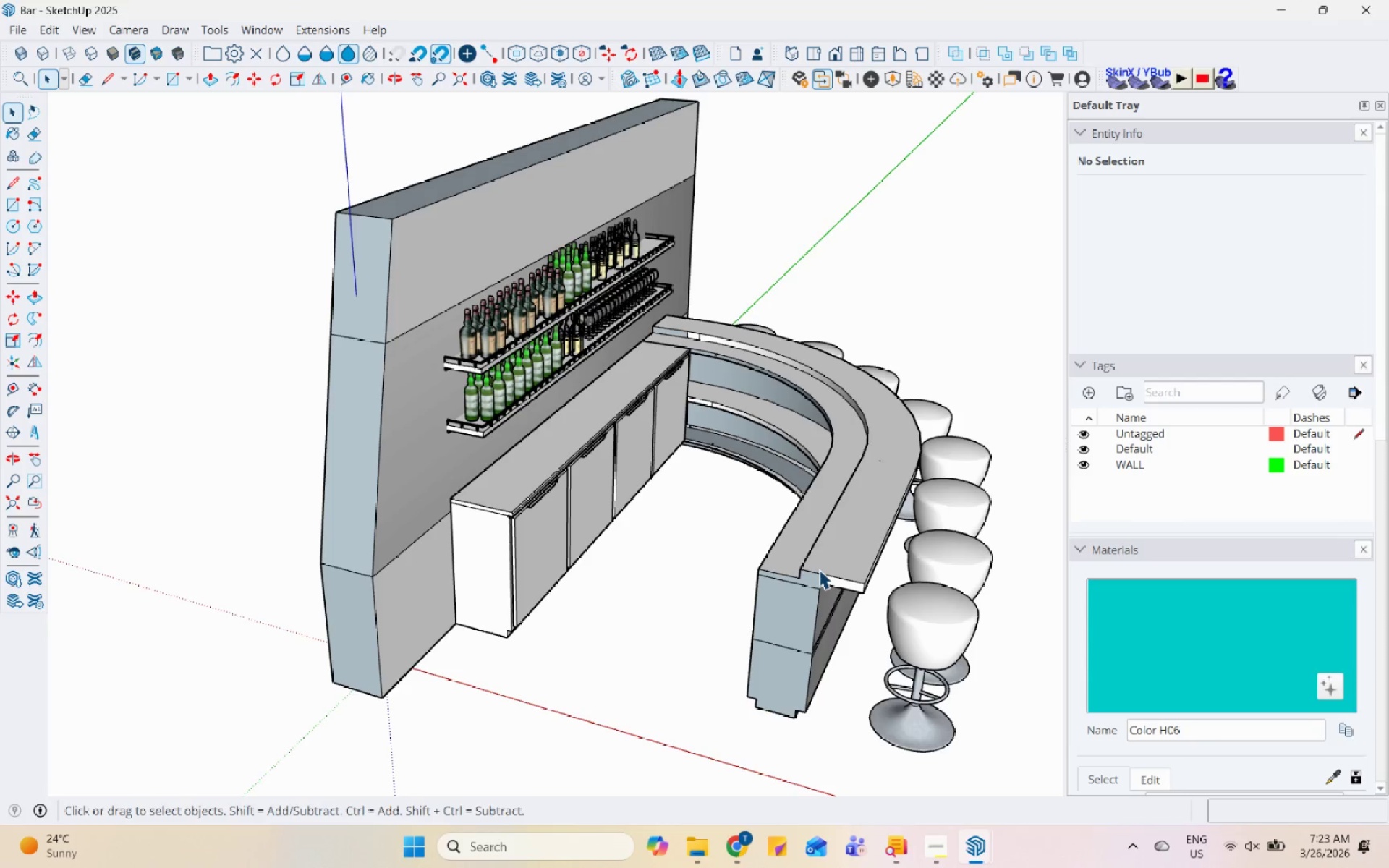 
double_click([819, 569])
 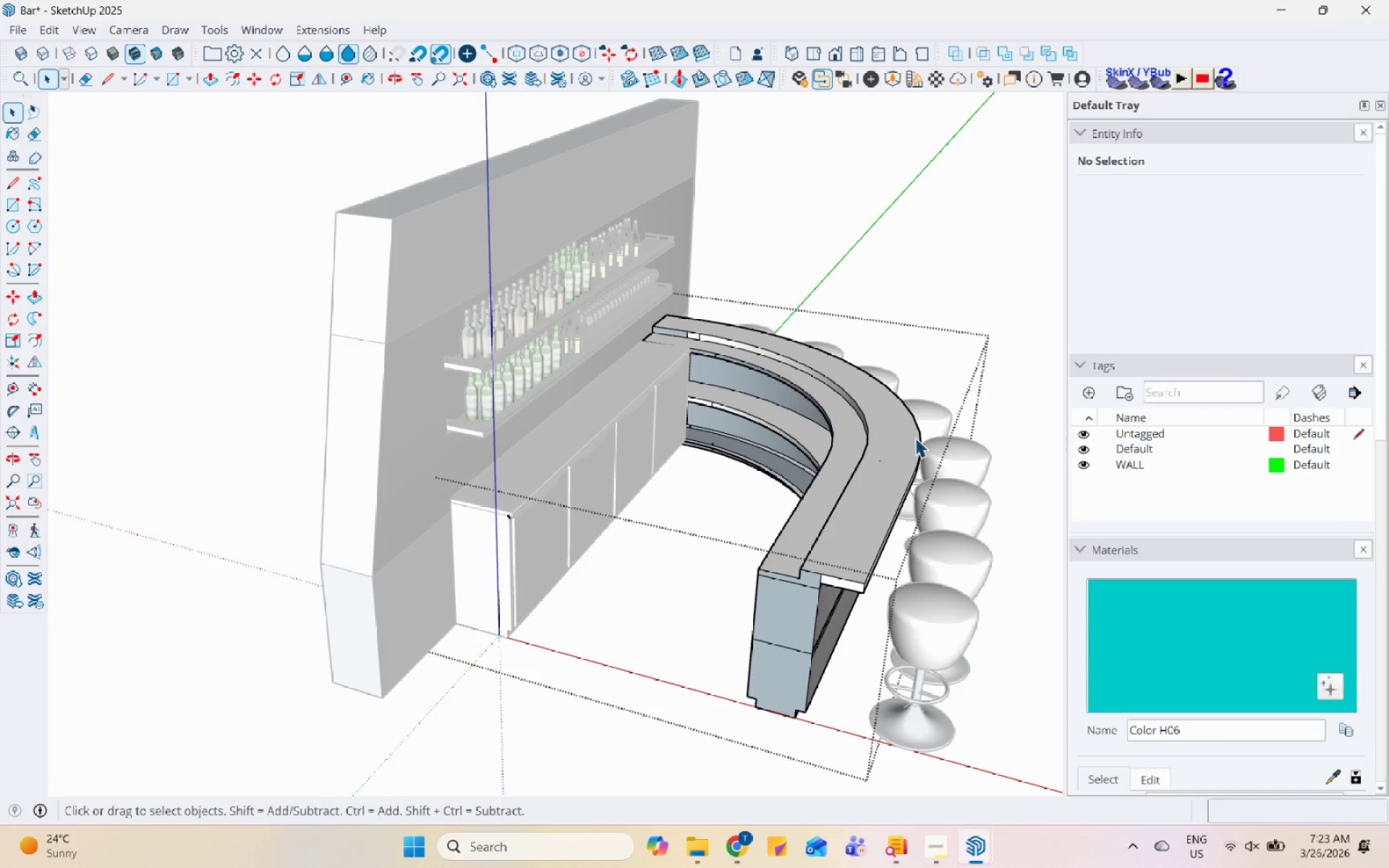 
left_click([969, 291])
 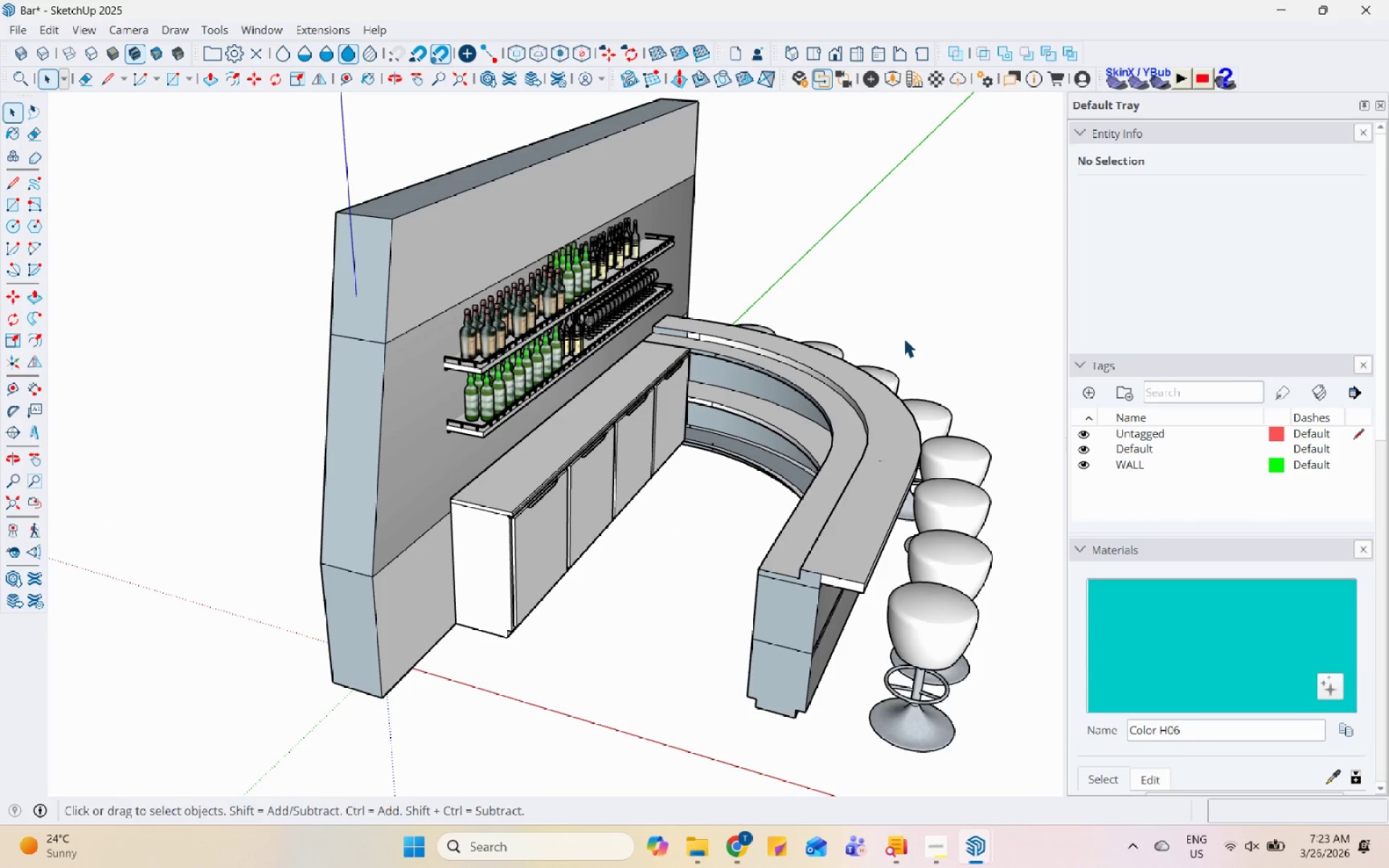 
left_click([818, 368])
 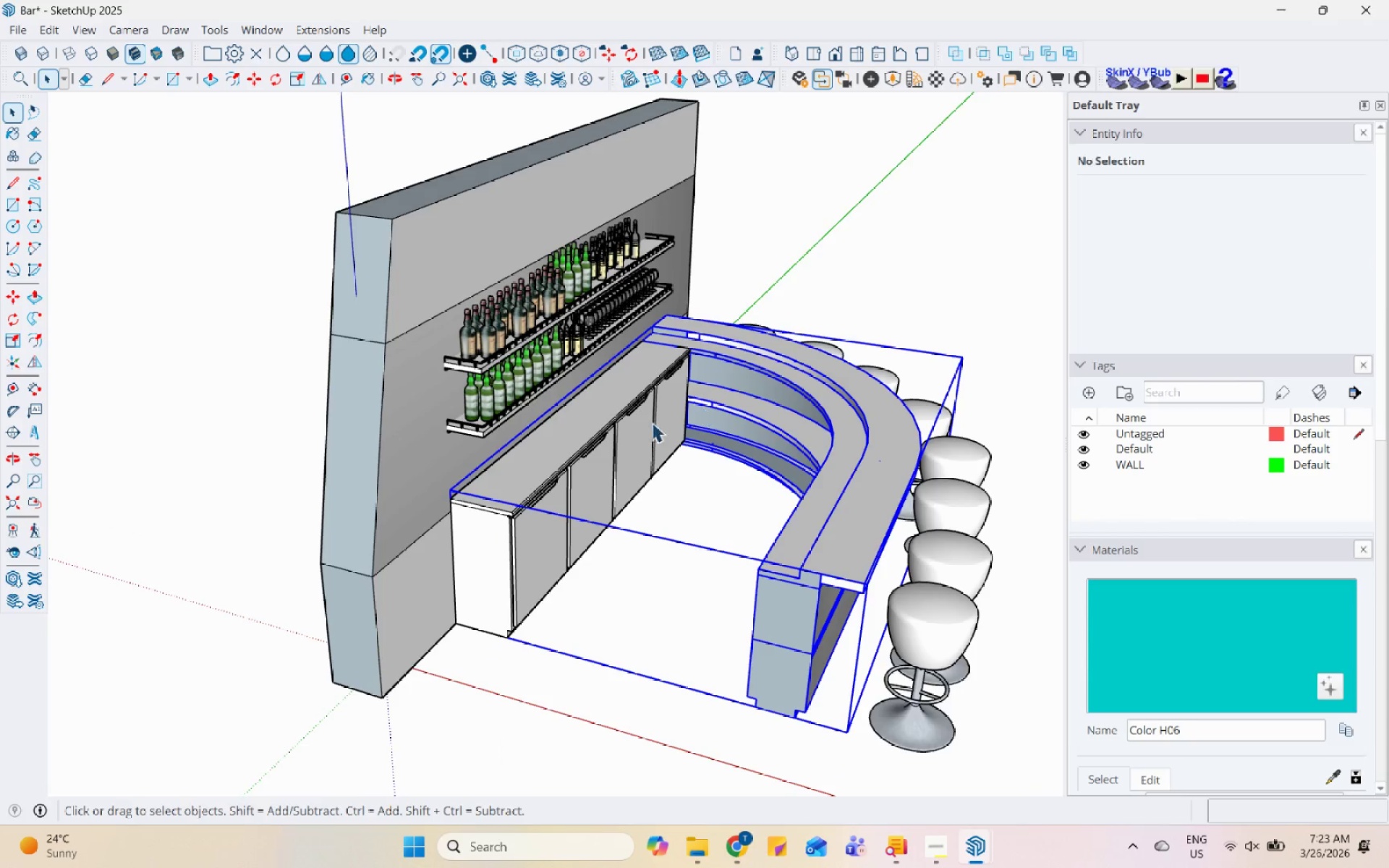 
hold_key(key=ControlLeft, duration=0.47)
left_click([564, 448])
 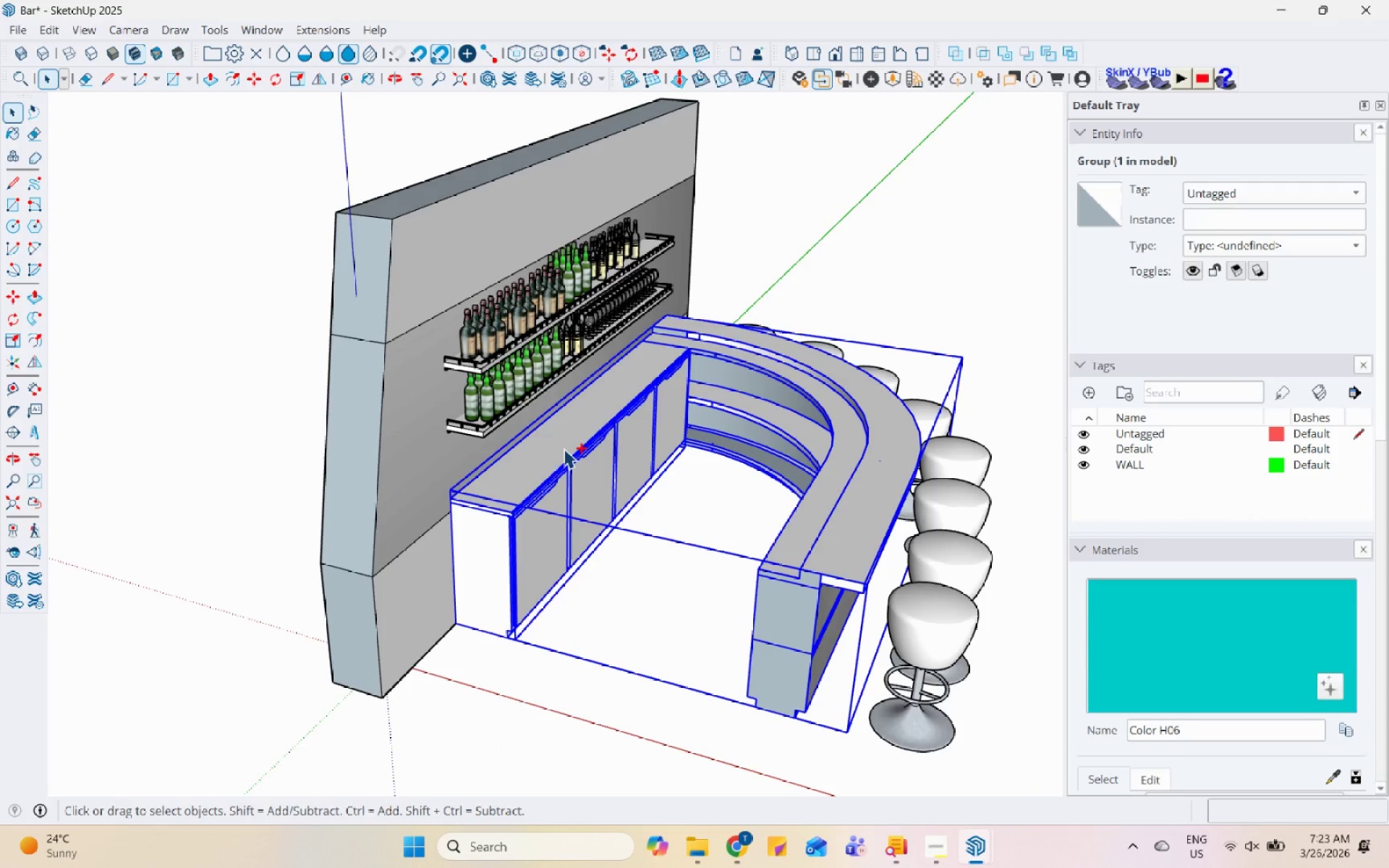 
key(Control+C)
 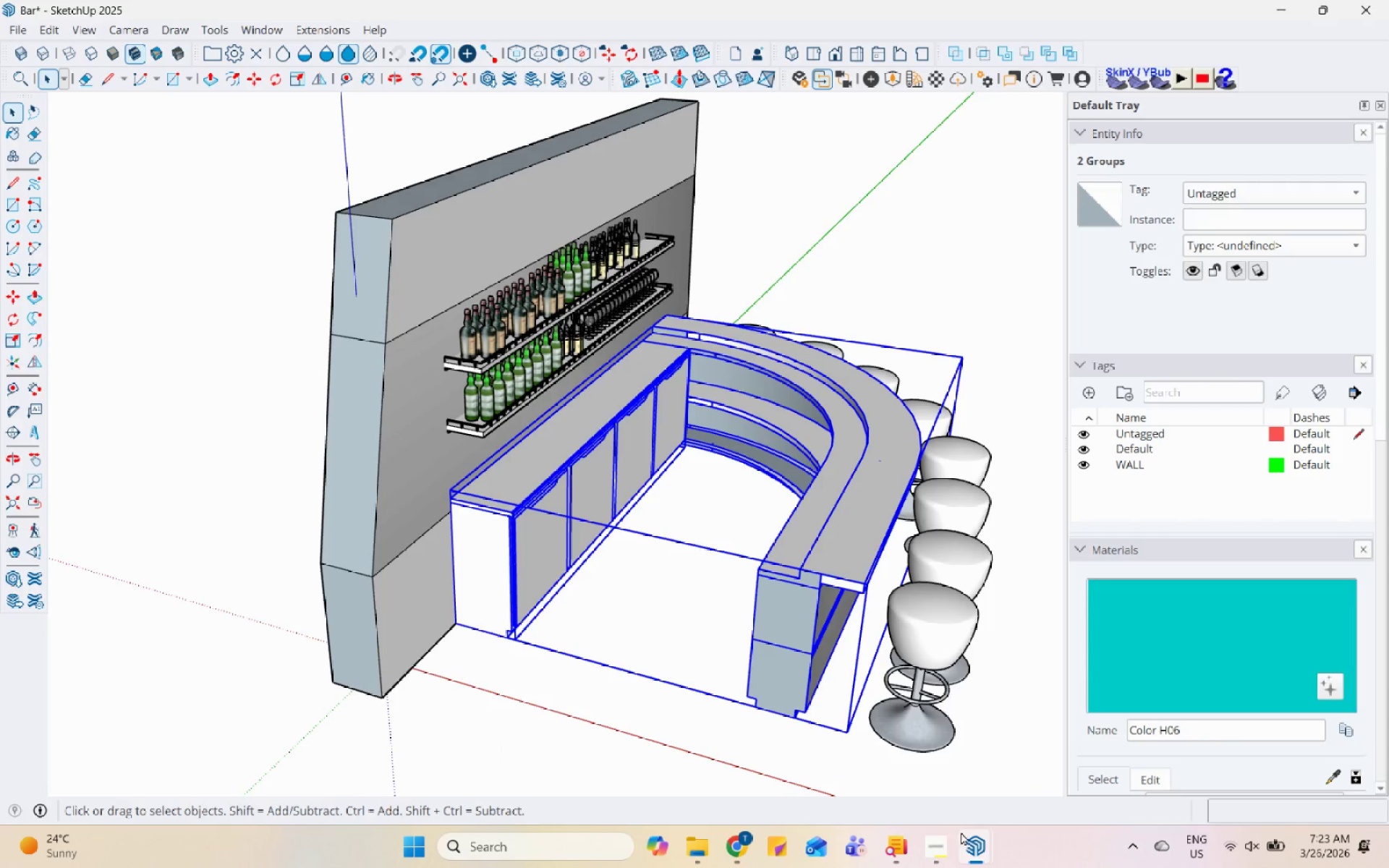 
left_click([971, 847])
 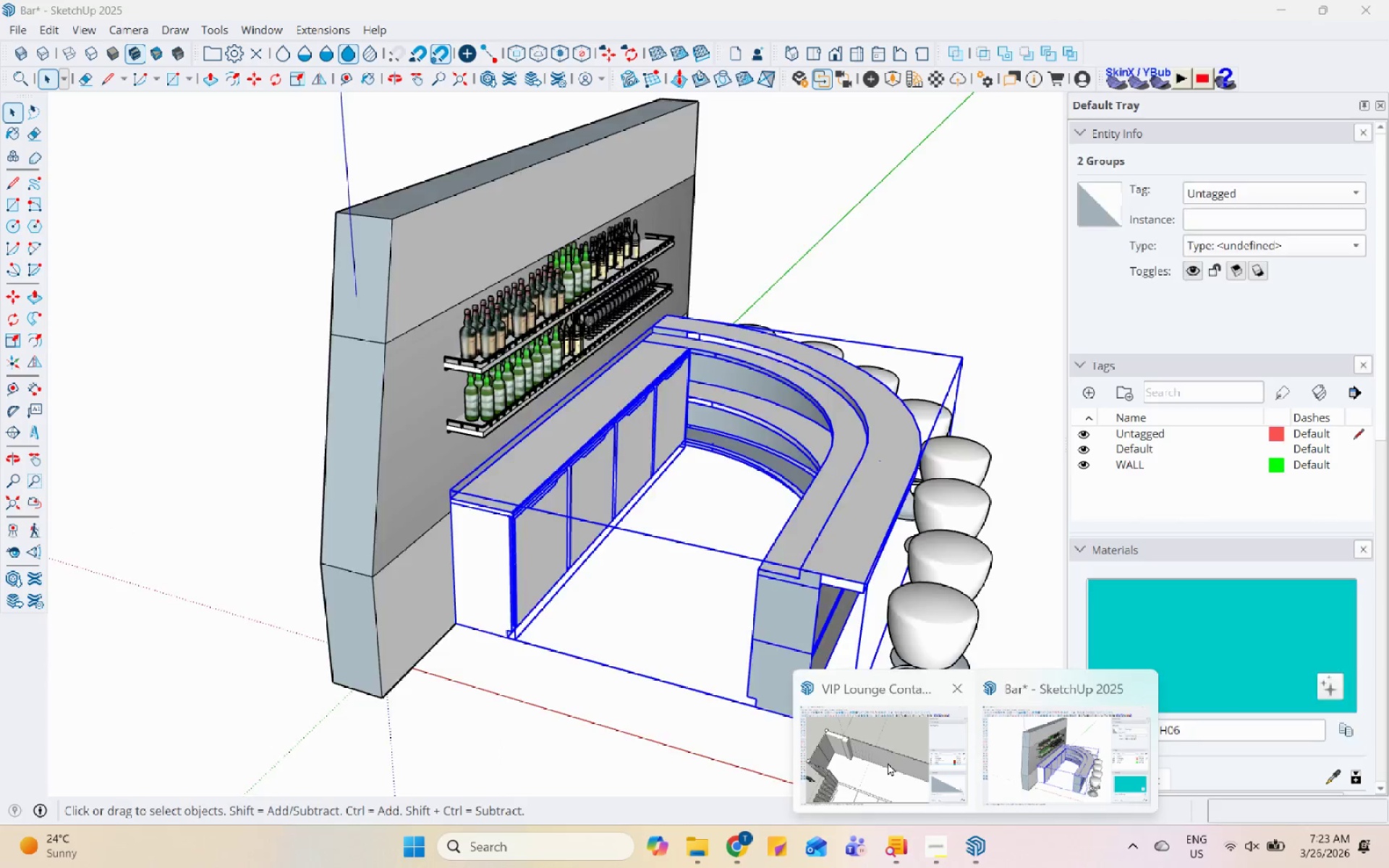 
scroll: coordinate [451, 365], scroll_direction: down, amount: 6.0
 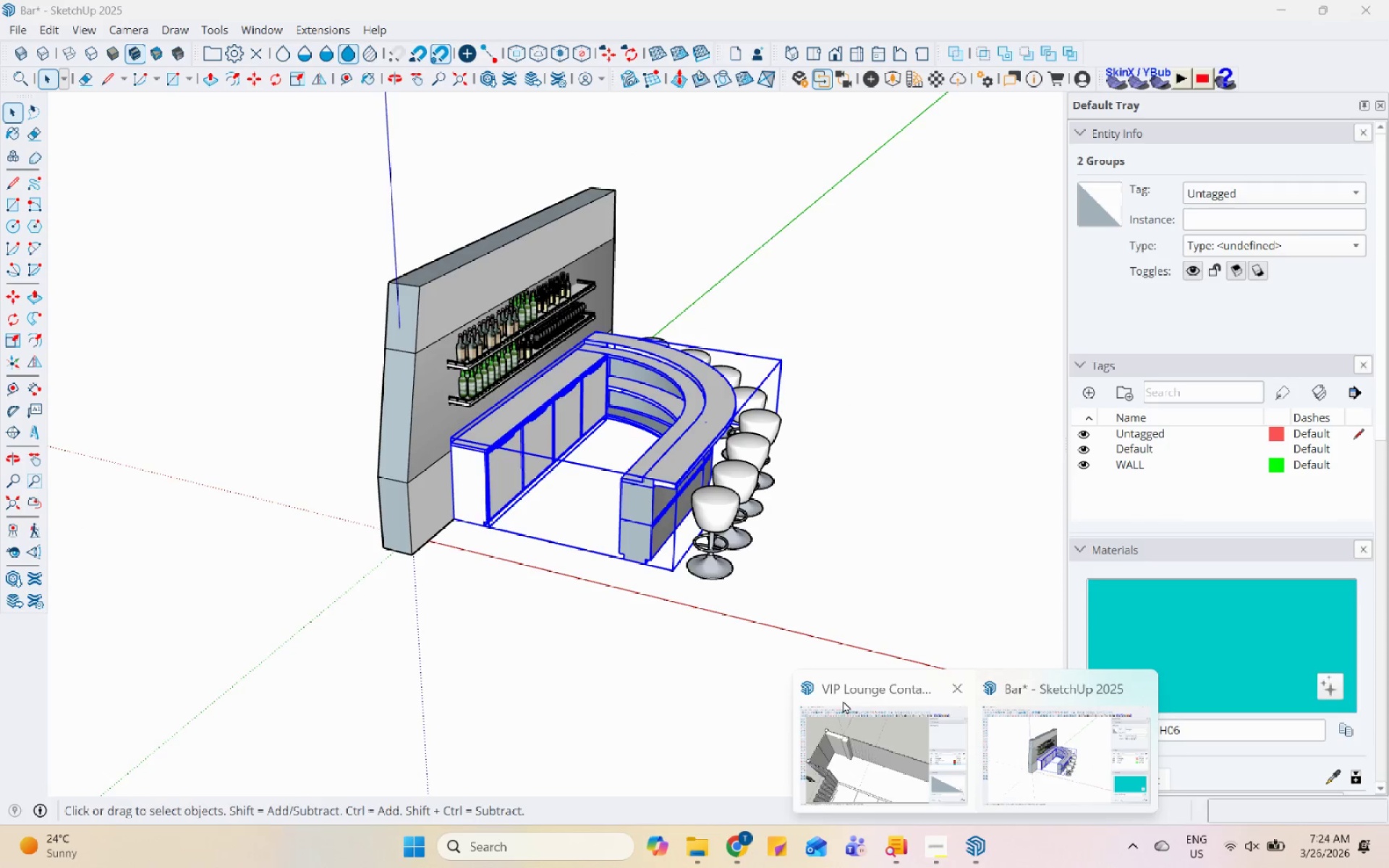 
left_click([852, 717])
 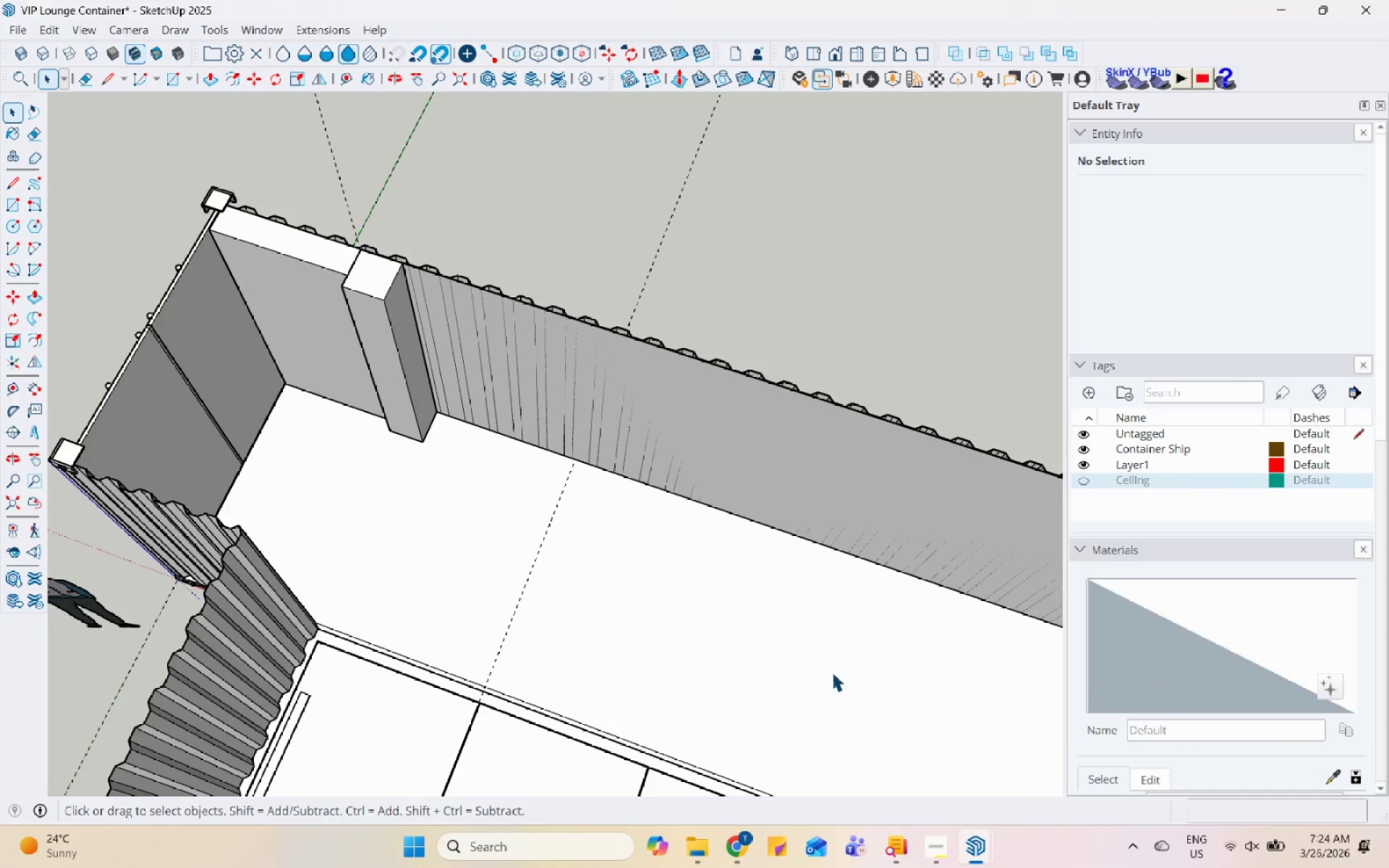 
scroll: coordinate [518, 429], scroll_direction: down, amount: 7.0
 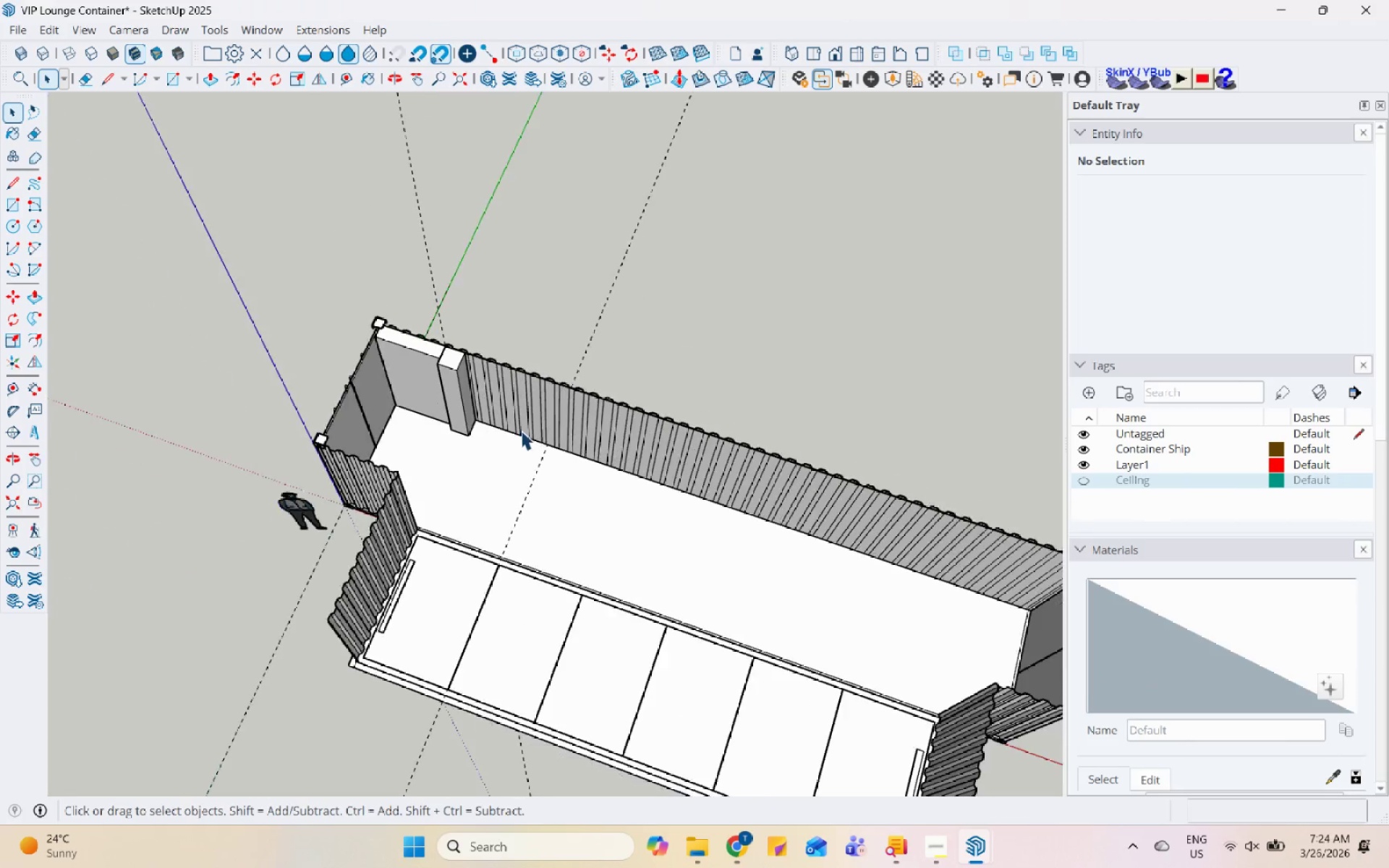 
key(Control+V)
 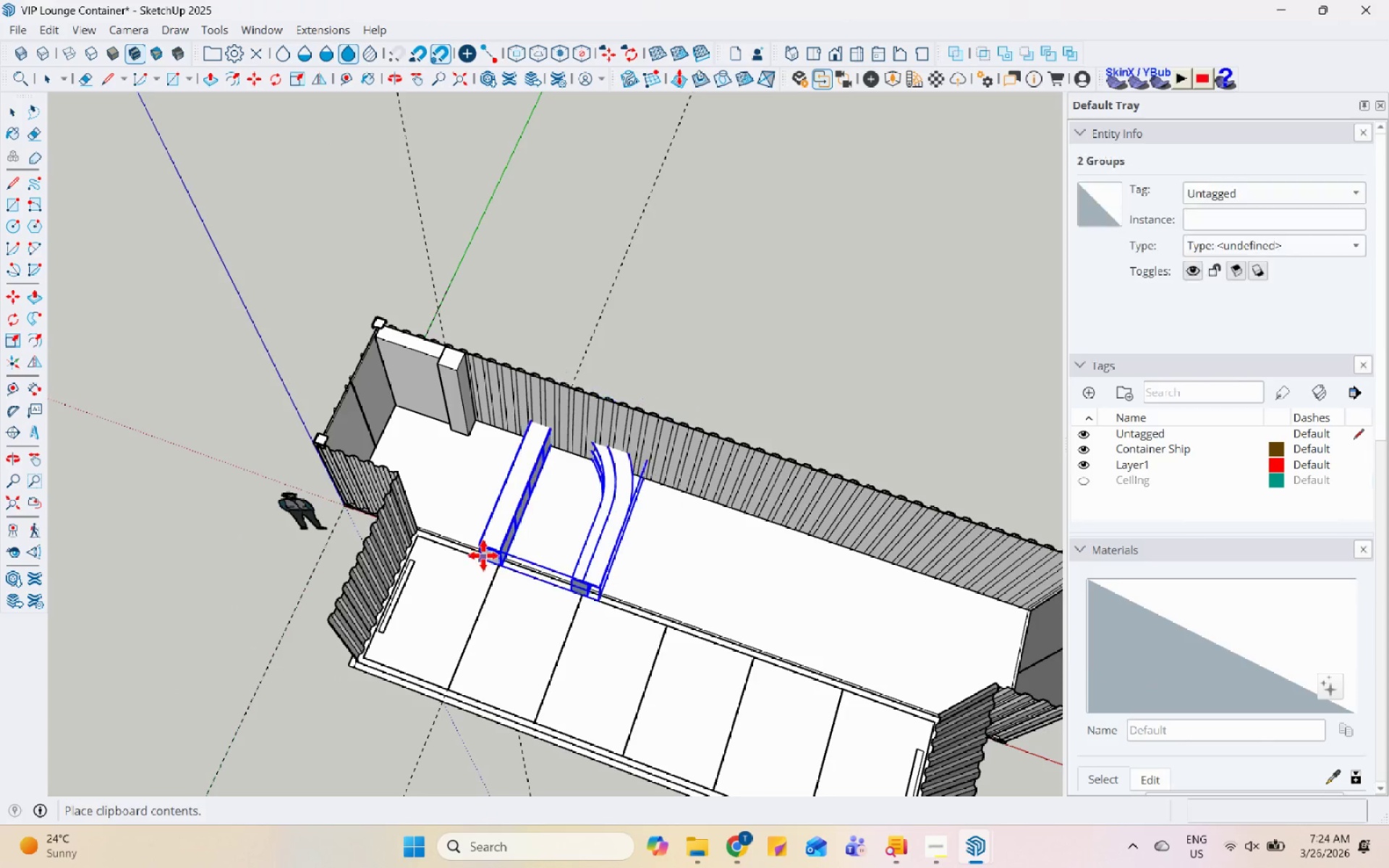 
scroll: coordinate [488, 524], scroll_direction: up, amount: 9.0
 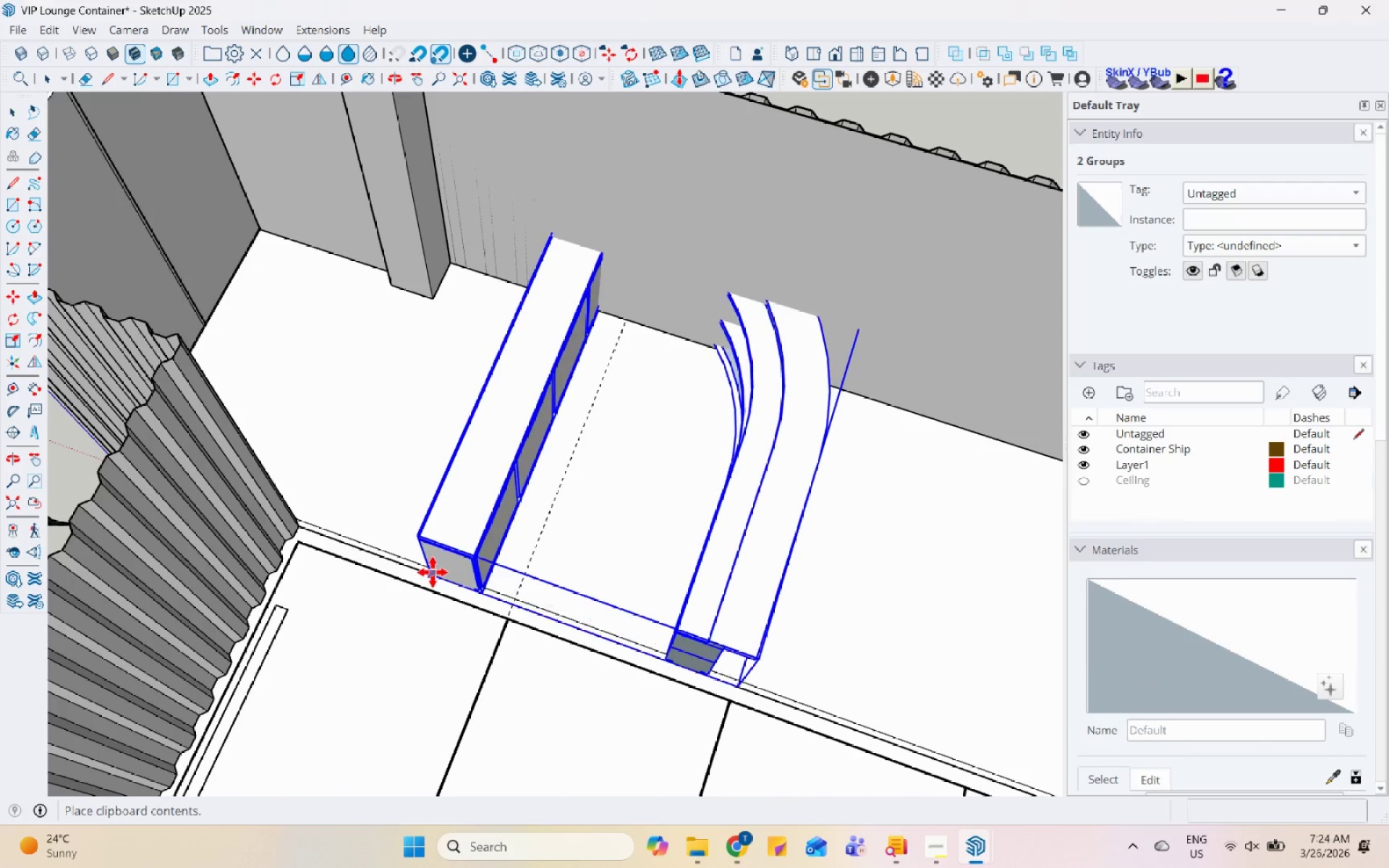 
left_click([433, 572])
 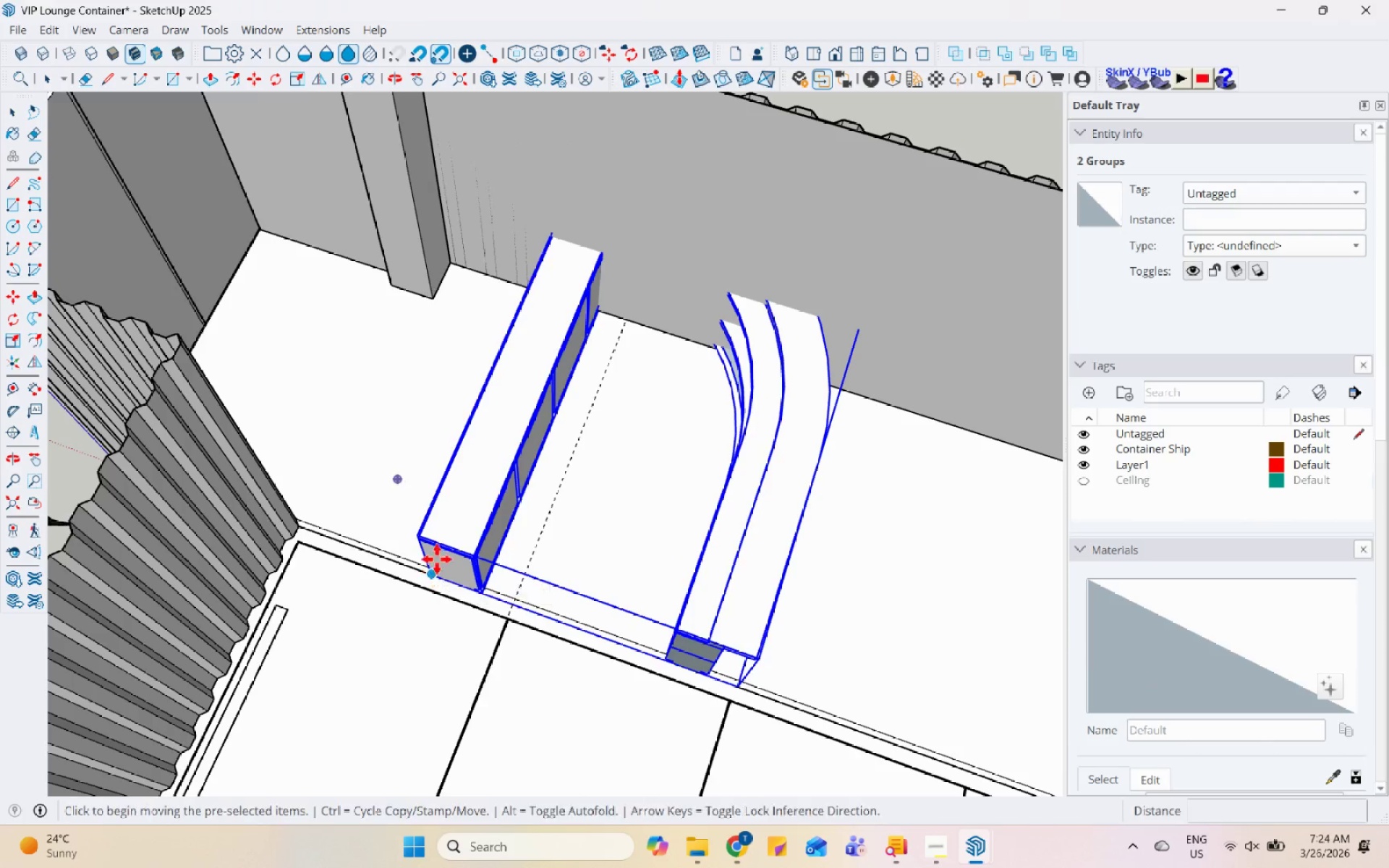 
scroll: coordinate [437, 509], scroll_direction: down, amount: 7.0
 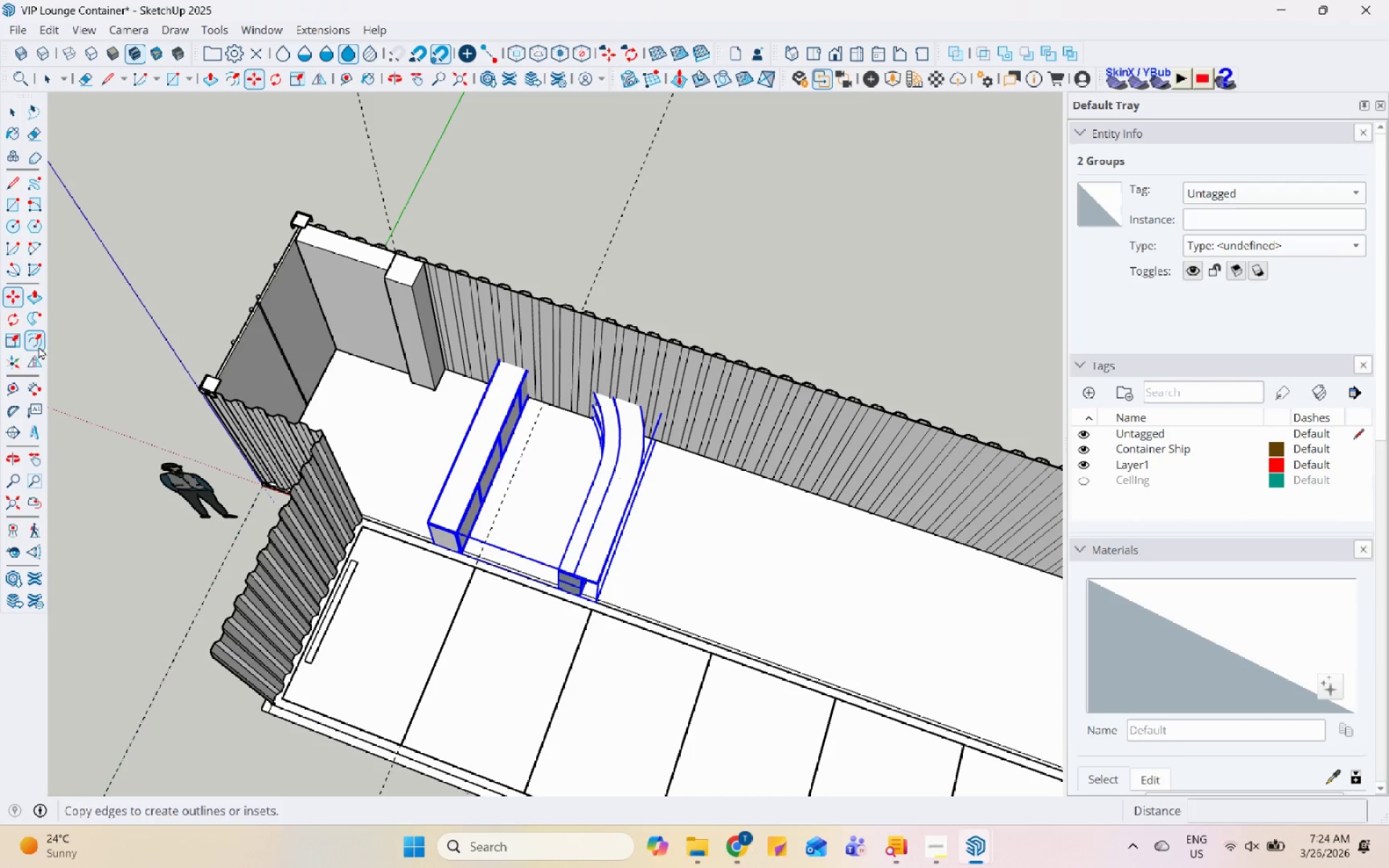 
left_click([6, 326])
 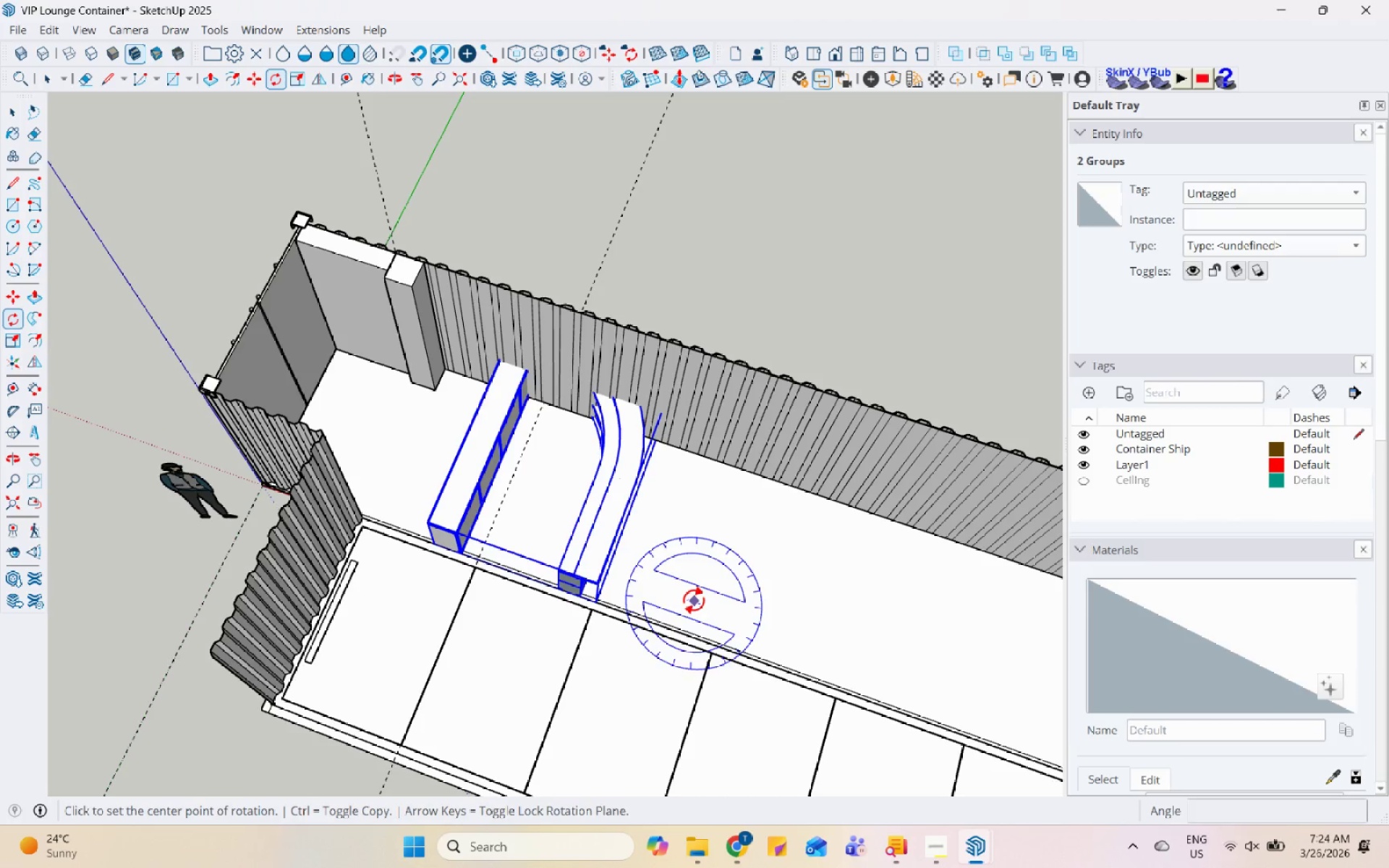 
left_click([694, 600])
 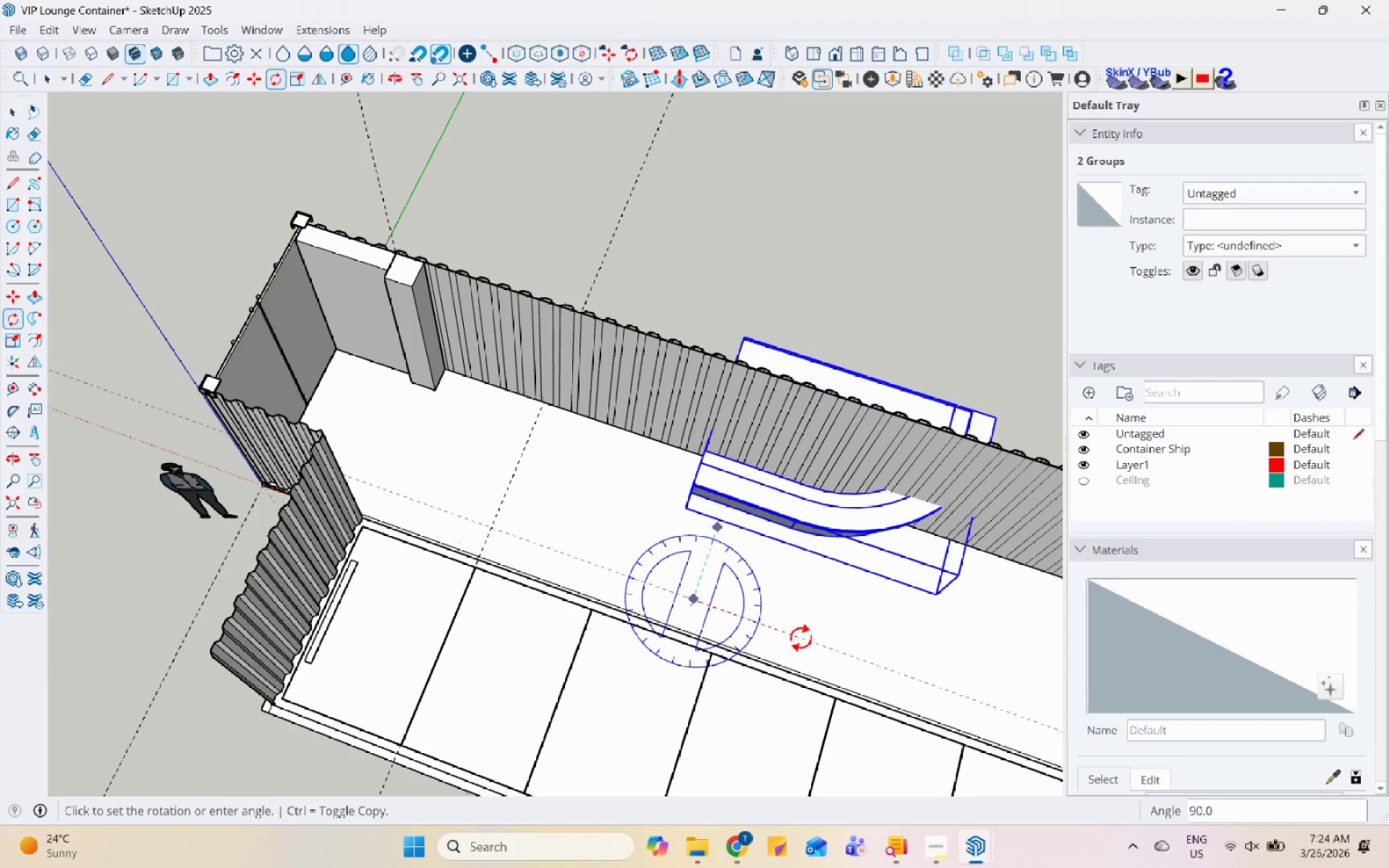 
left_click([805, 643])
 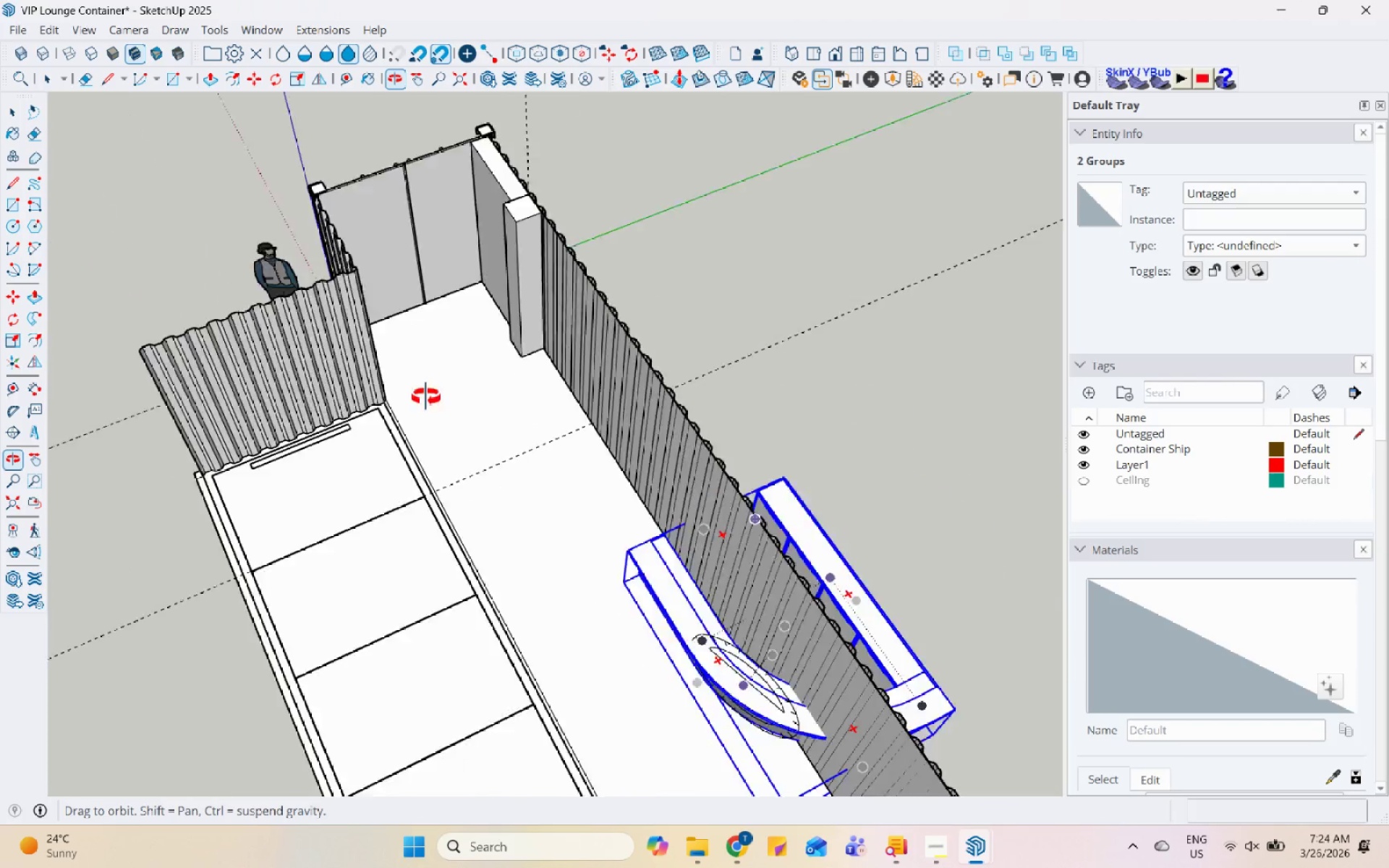 
key(Space)
 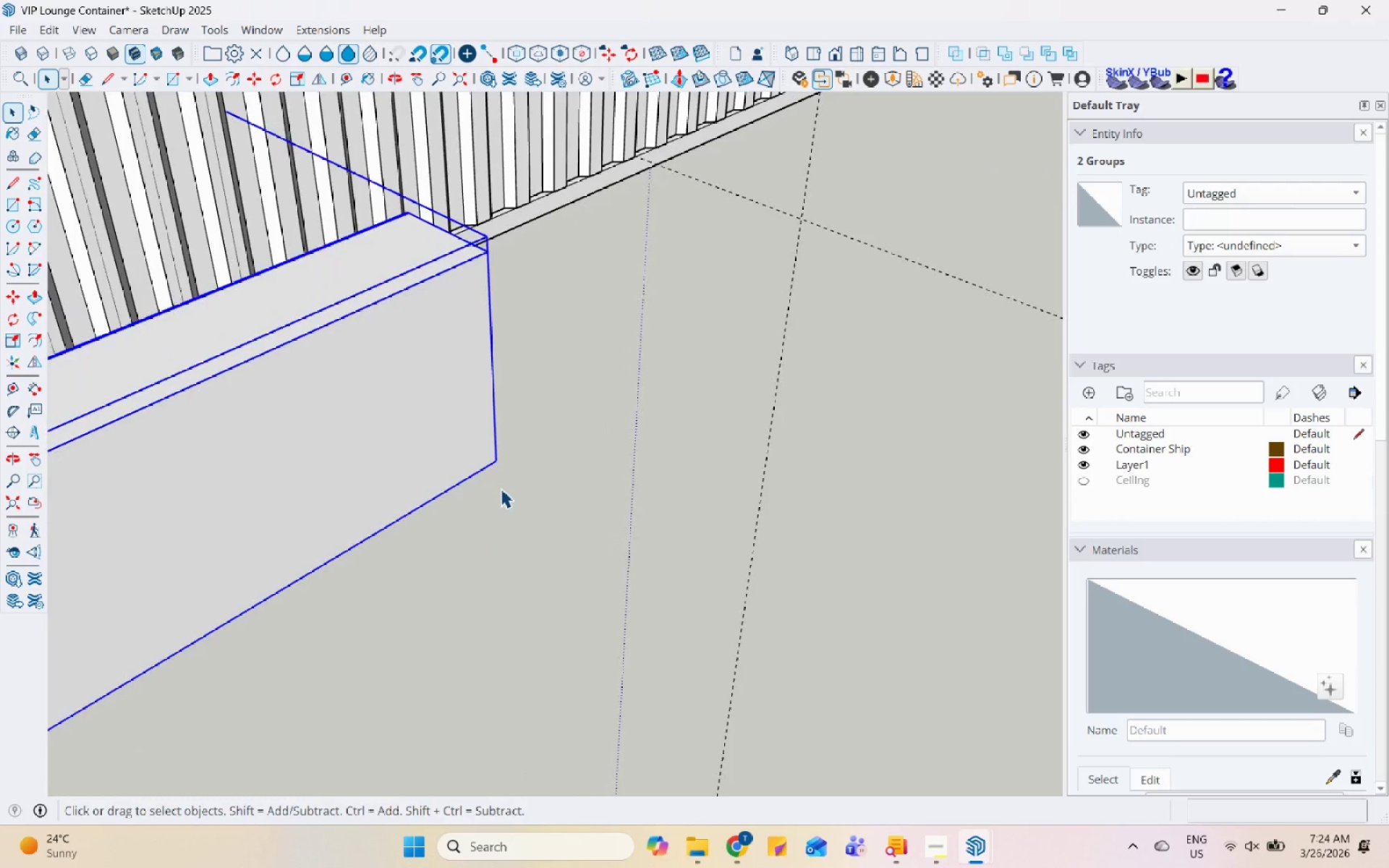 
scroll: coordinate [501, 488], scroll_direction: up, amount: 12.0
 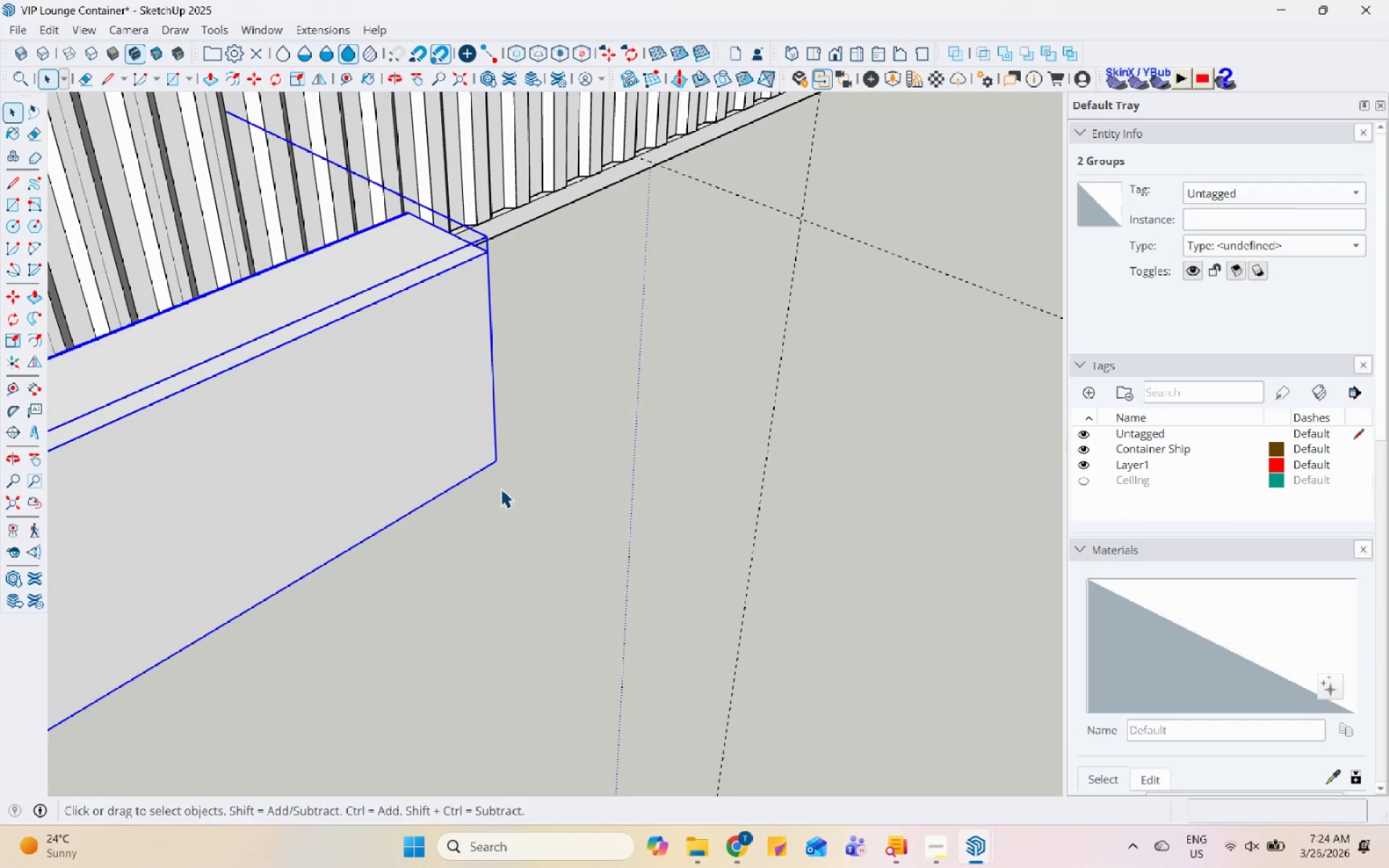 
key(M)
 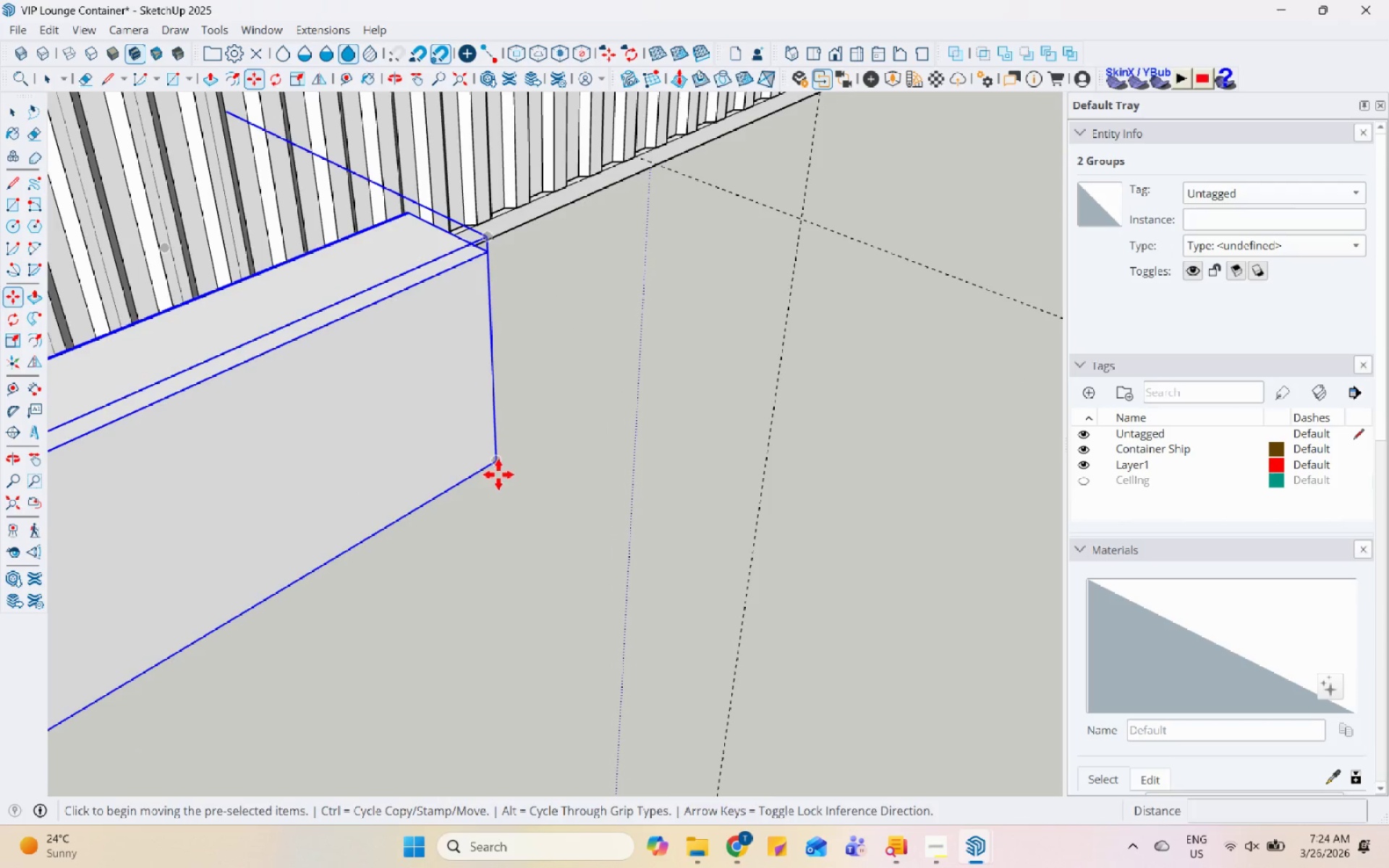 
left_click_drag(start_coordinate=[498, 465], to_coordinate=[504, 465])
 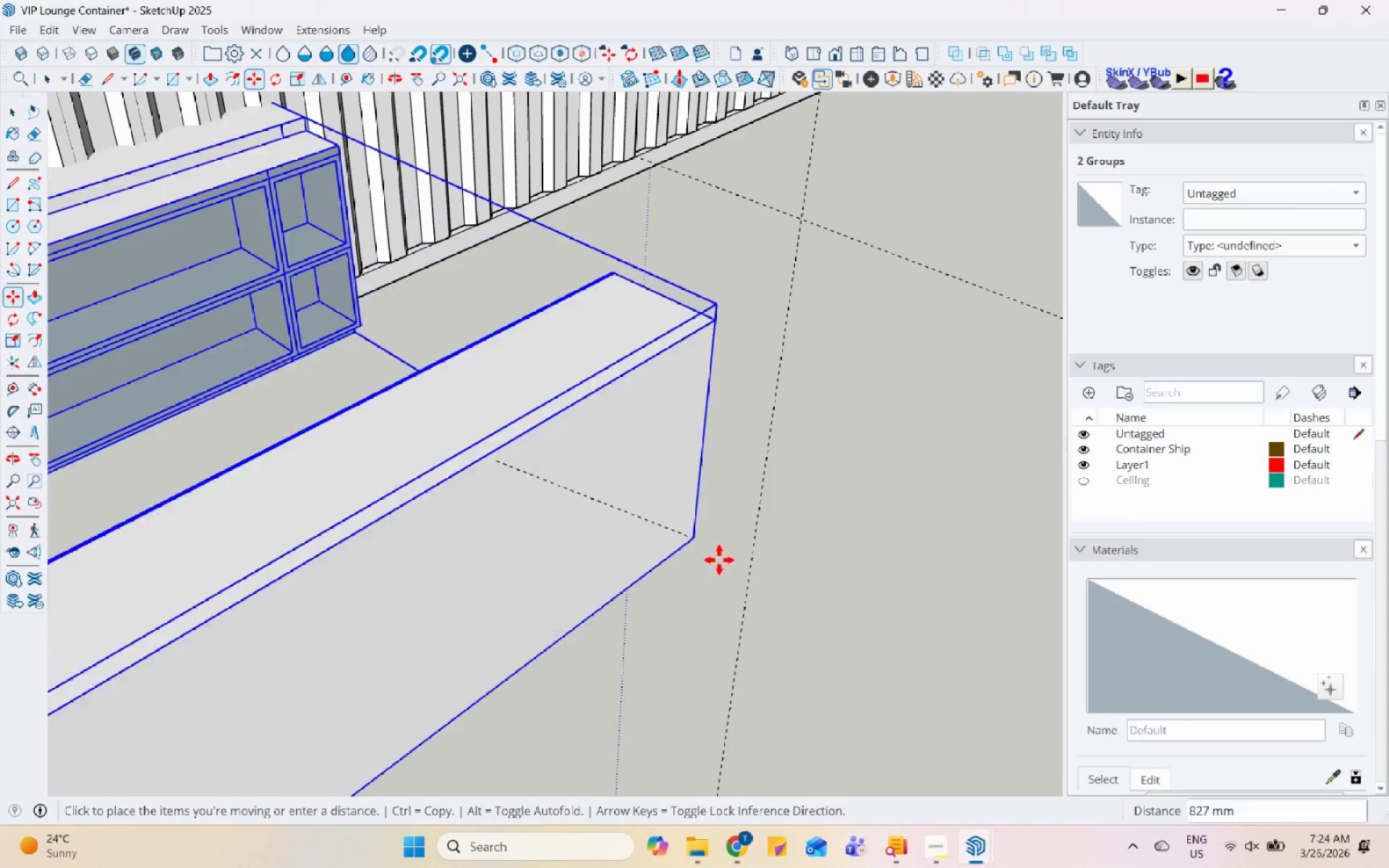 
scroll: coordinate [642, 579], scroll_direction: down, amount: 20.0
 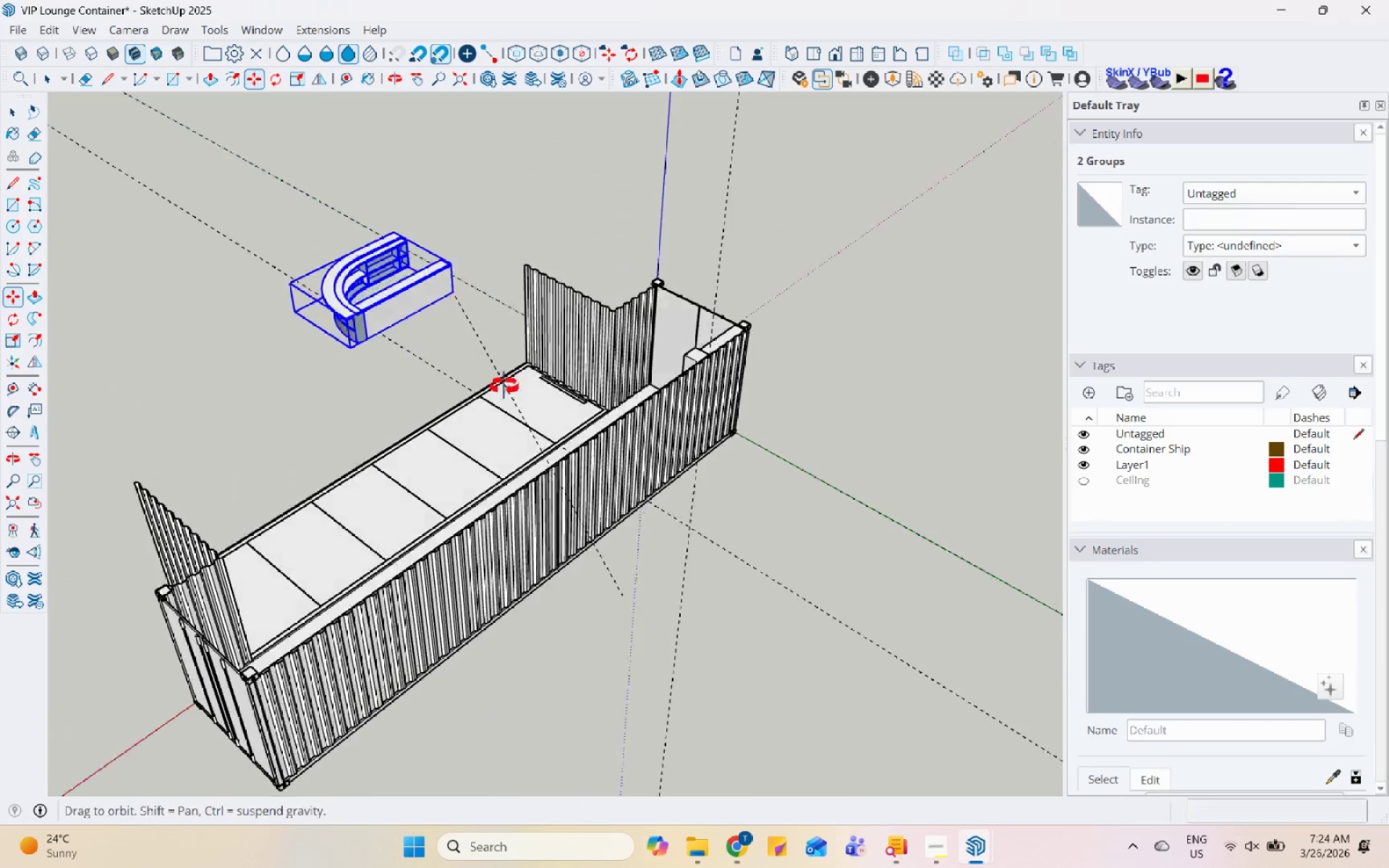 
scroll: coordinate [626, 273], scroll_direction: up, amount: 16.0
 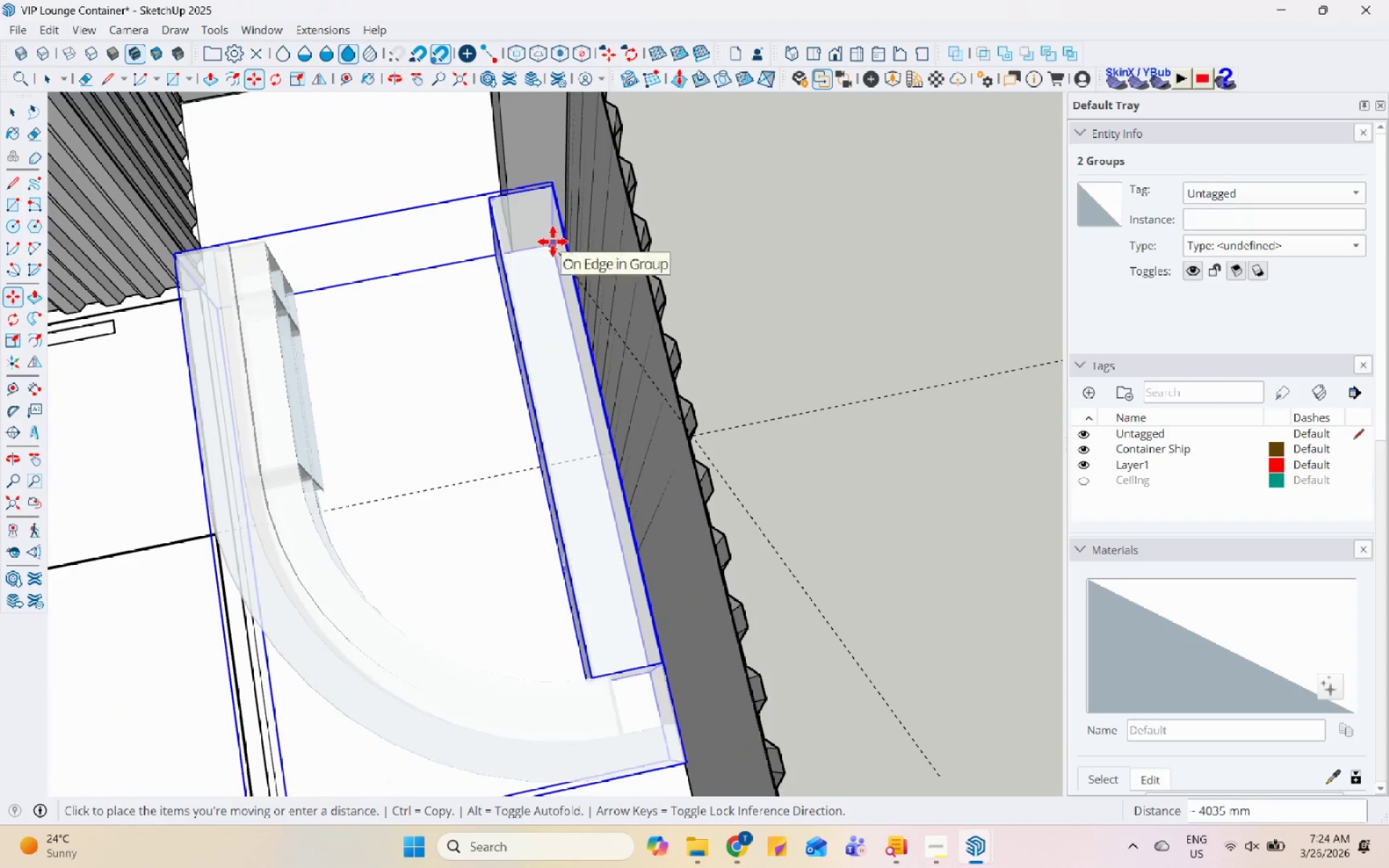 
left_click([561, 242])
 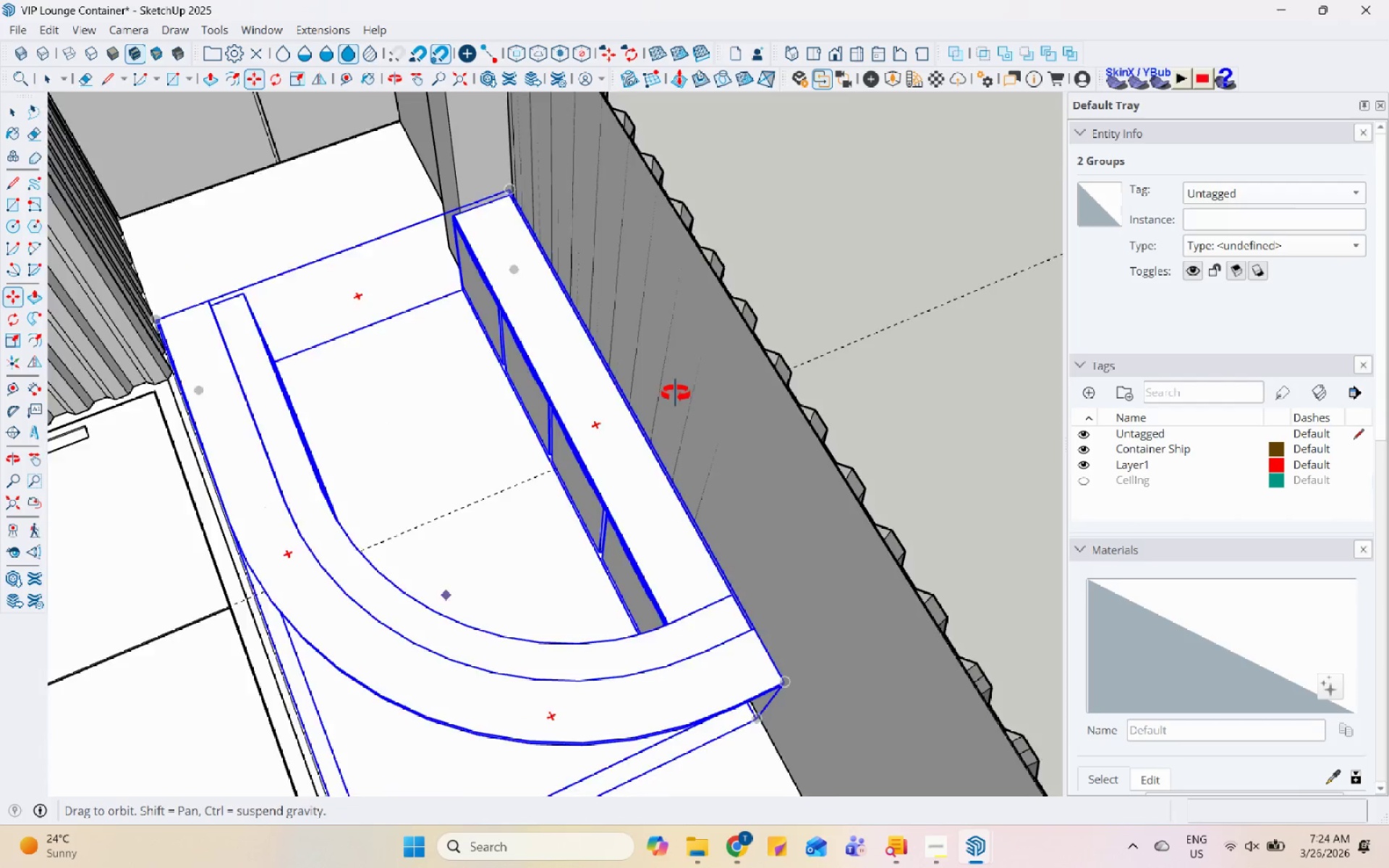 
scroll: coordinate [703, 417], scroll_direction: down, amount: 6.0
 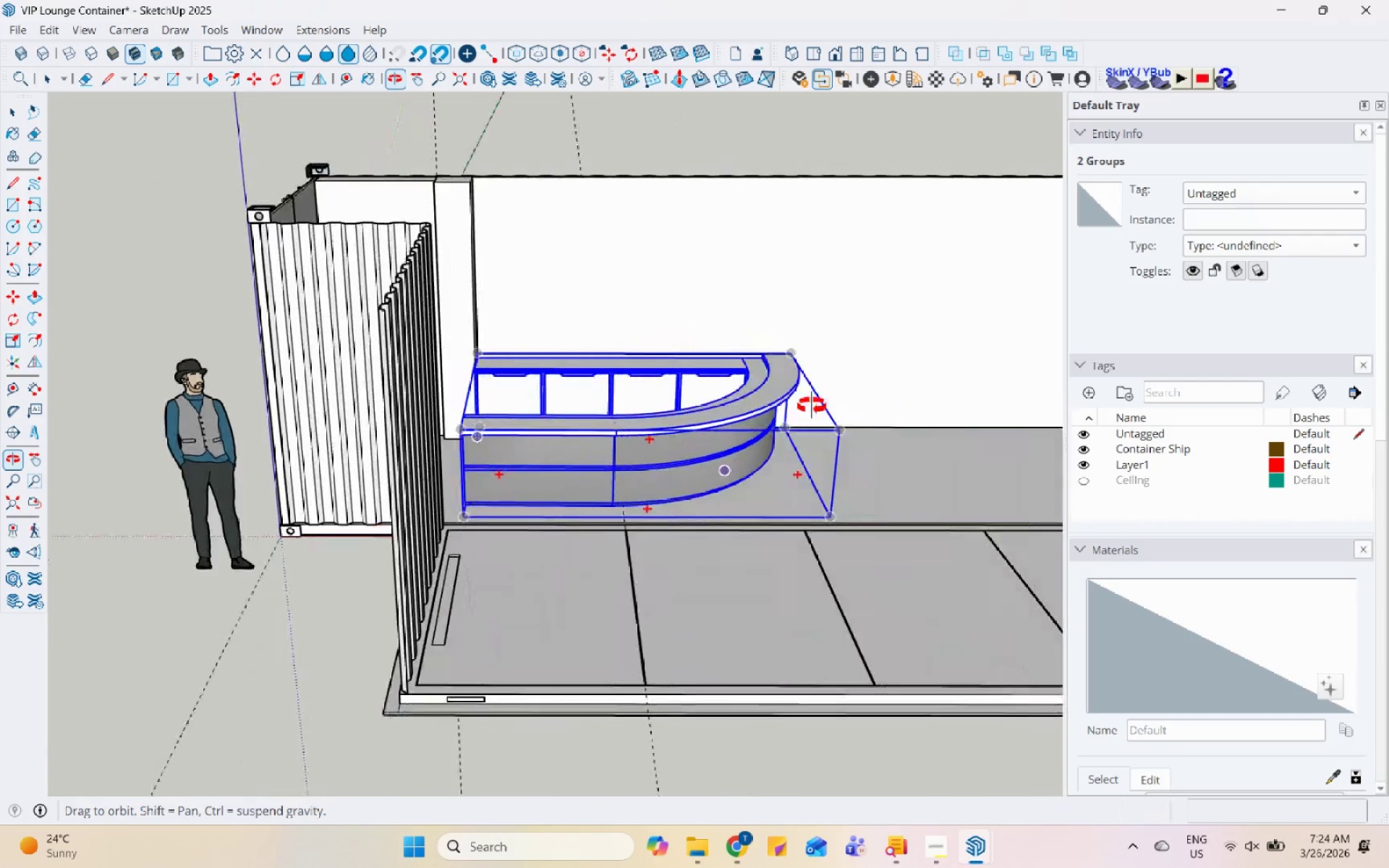 
scroll: coordinate [403, 320], scroll_direction: up, amount: 17.0
 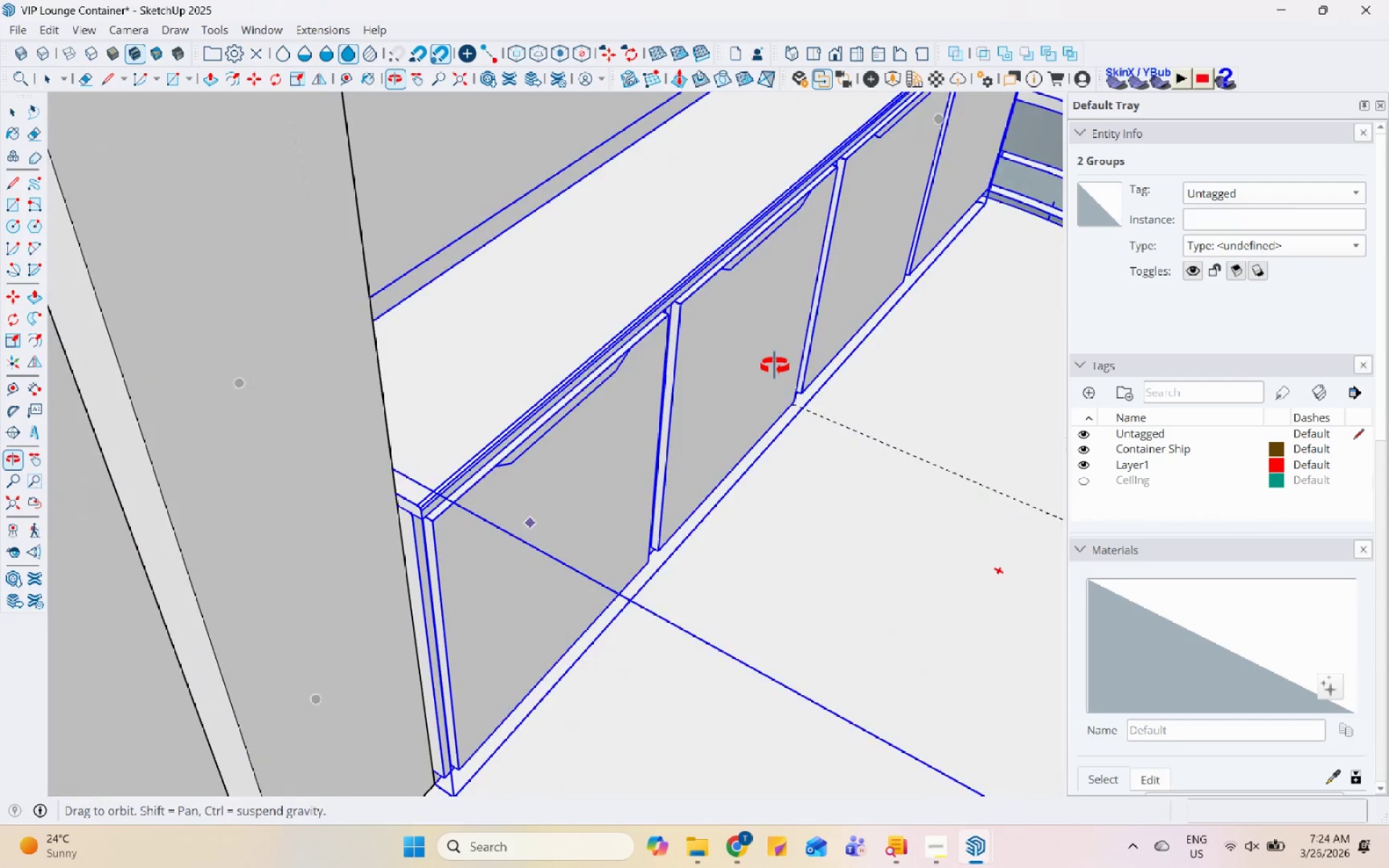 
scroll: coordinate [530, 442], scroll_direction: down, amount: 19.0
 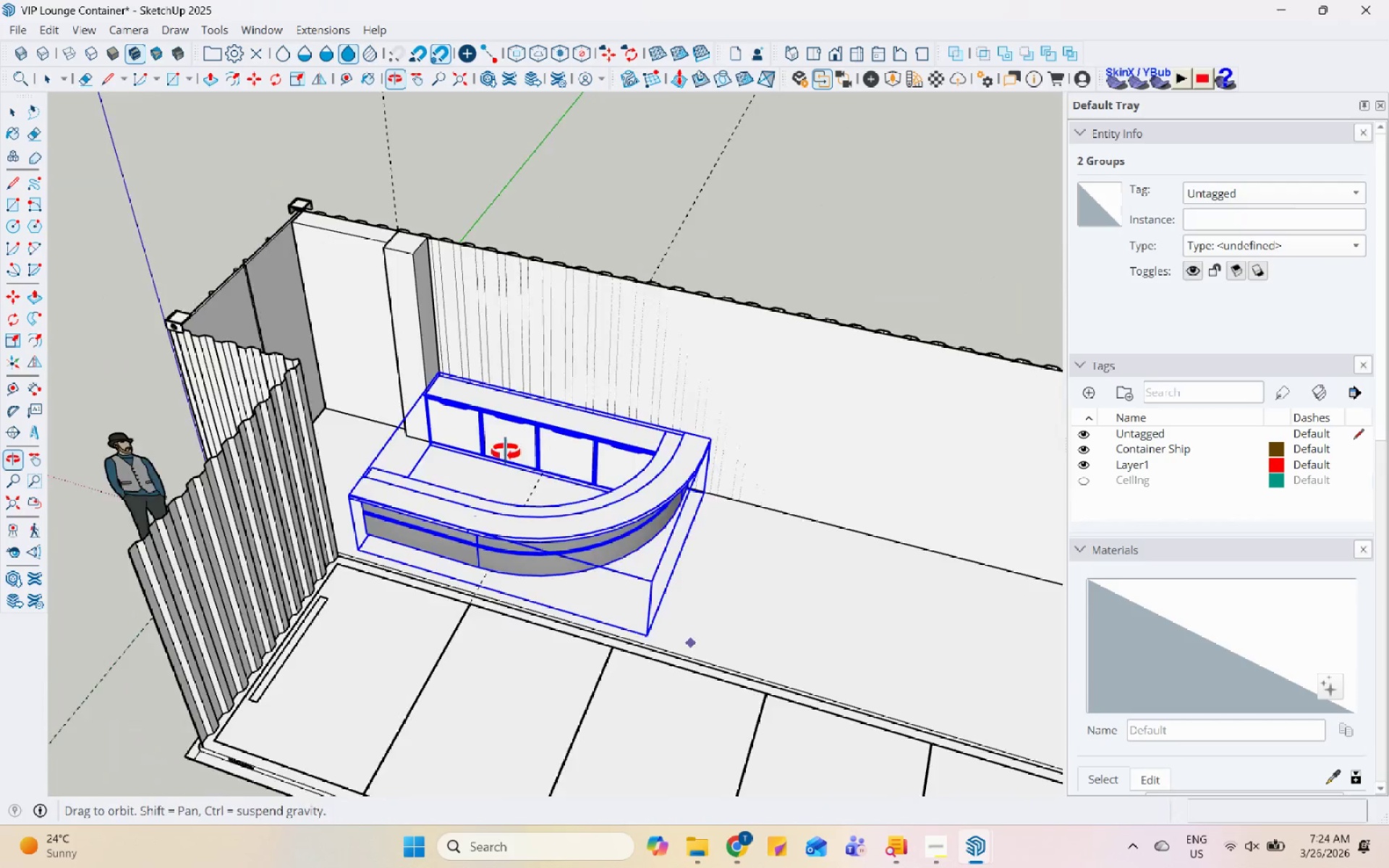 
key(Space)
 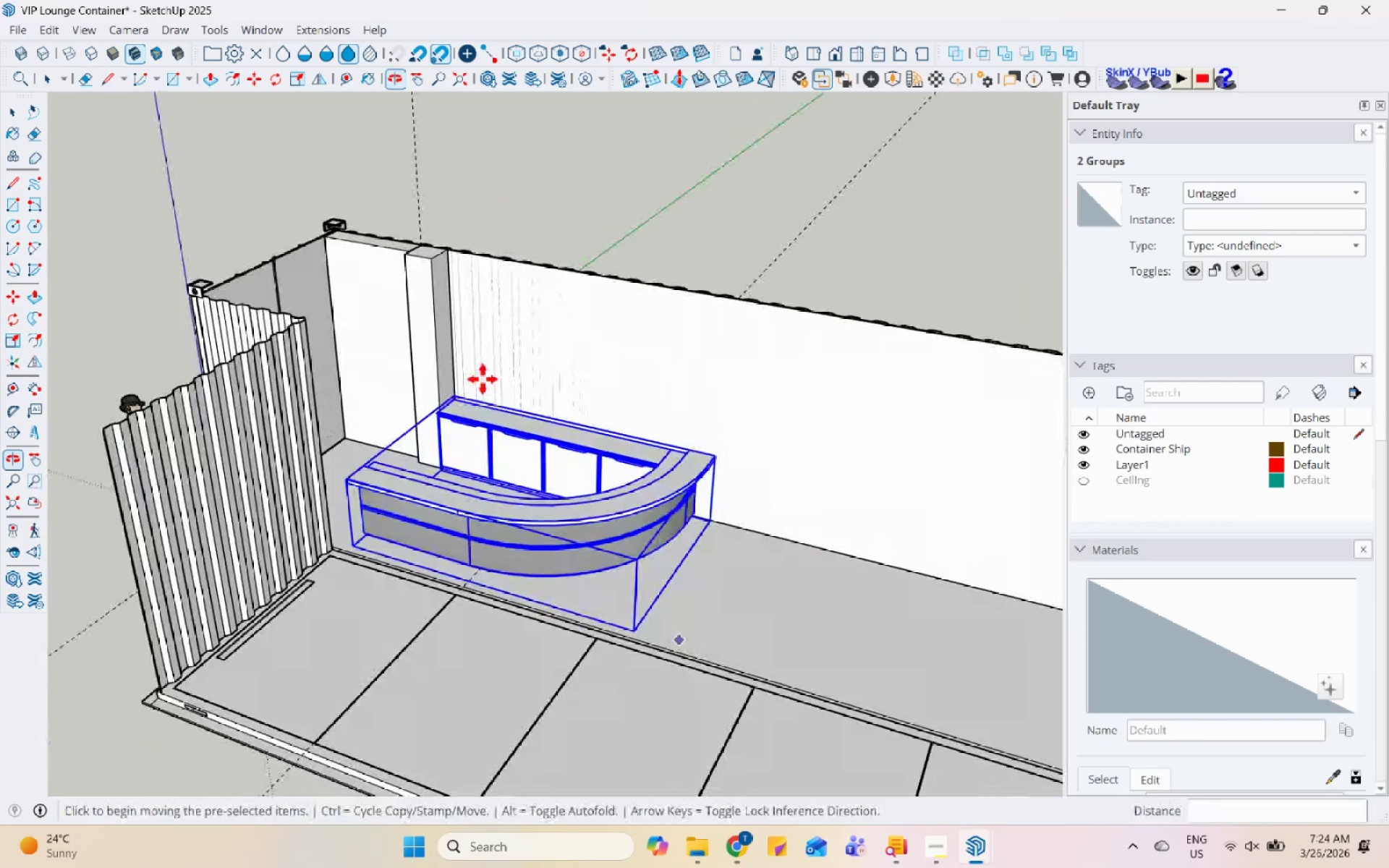 
left_click([556, 524])
 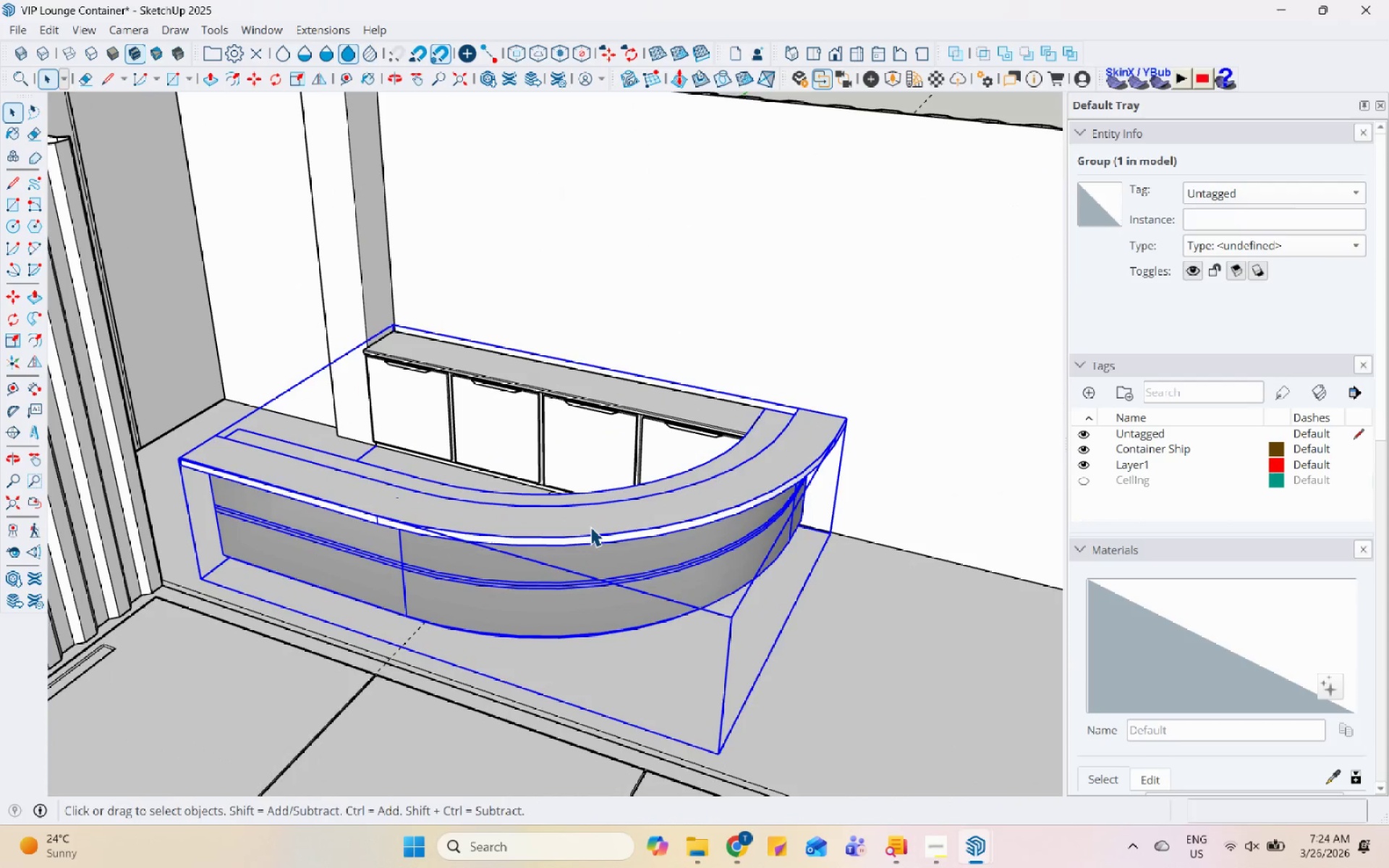 
scroll: coordinate [556, 524], scroll_direction: up, amount: 6.0
 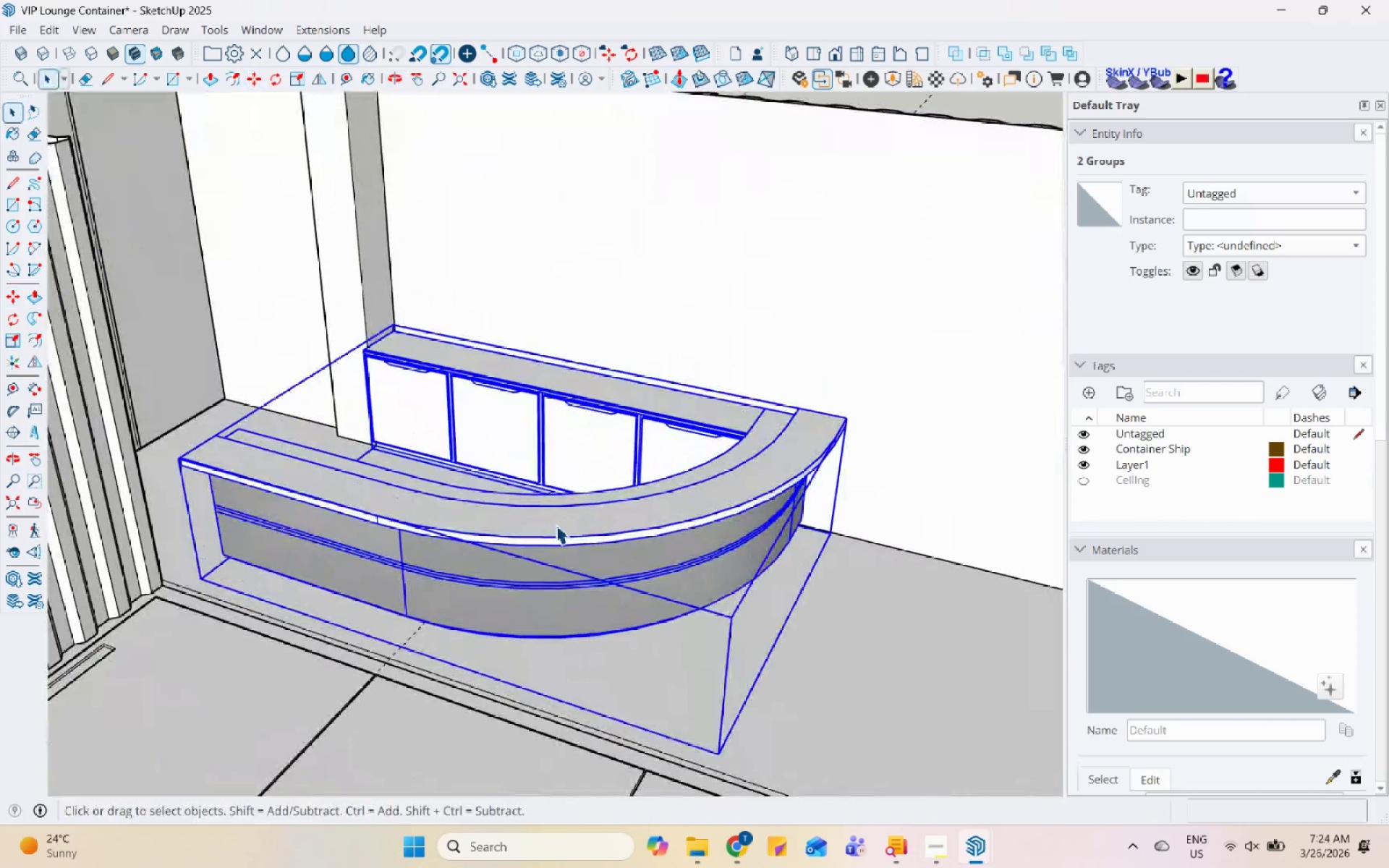 
key(S)
 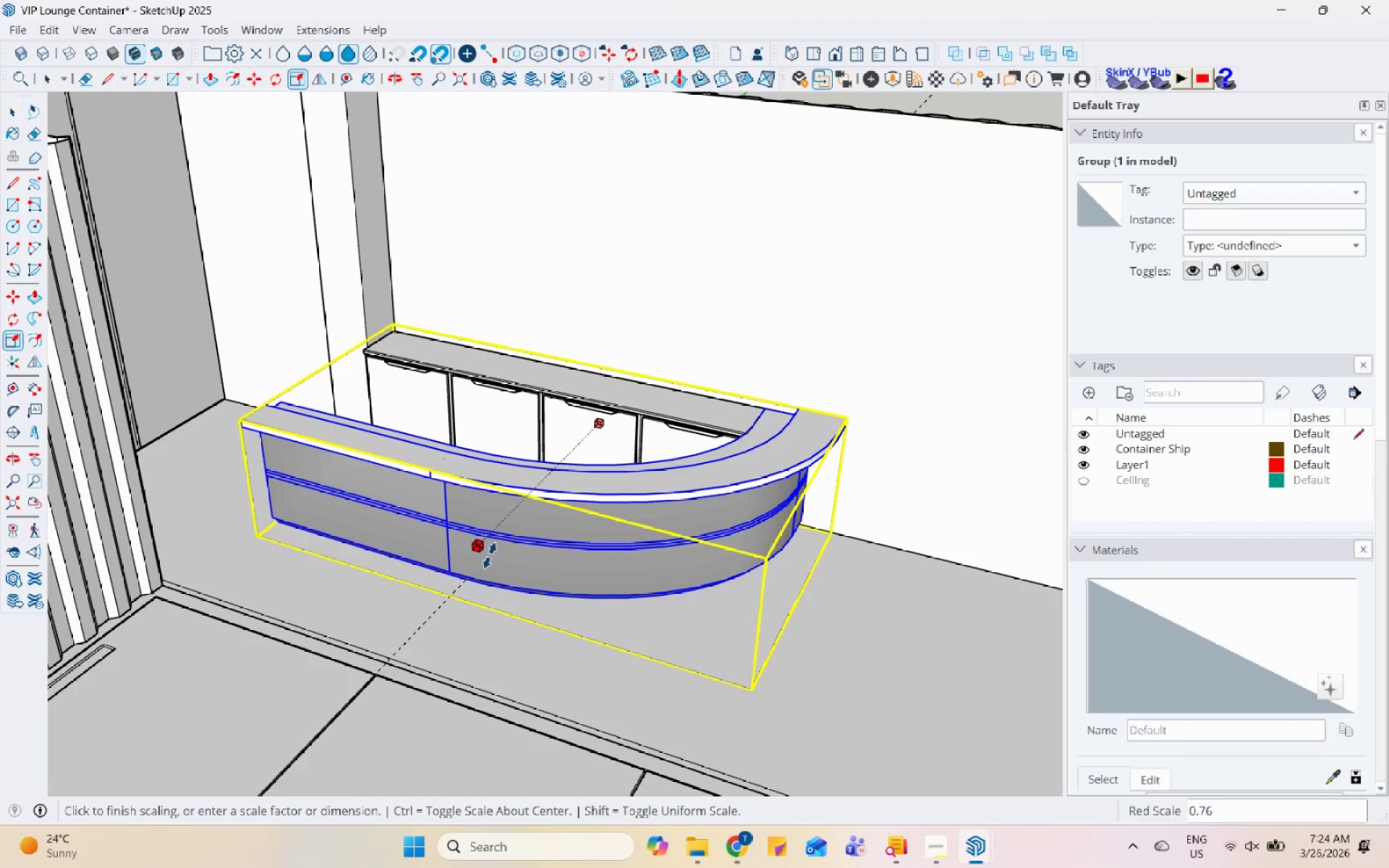 
left_click([493, 556])
 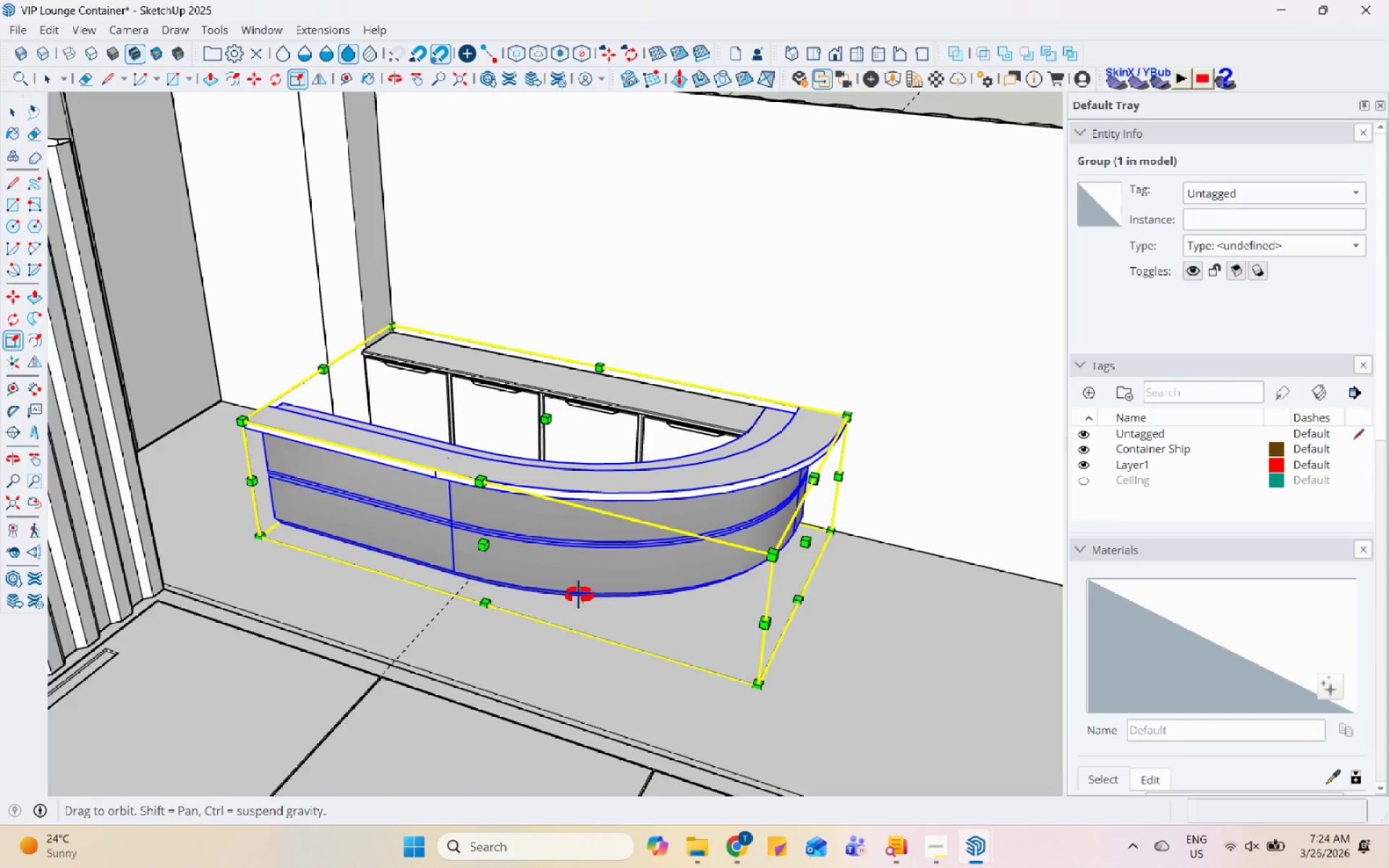 
key(Space)
 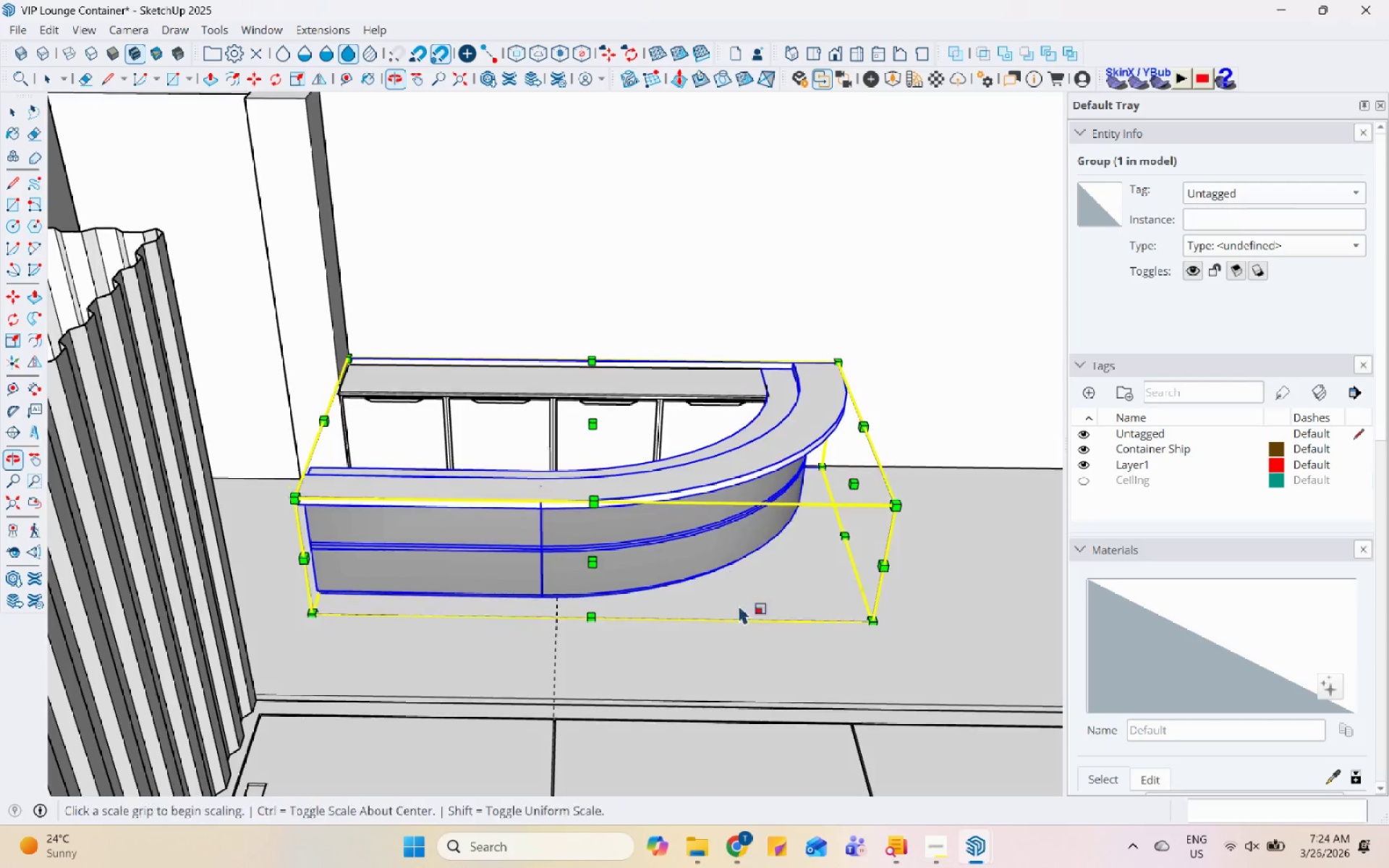 
double_click([669, 542])
 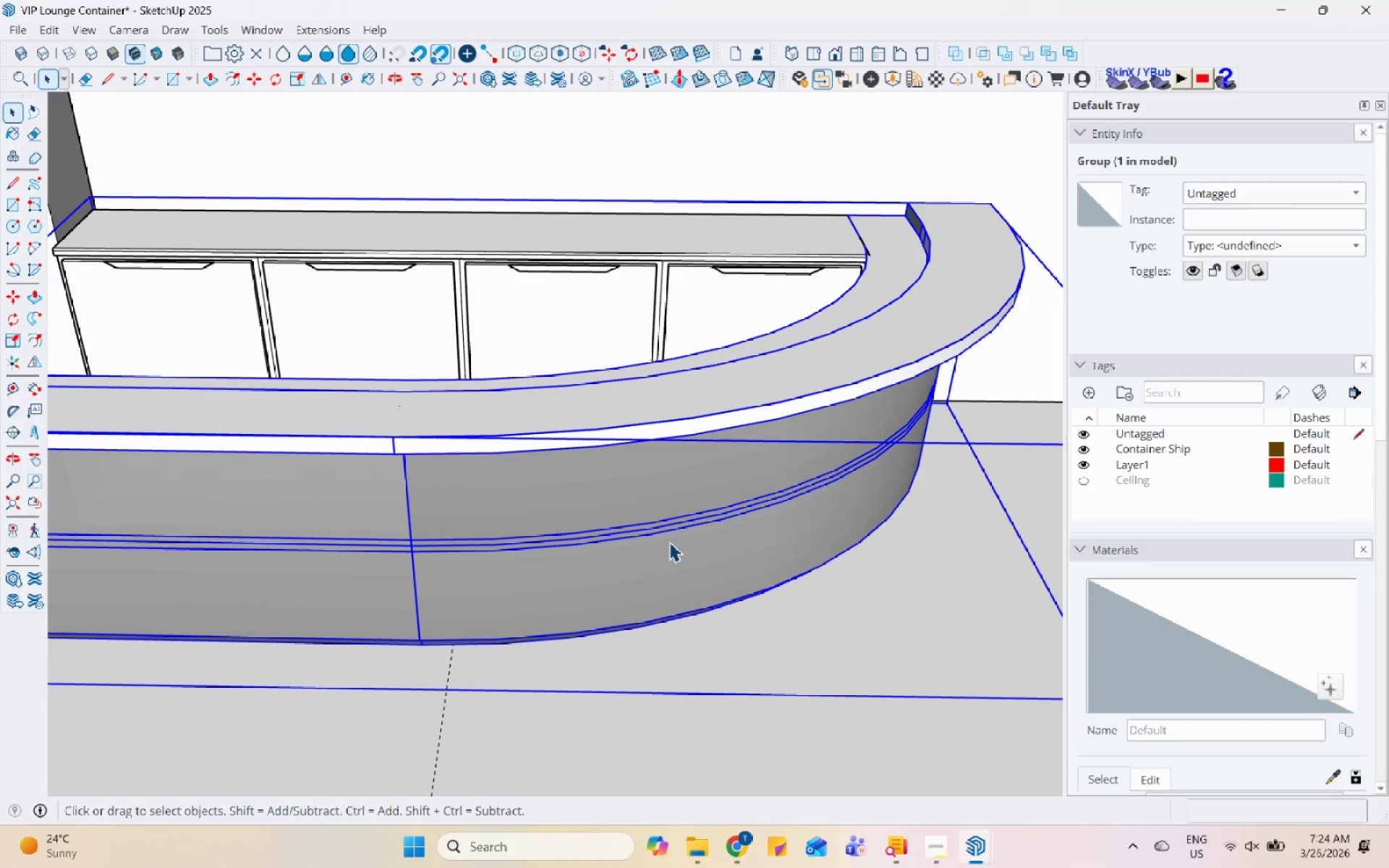 
scroll: coordinate [654, 550], scroll_direction: up, amount: 7.0
 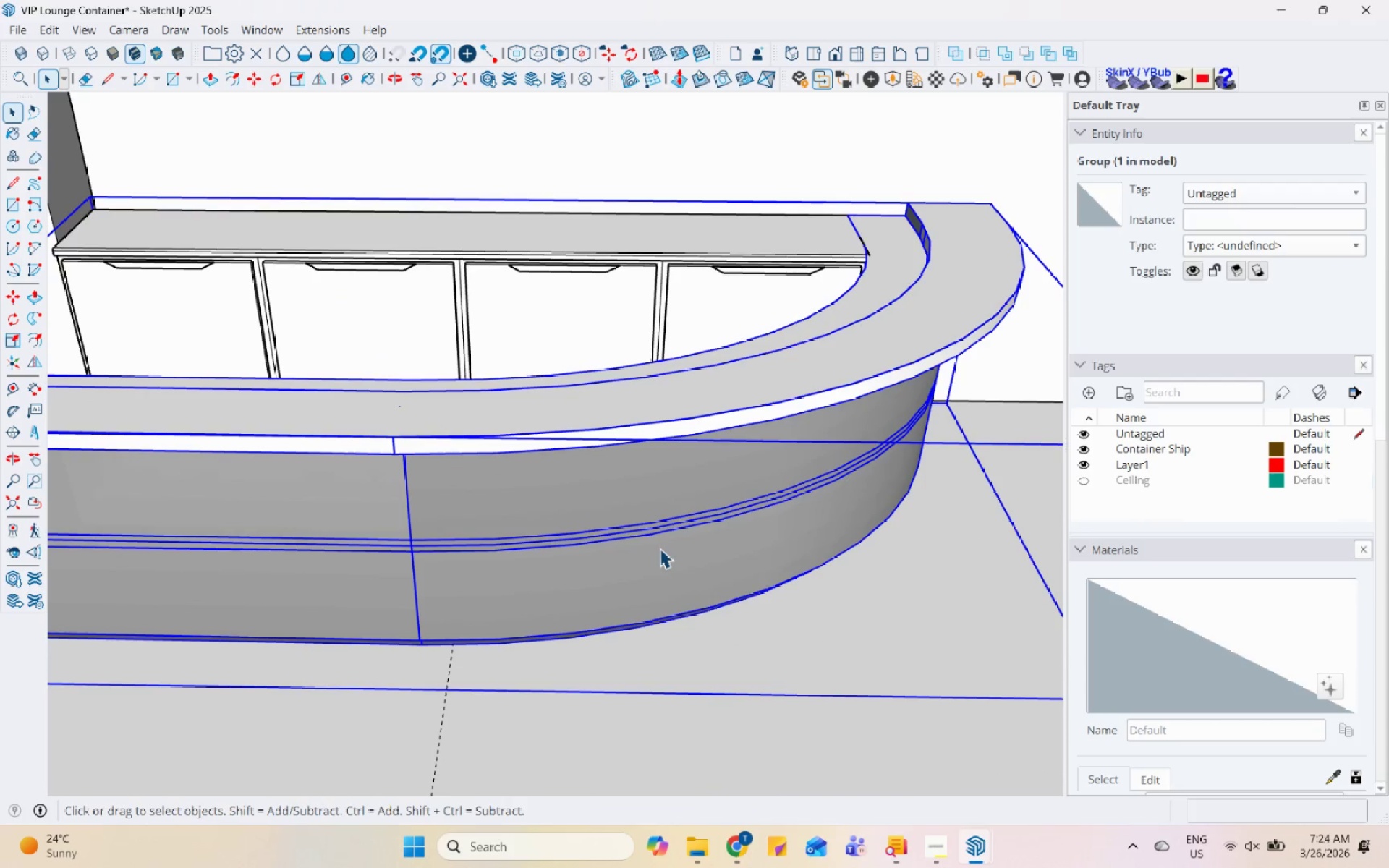 
triple_click([669, 542])
 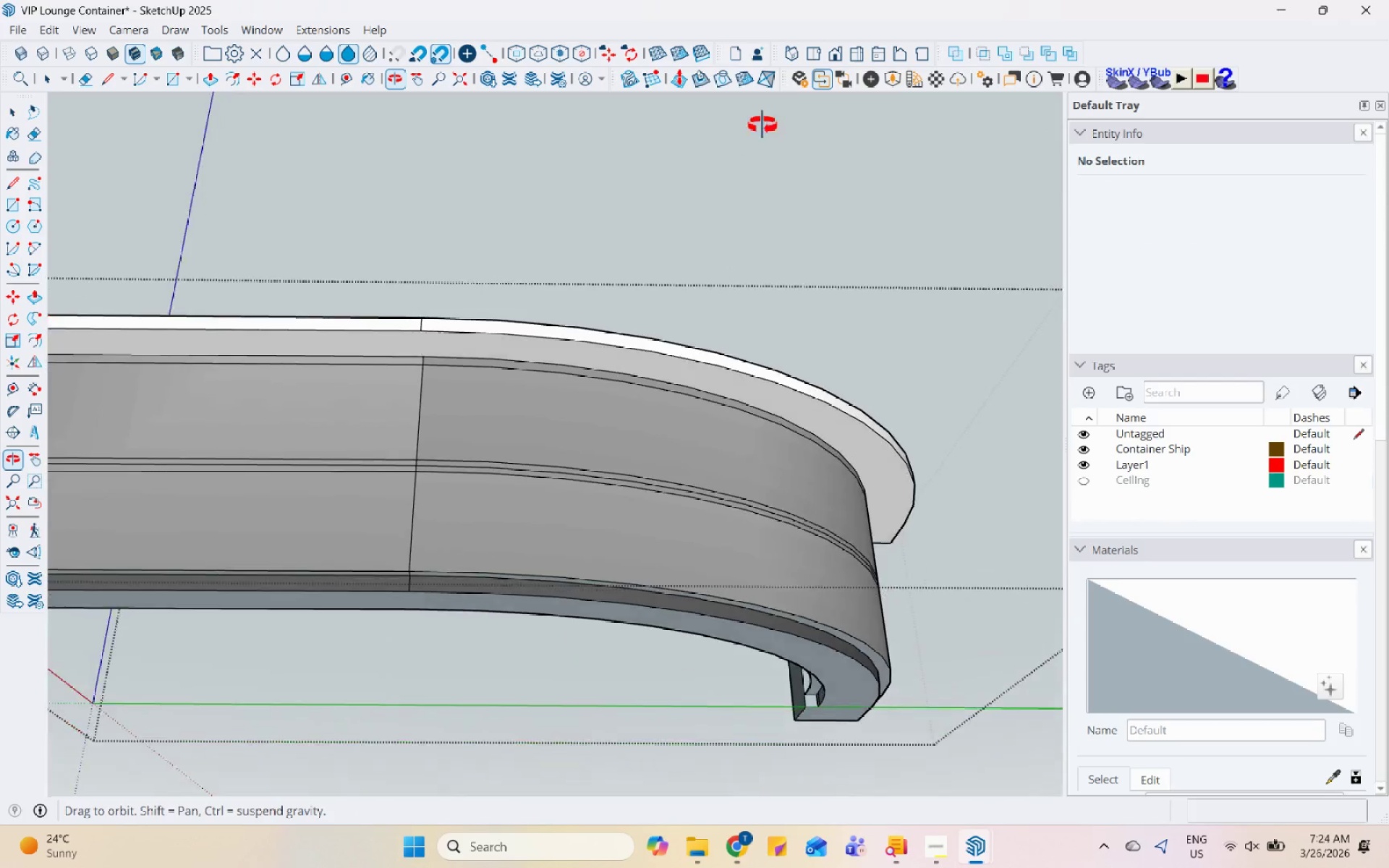 
scroll: coordinate [689, 710], scroll_direction: up, amount: 7.0
 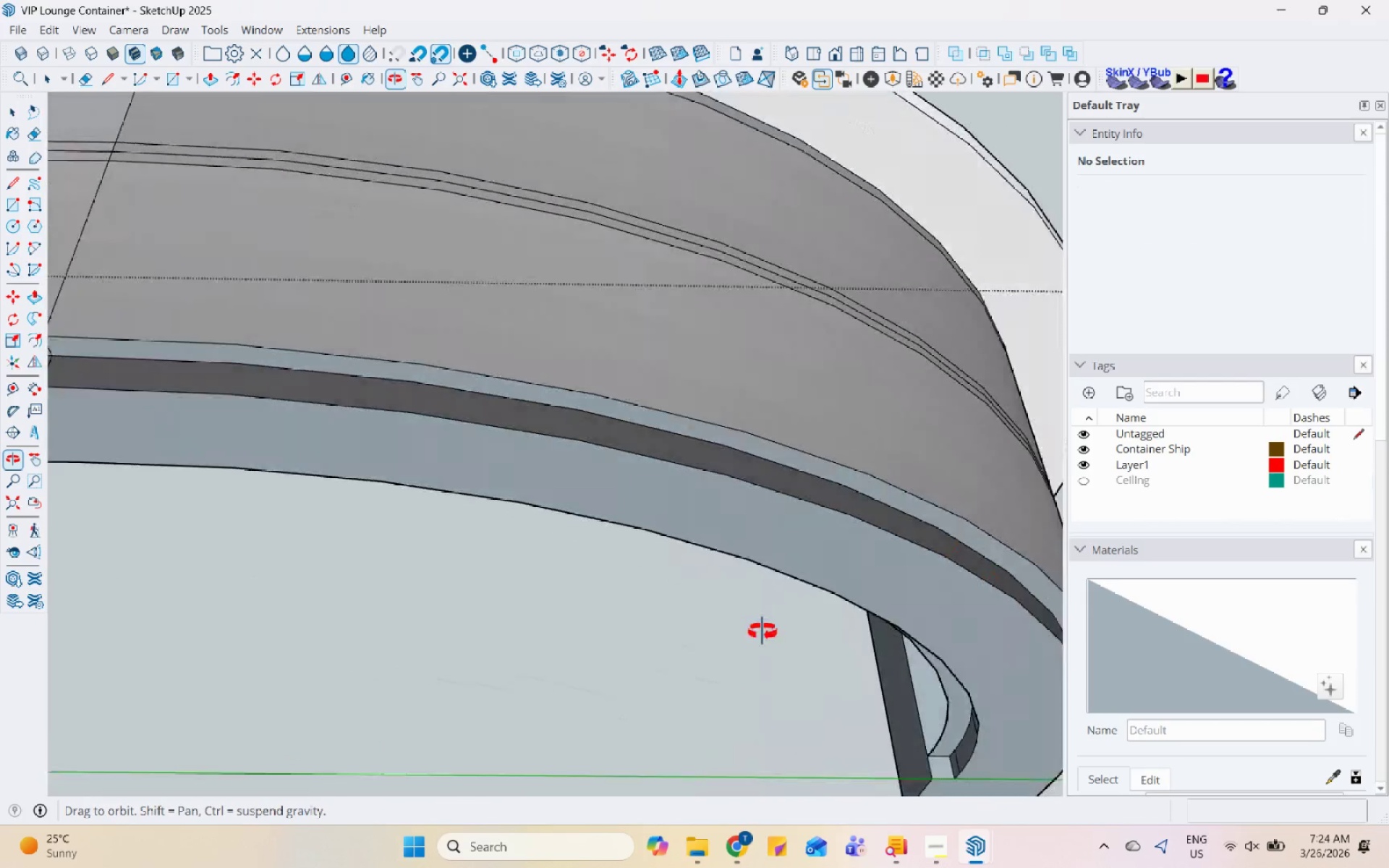 
scroll: coordinate [760, 563], scroll_direction: down, amount: 9.0
 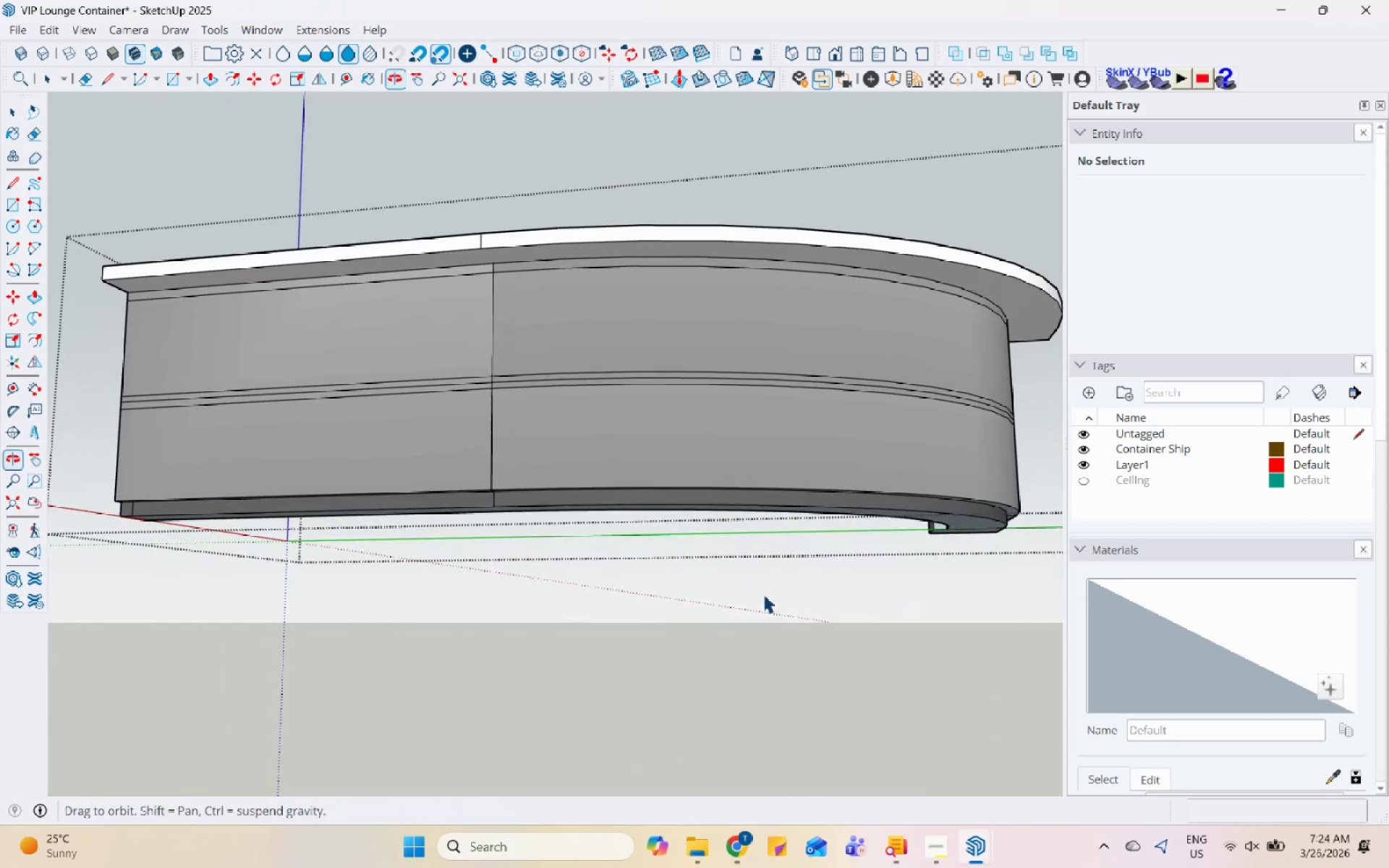 
key(Escape)
 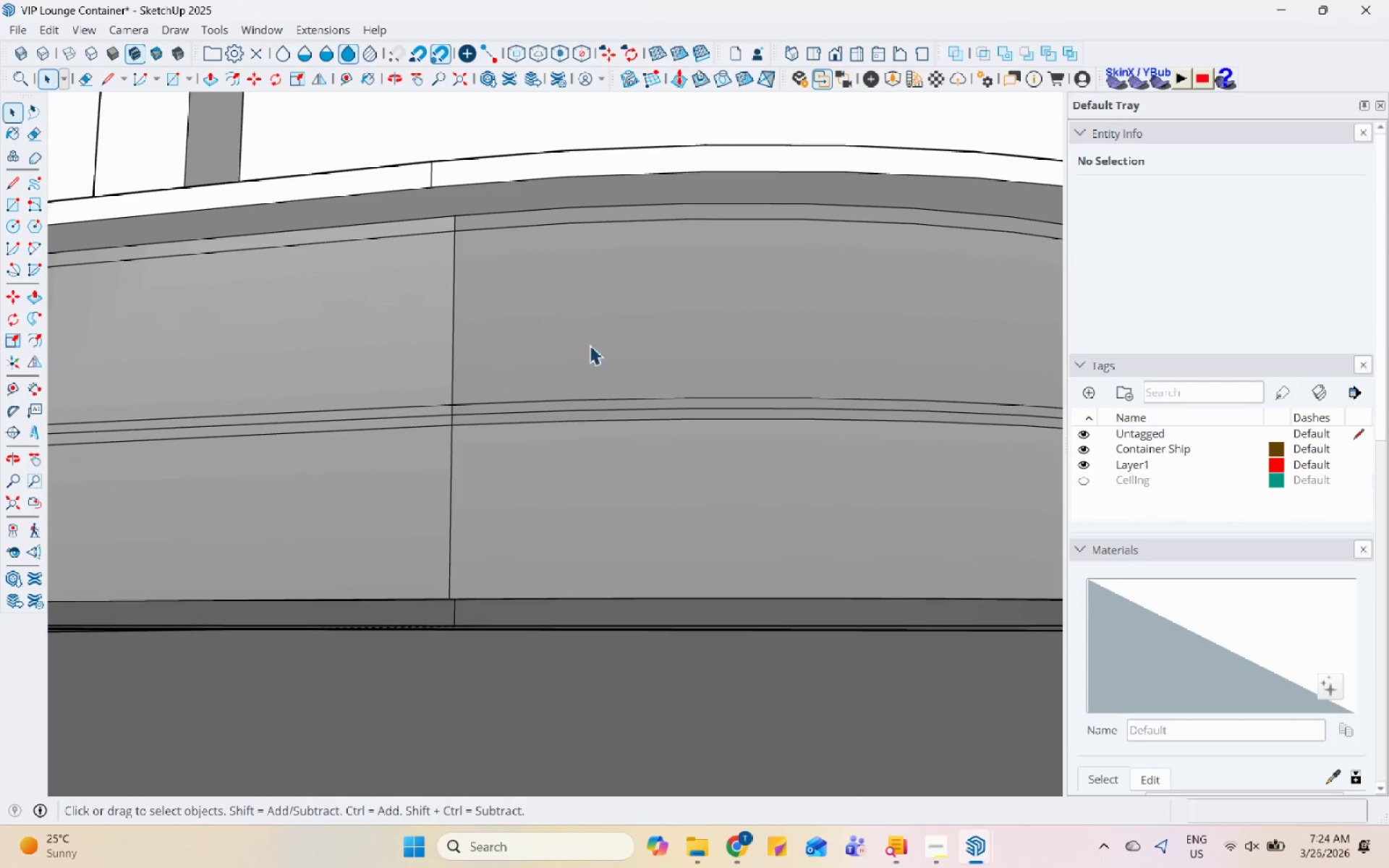 
scroll: coordinate [544, 330], scroll_direction: up, amount: 5.0
 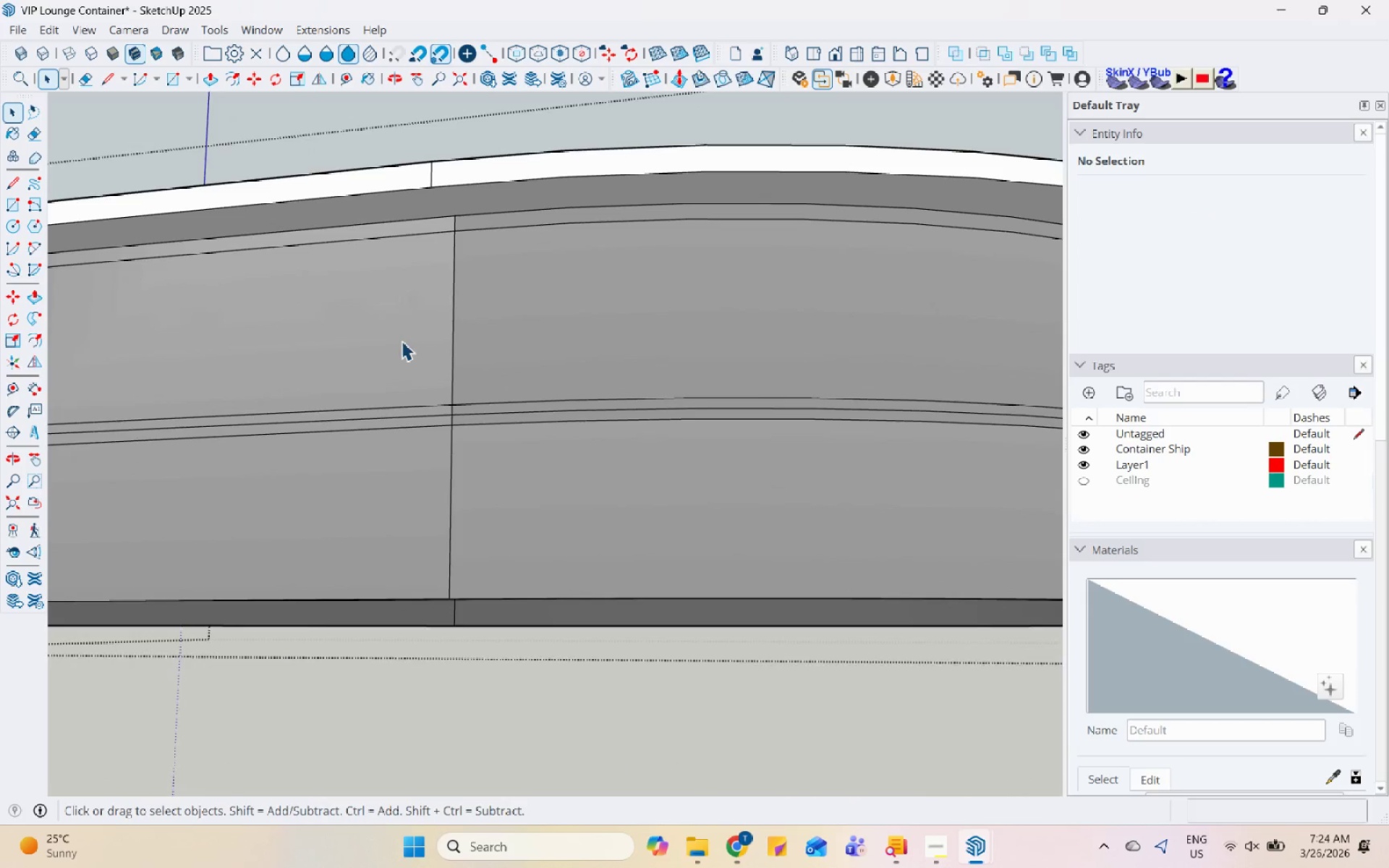 
scroll: coordinate [645, 556], scroll_direction: down, amount: 161.0
 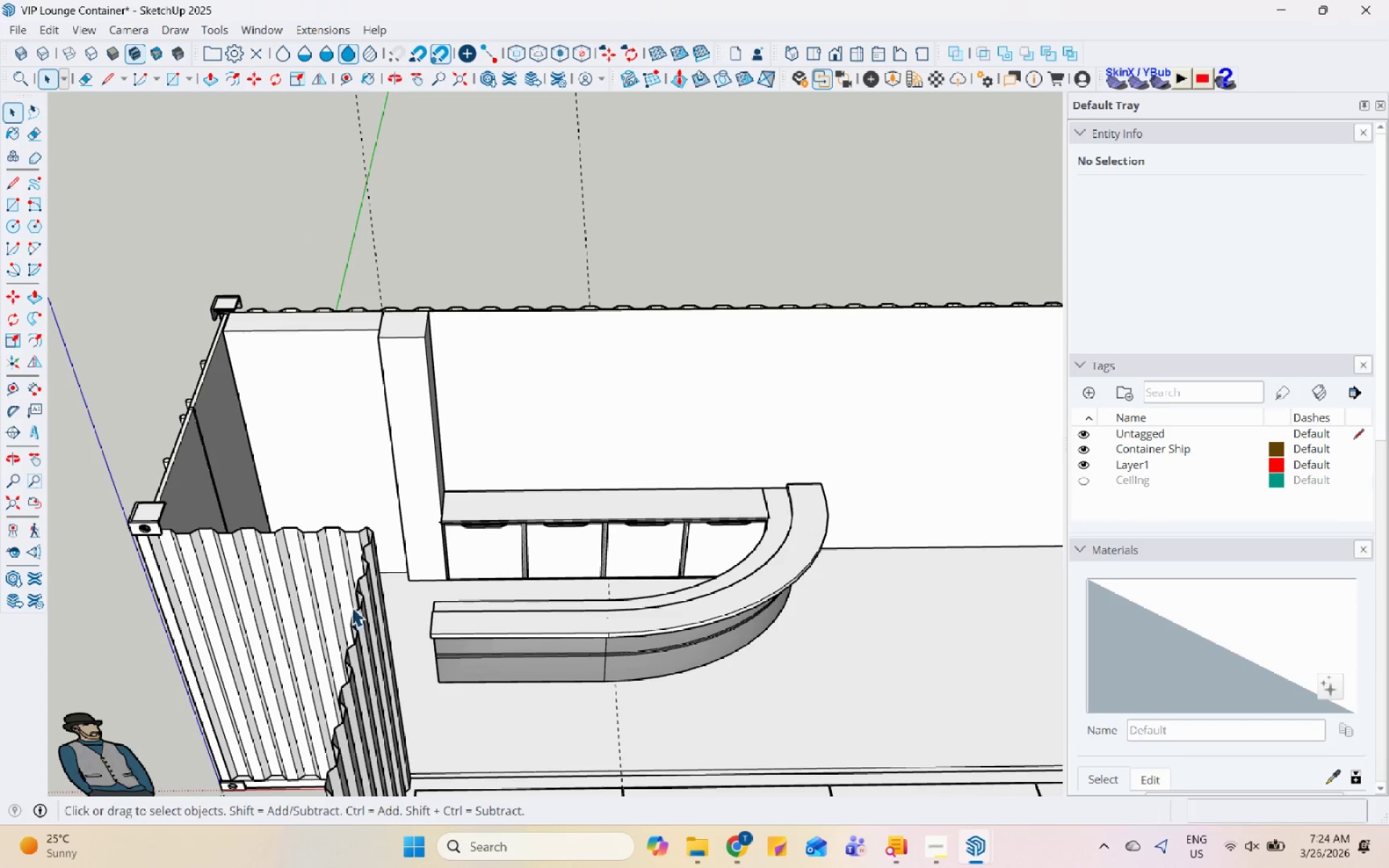 
scroll: coordinate [810, 196], scroll_direction: up, amount: 15.0
 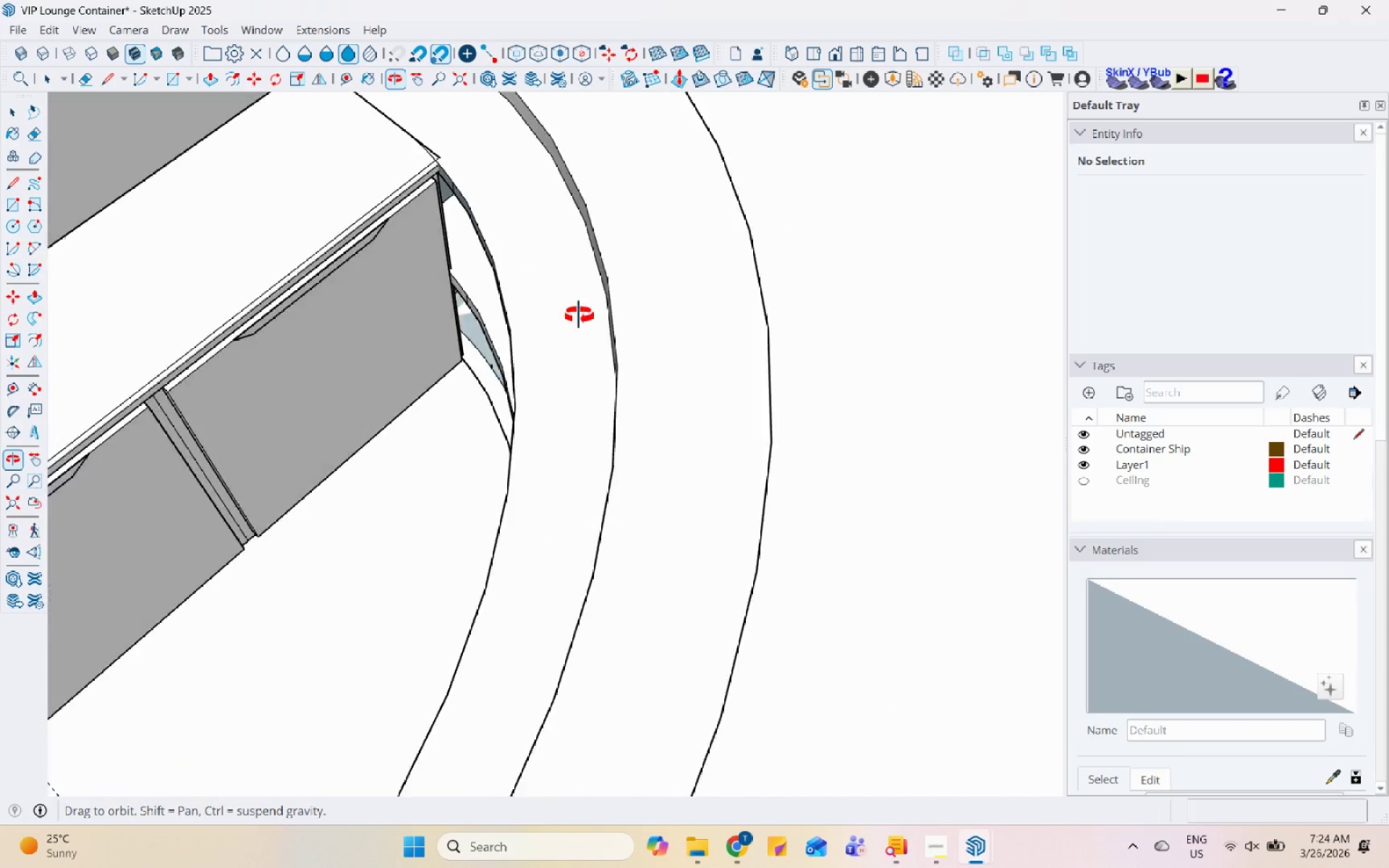 
scroll: coordinate [823, 321], scroll_direction: down, amount: 8.0
 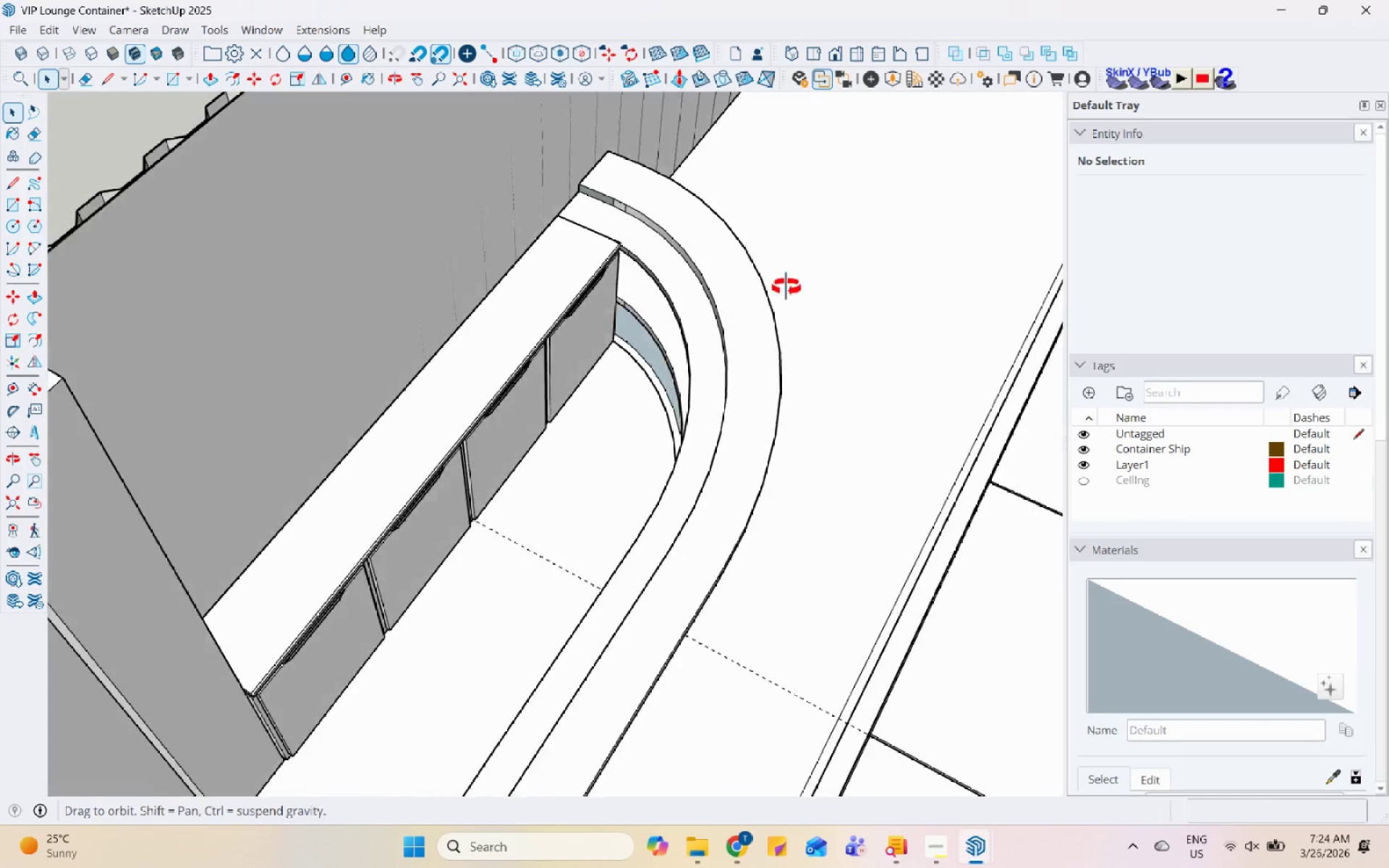 
scroll: coordinate [657, 341], scroll_direction: up, amount: 11.0
 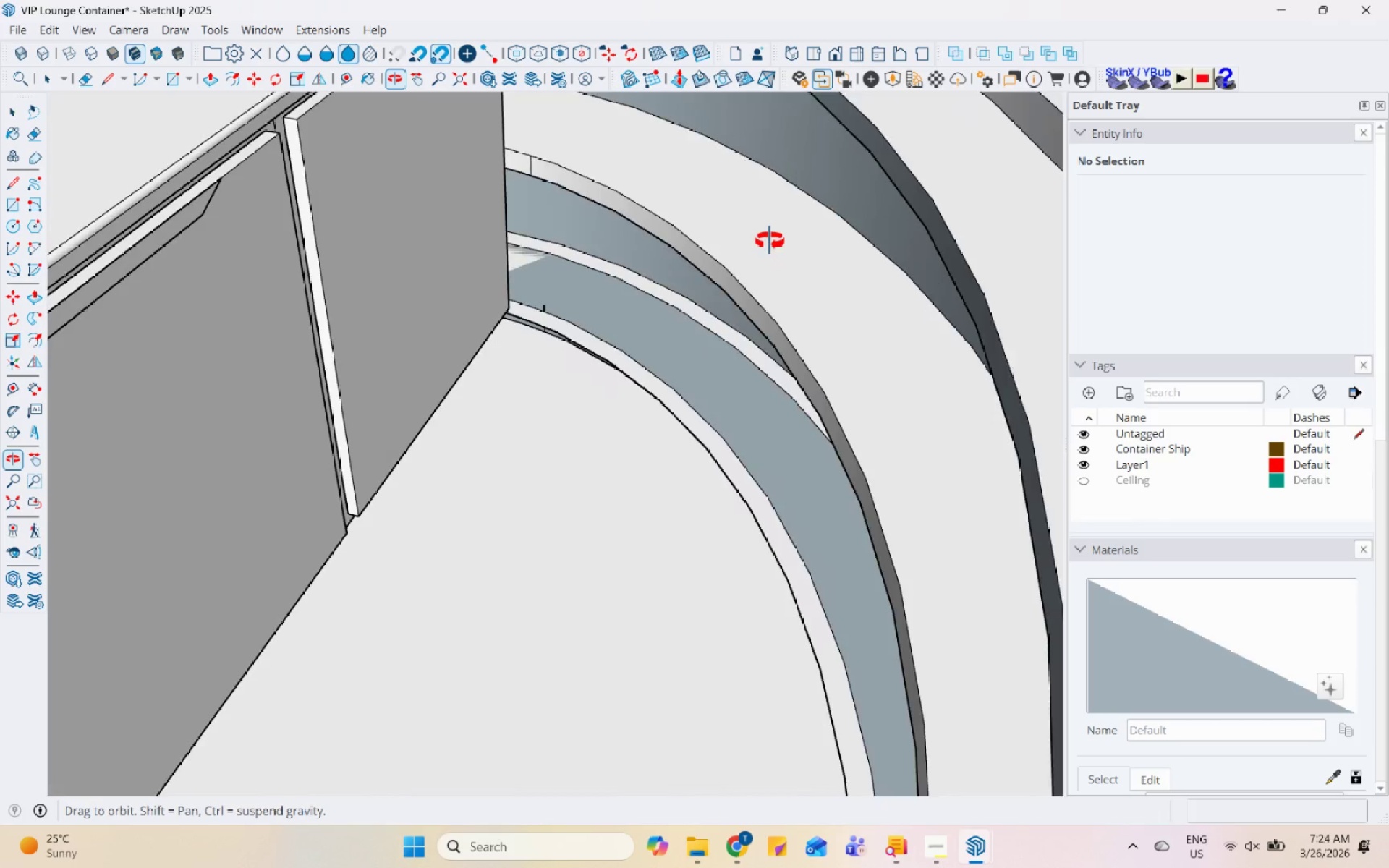 
left_click([436, 305])
 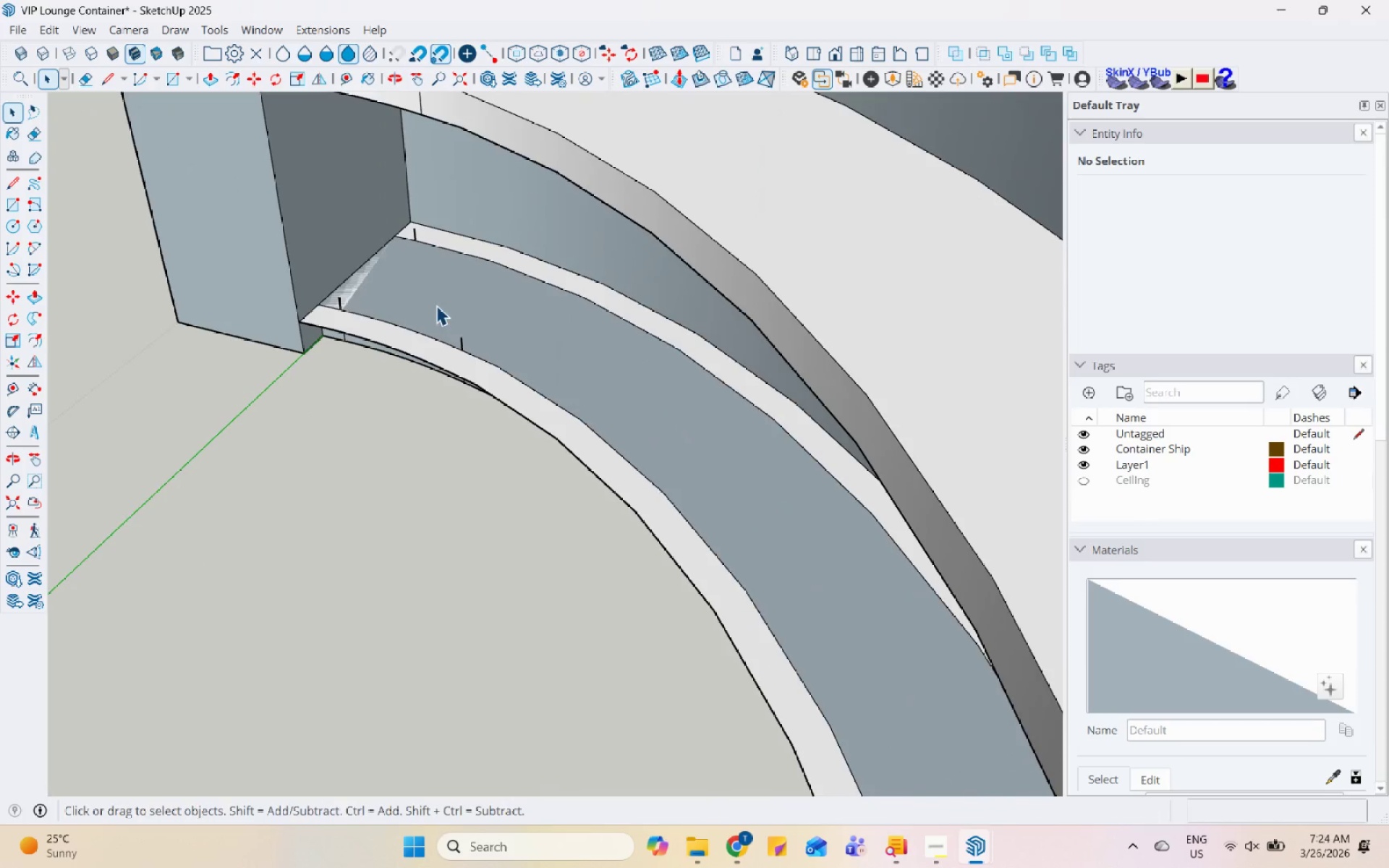 
scroll: coordinate [661, 251], scroll_direction: up, amount: 6.0
 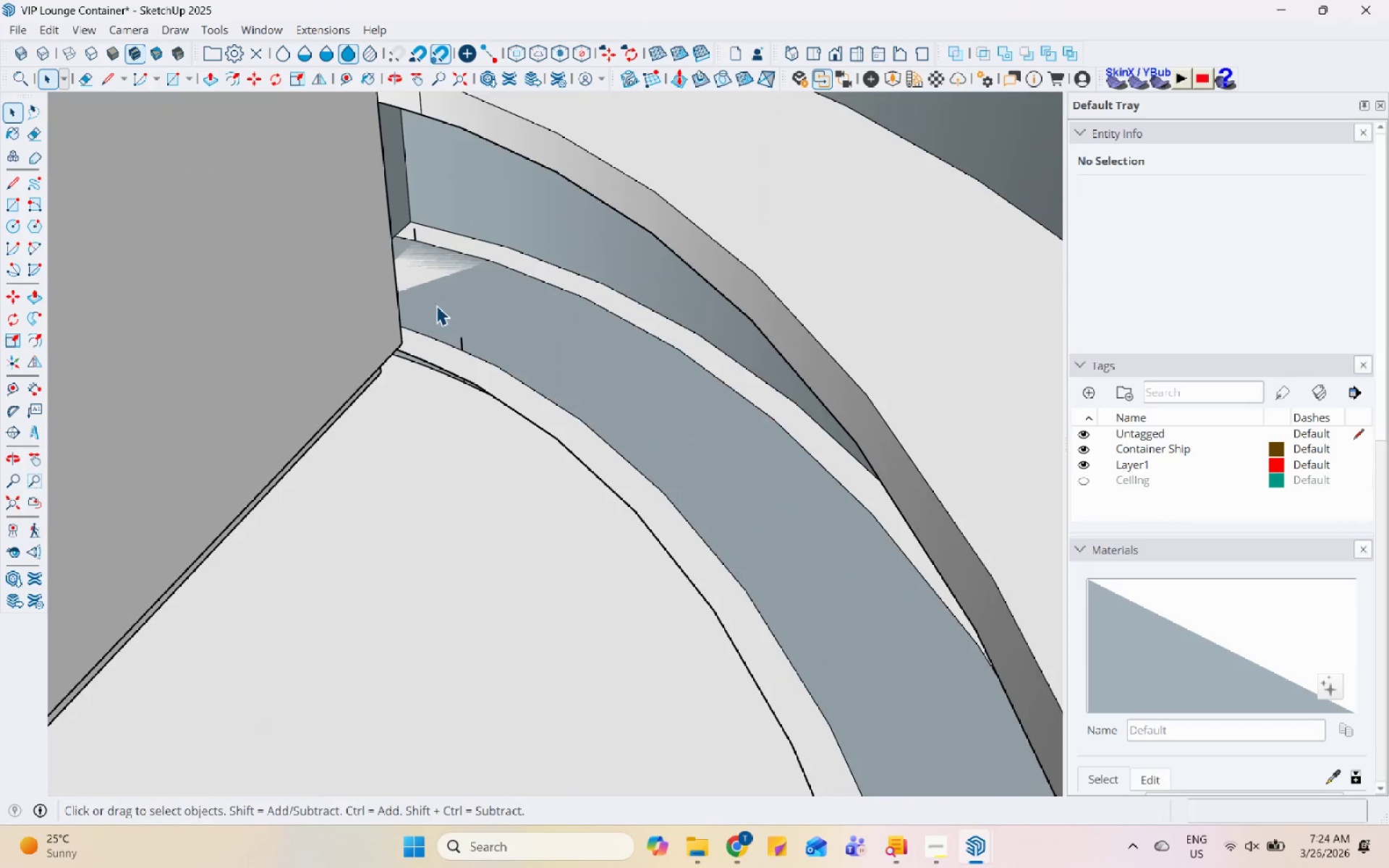 
triple_click([443, 294])
 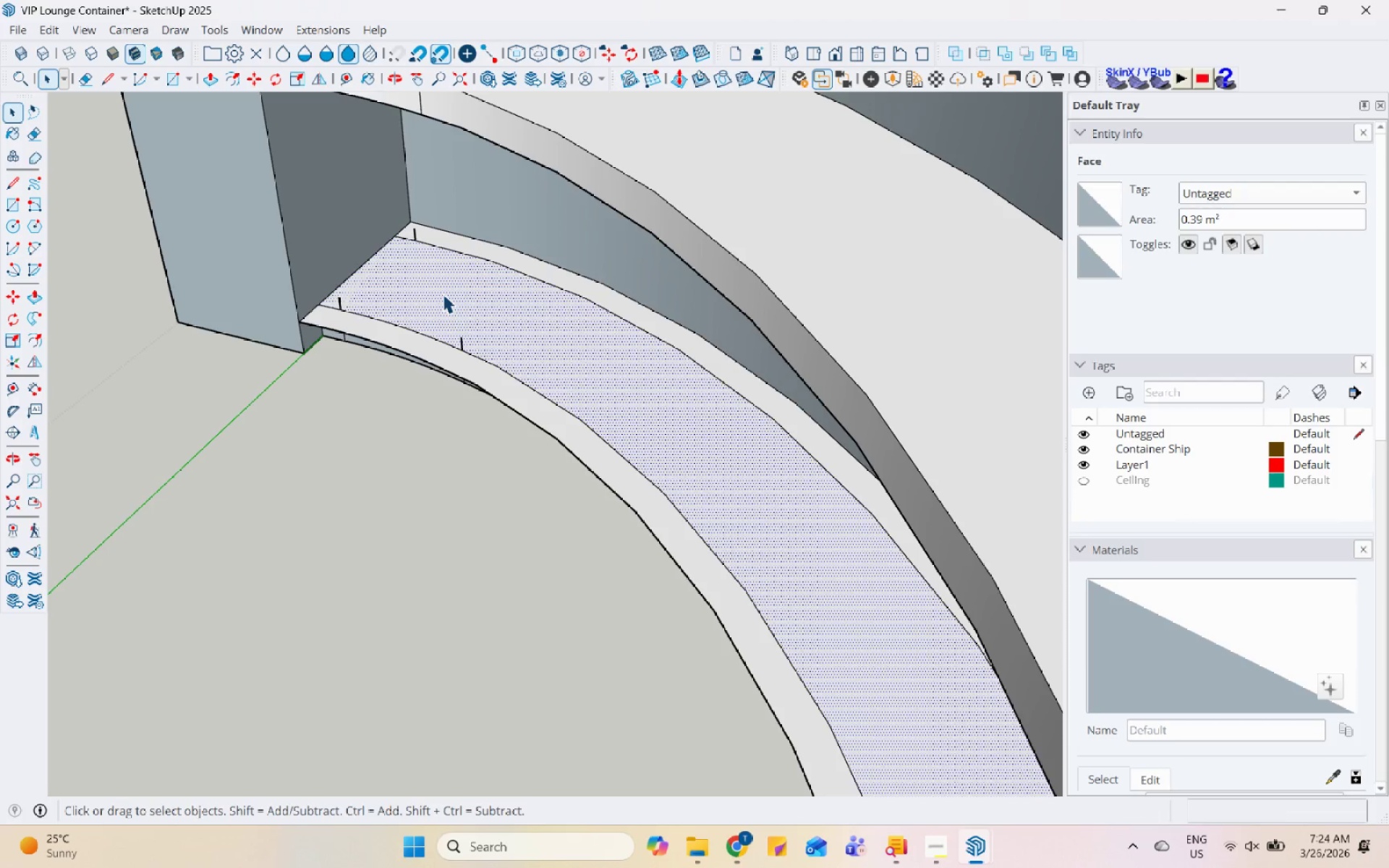 
key(P)
 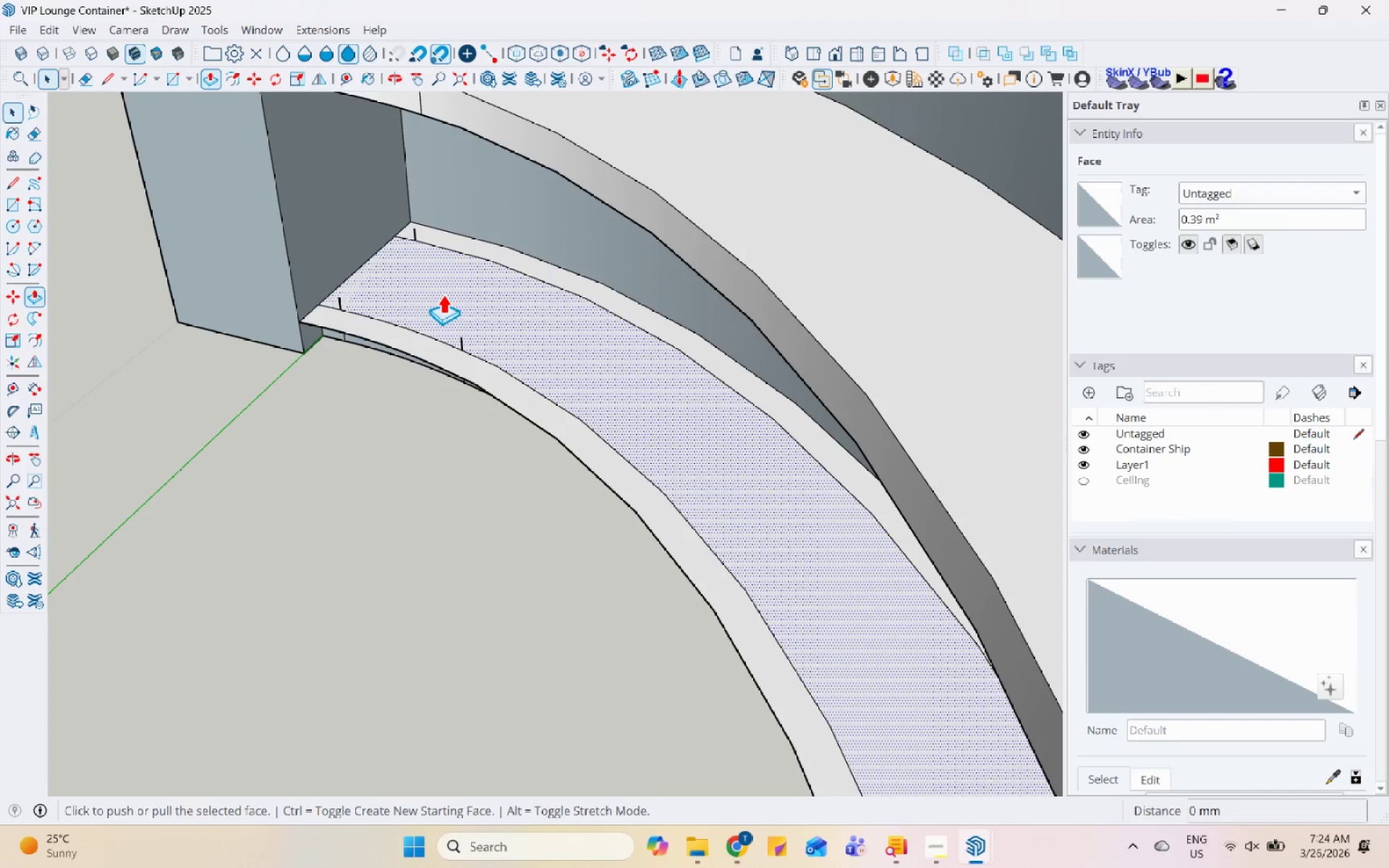 
left_click([443, 294])
 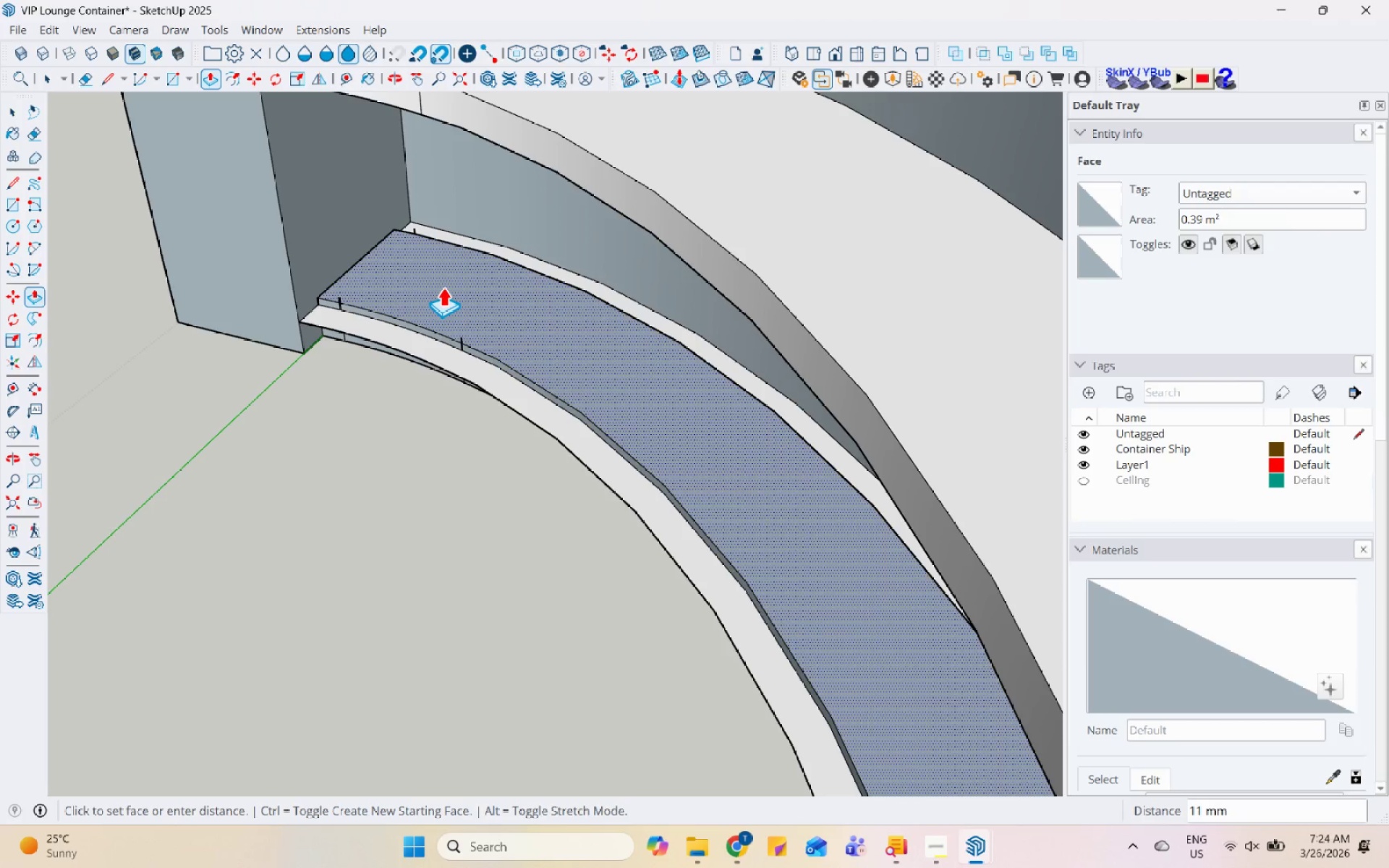 
left_click([443, 286])
 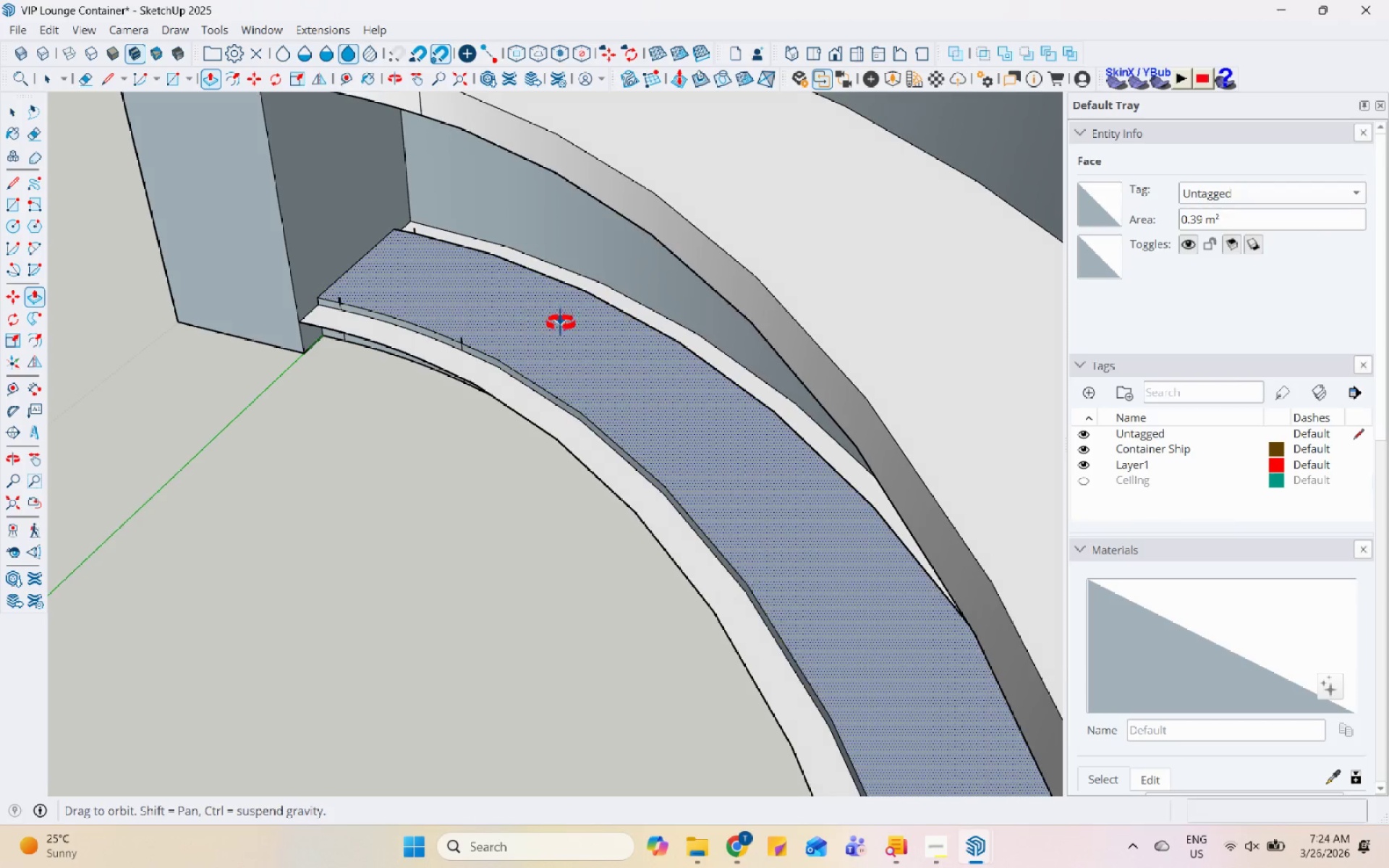 
key(Space)
 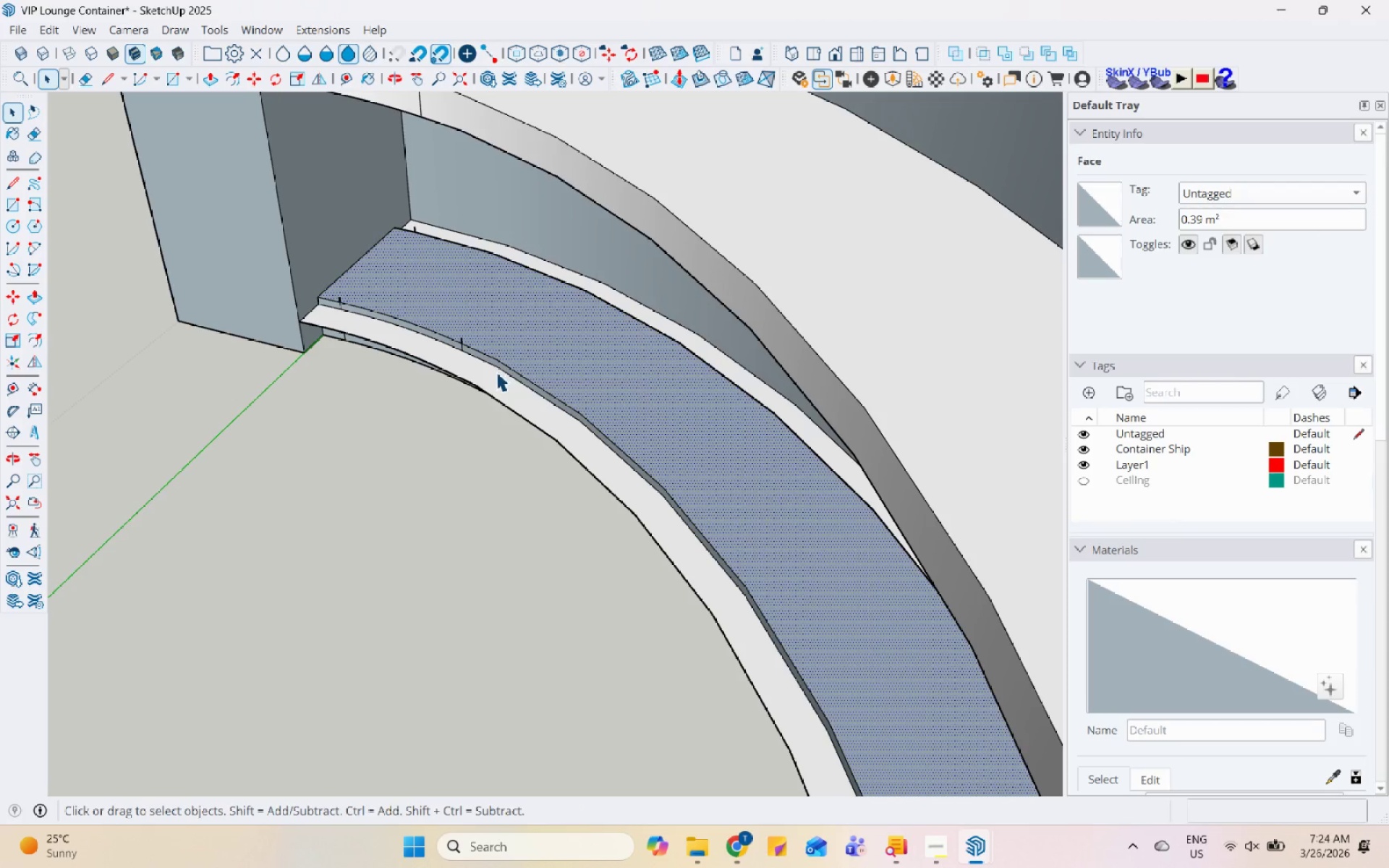 
left_click([496, 375])
 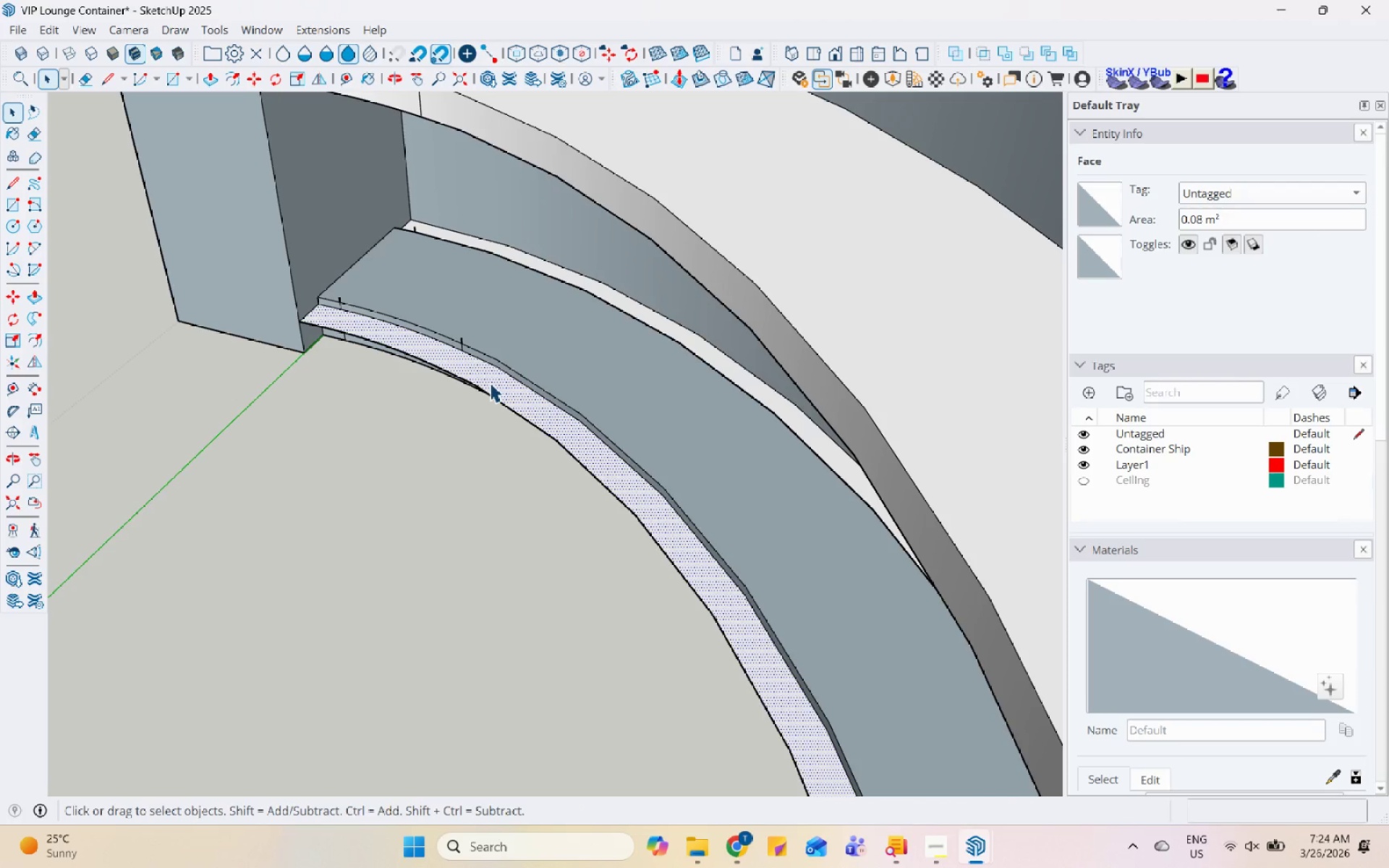 
key(P)
 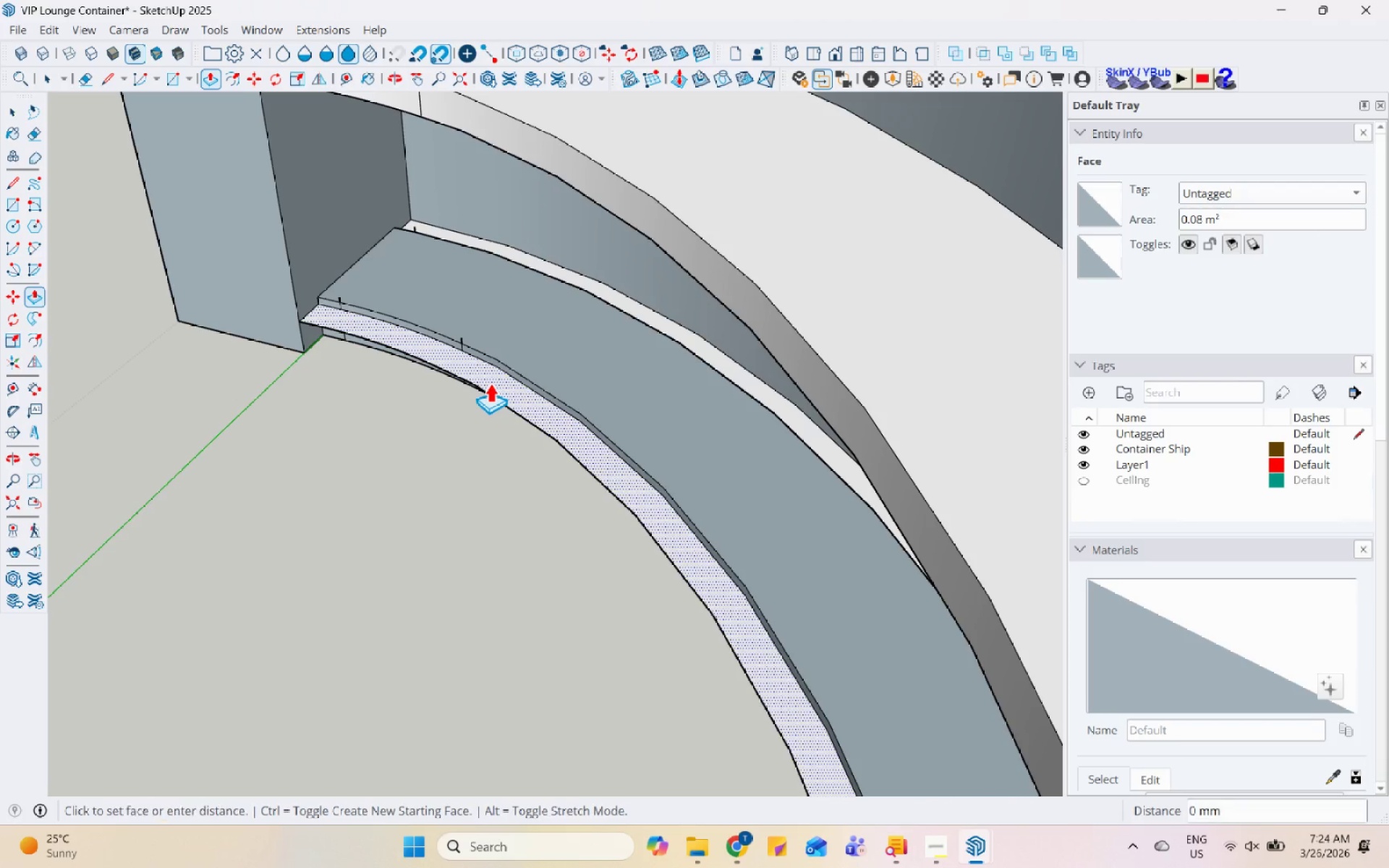 
double_click([490, 383])
 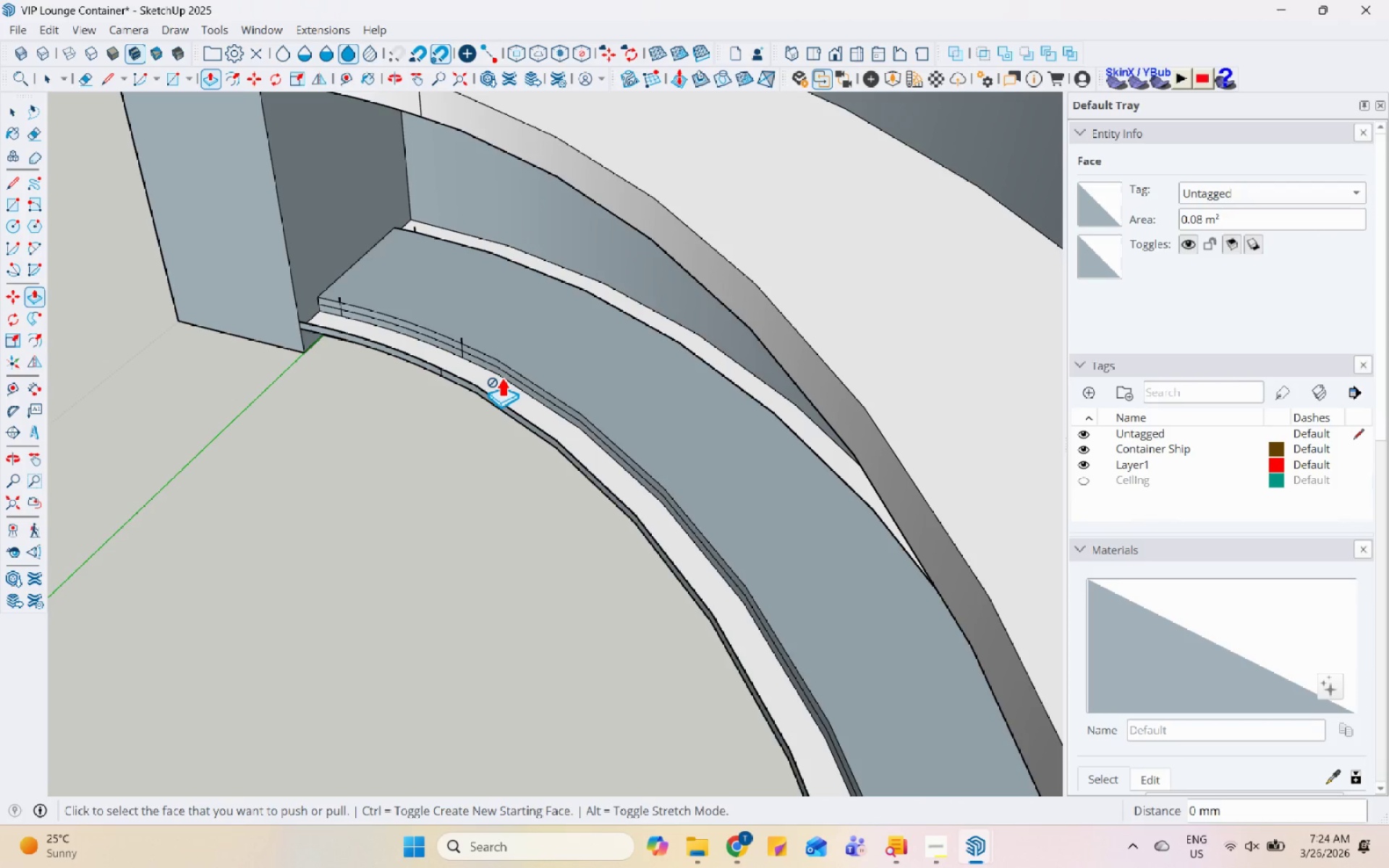 
key(Control+Z)
 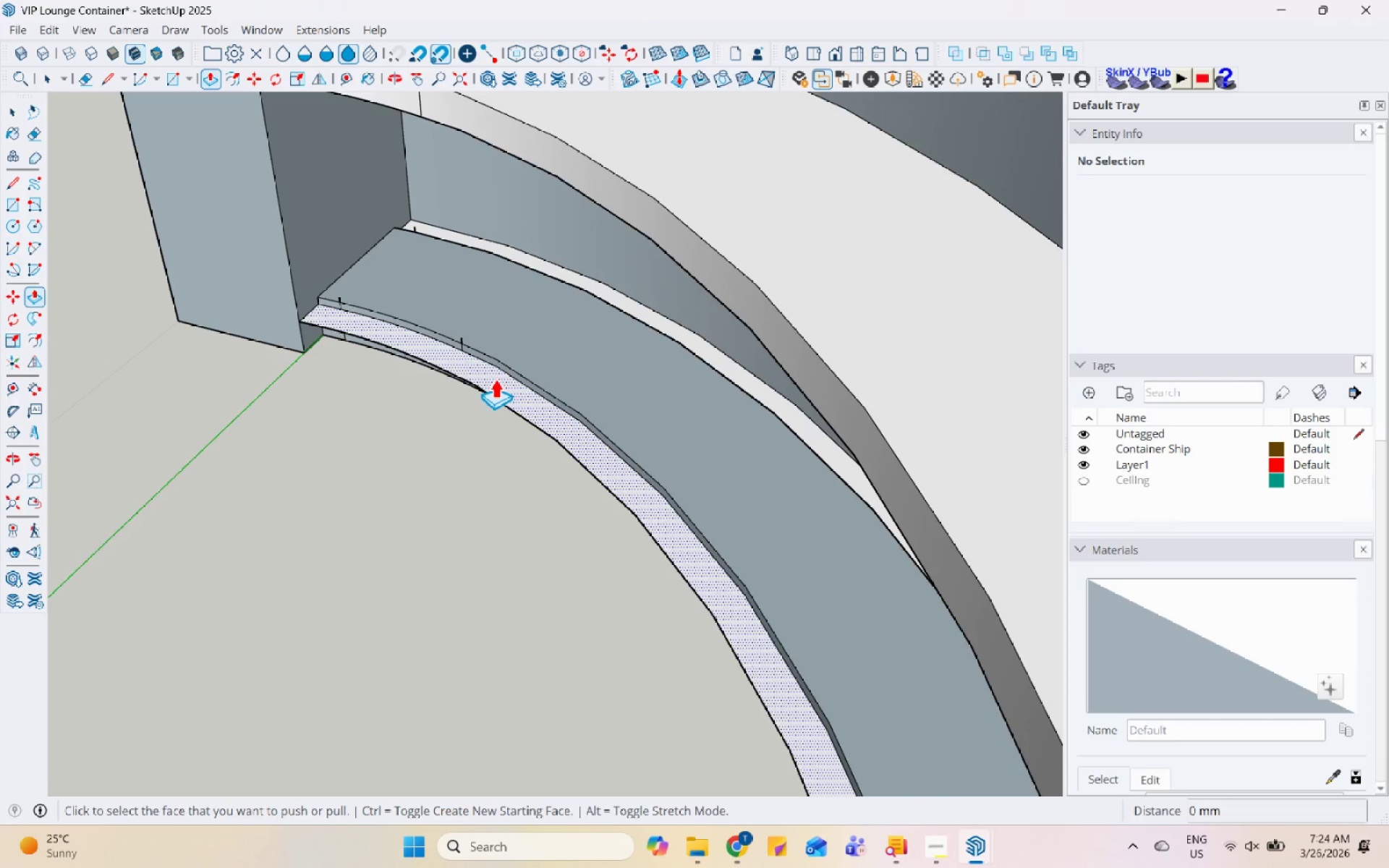 
left_click([495, 378])
 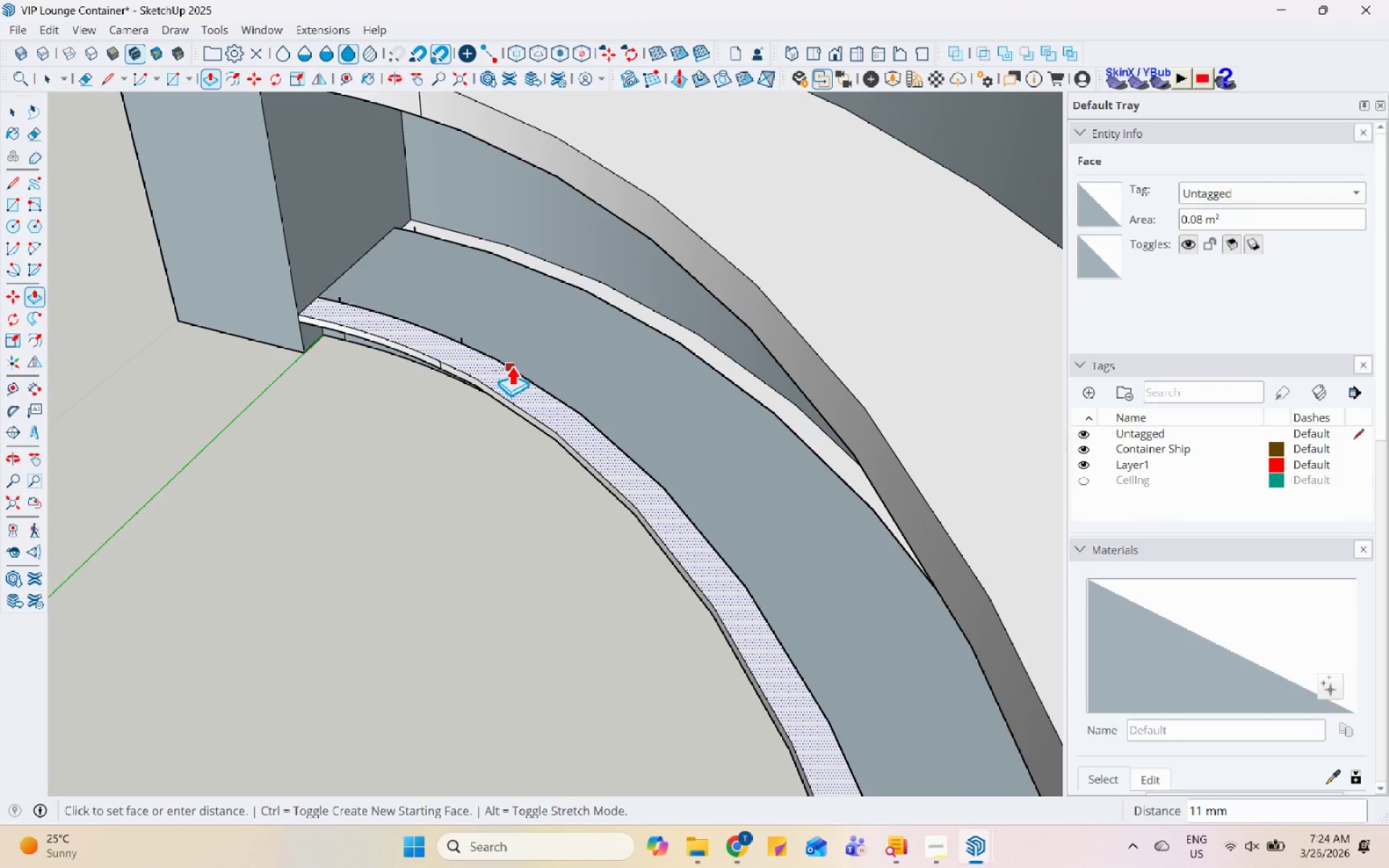 
left_click([512, 365])
 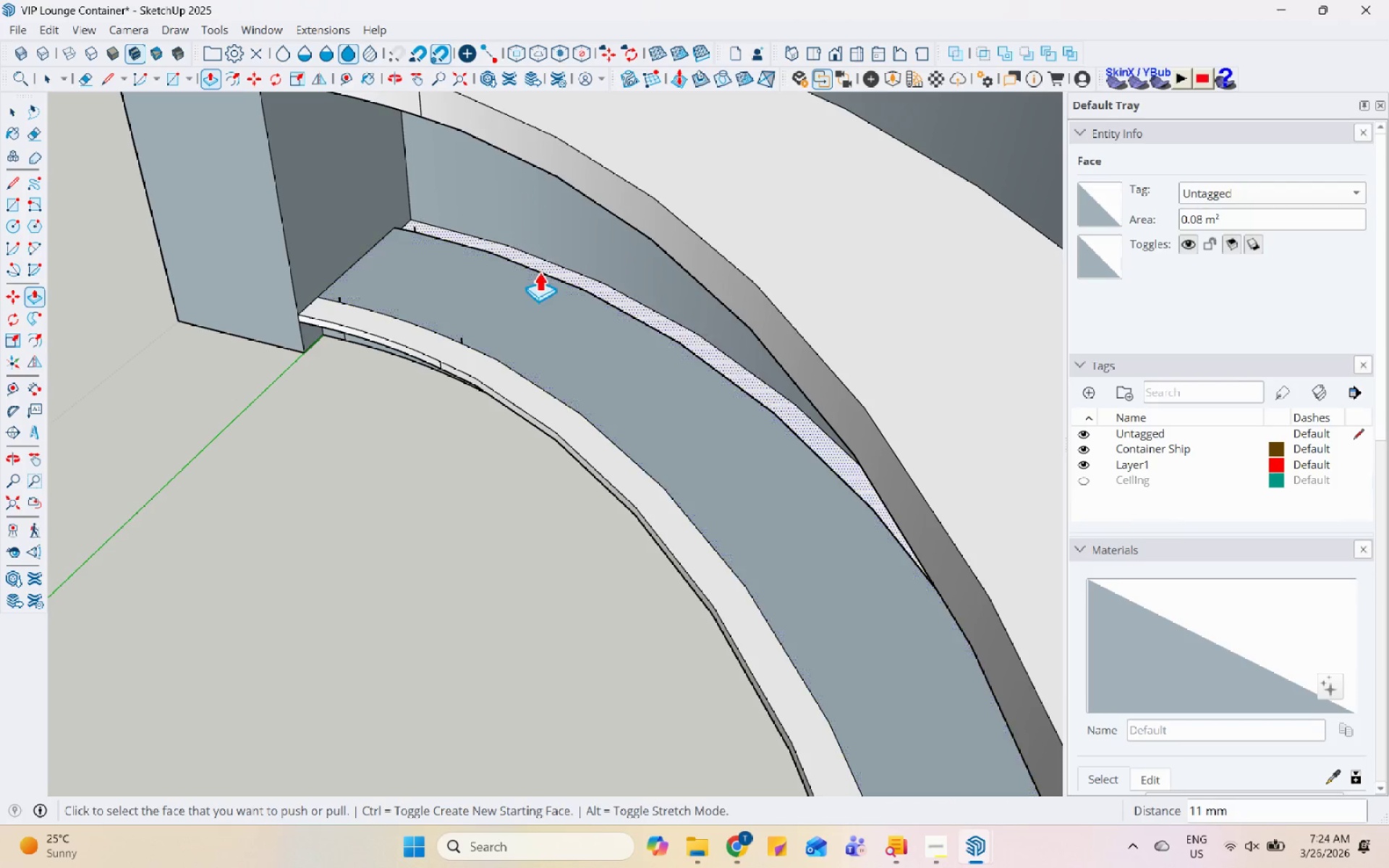 
left_click([539, 271])
 